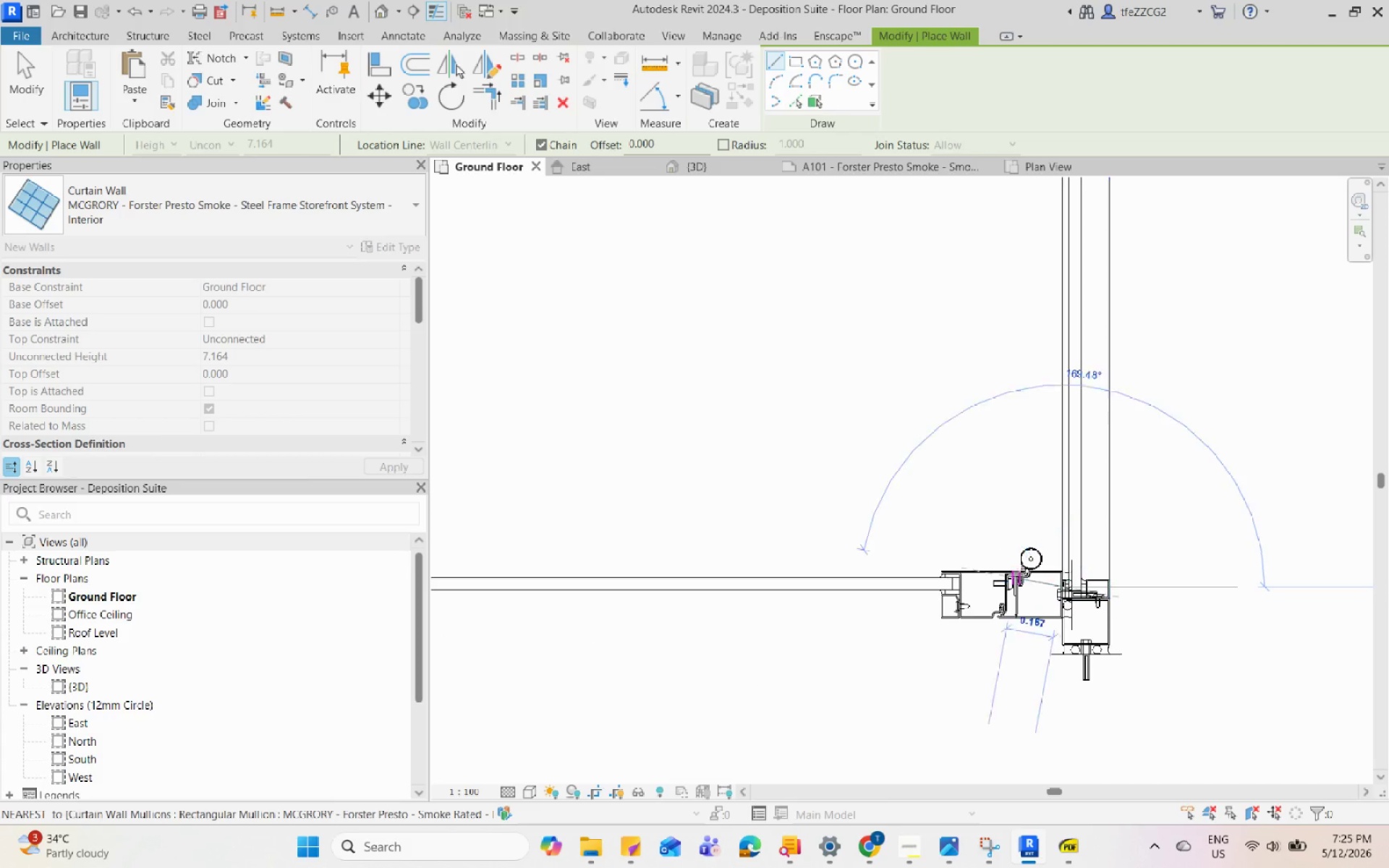 
scroll: coordinate [1108, 545], scroll_direction: down, amount: 6.0
 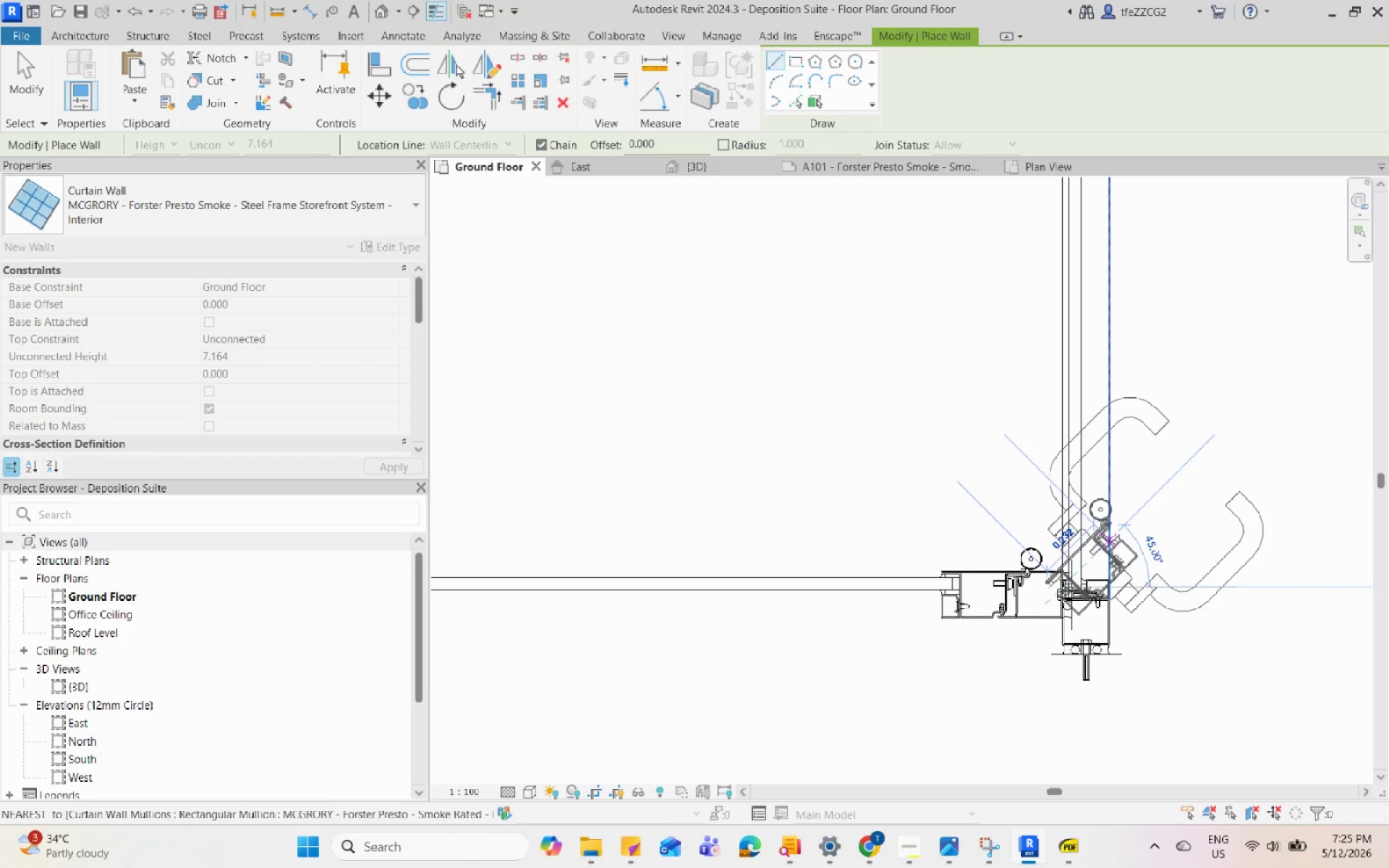 
key(Escape)
 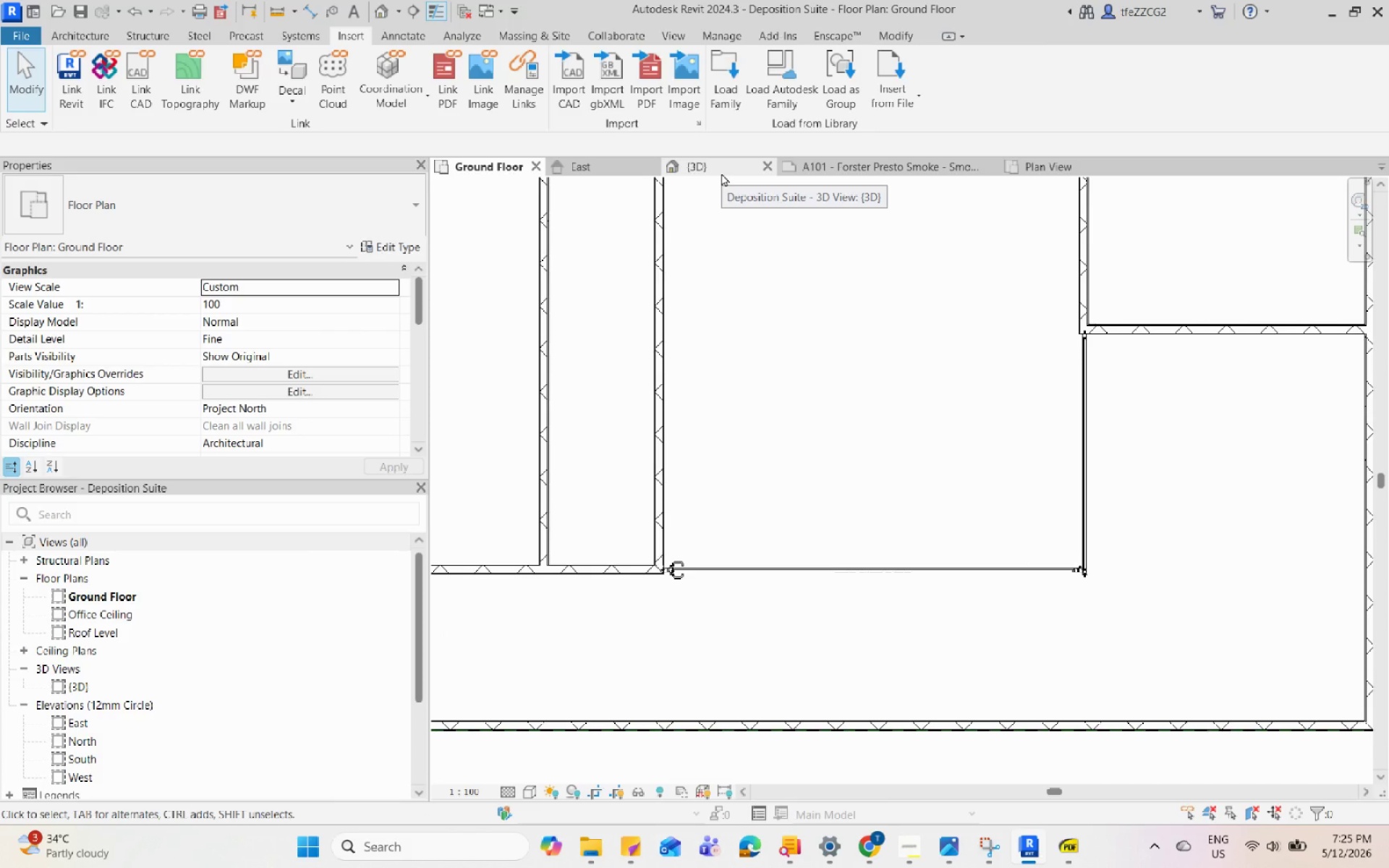 
scroll: coordinate [1094, 569], scroll_direction: down, amount: 18.0
 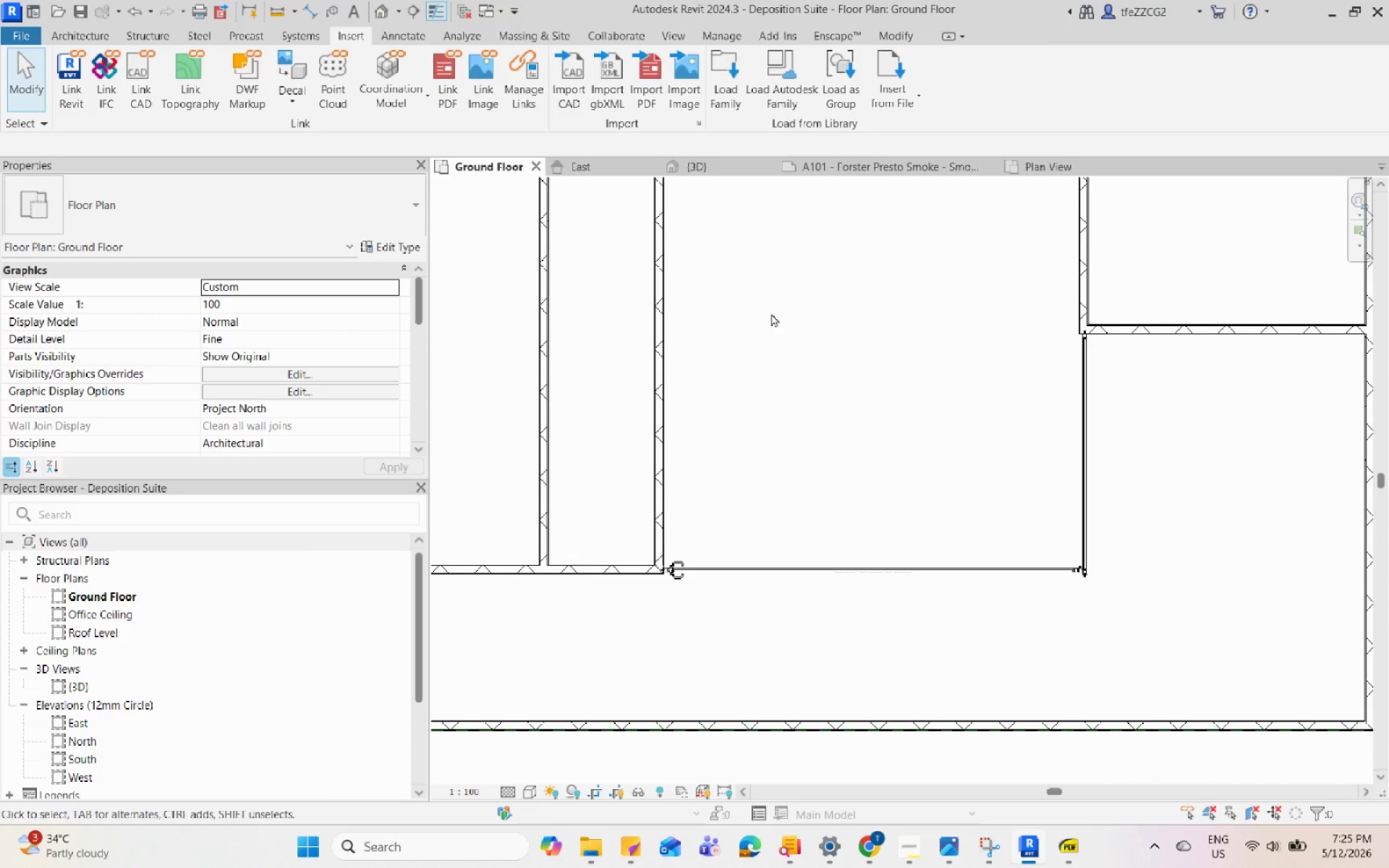 
left_click([1016, 171])
 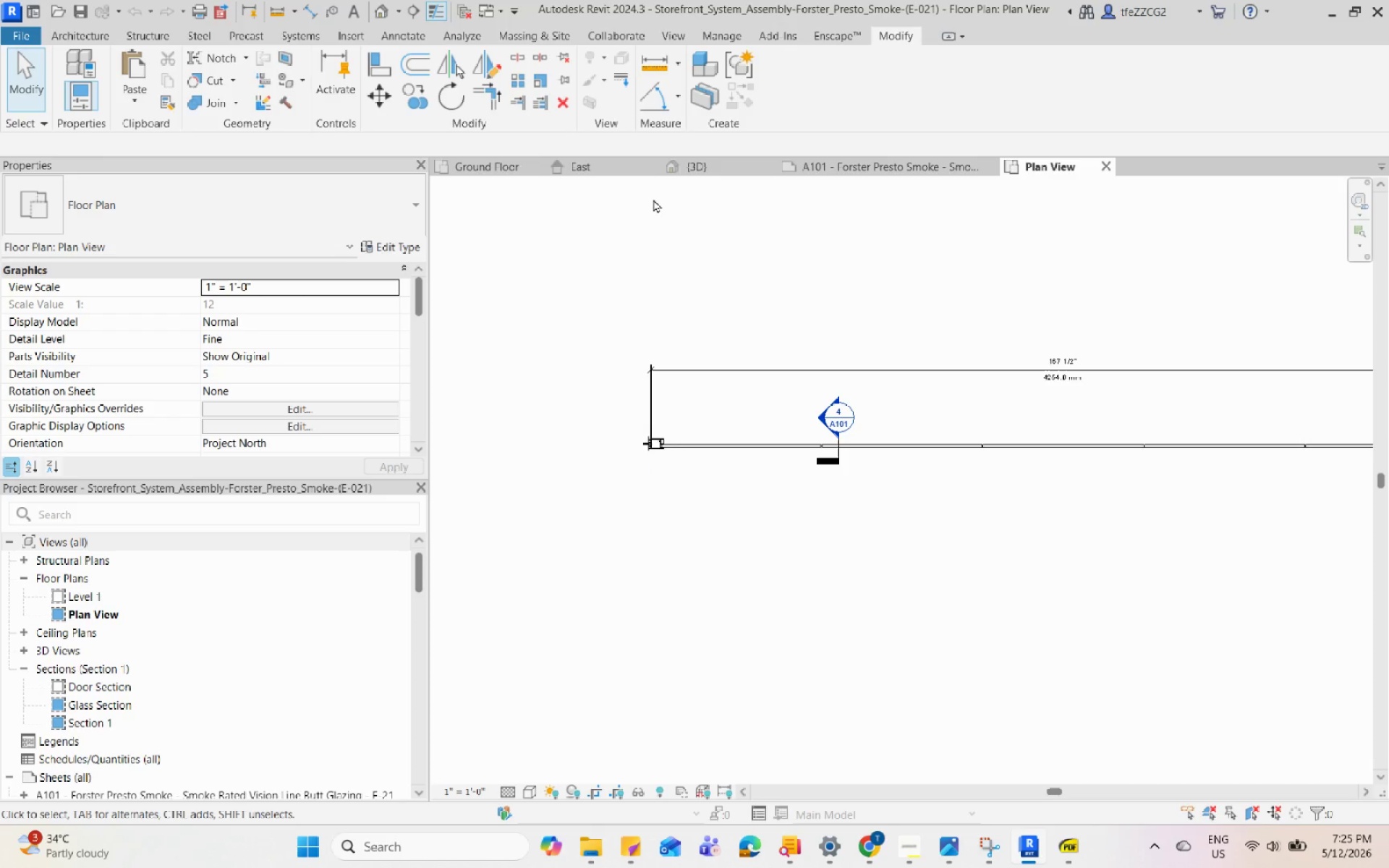 
left_click([484, 164])
 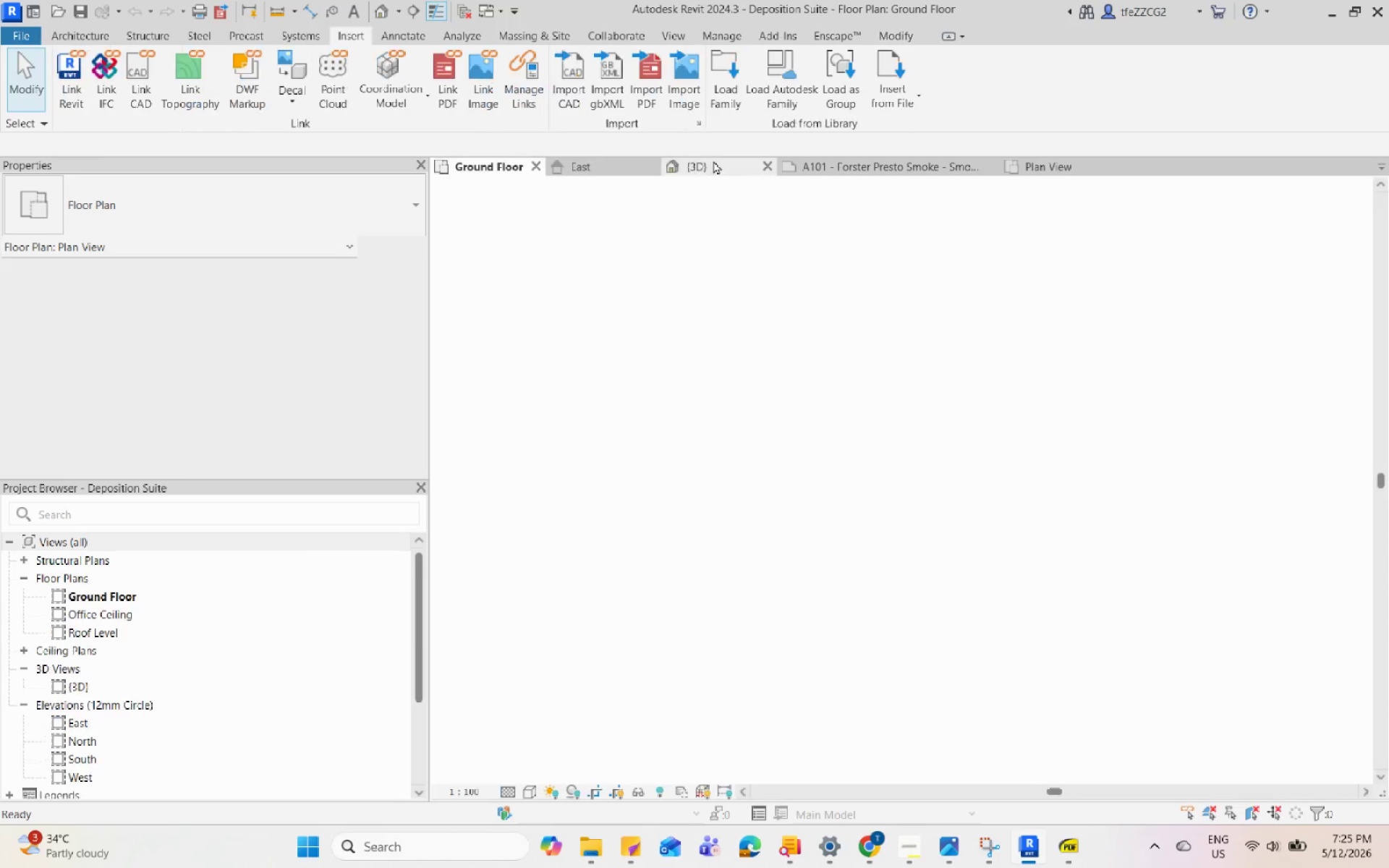 
left_click([726, 166])
 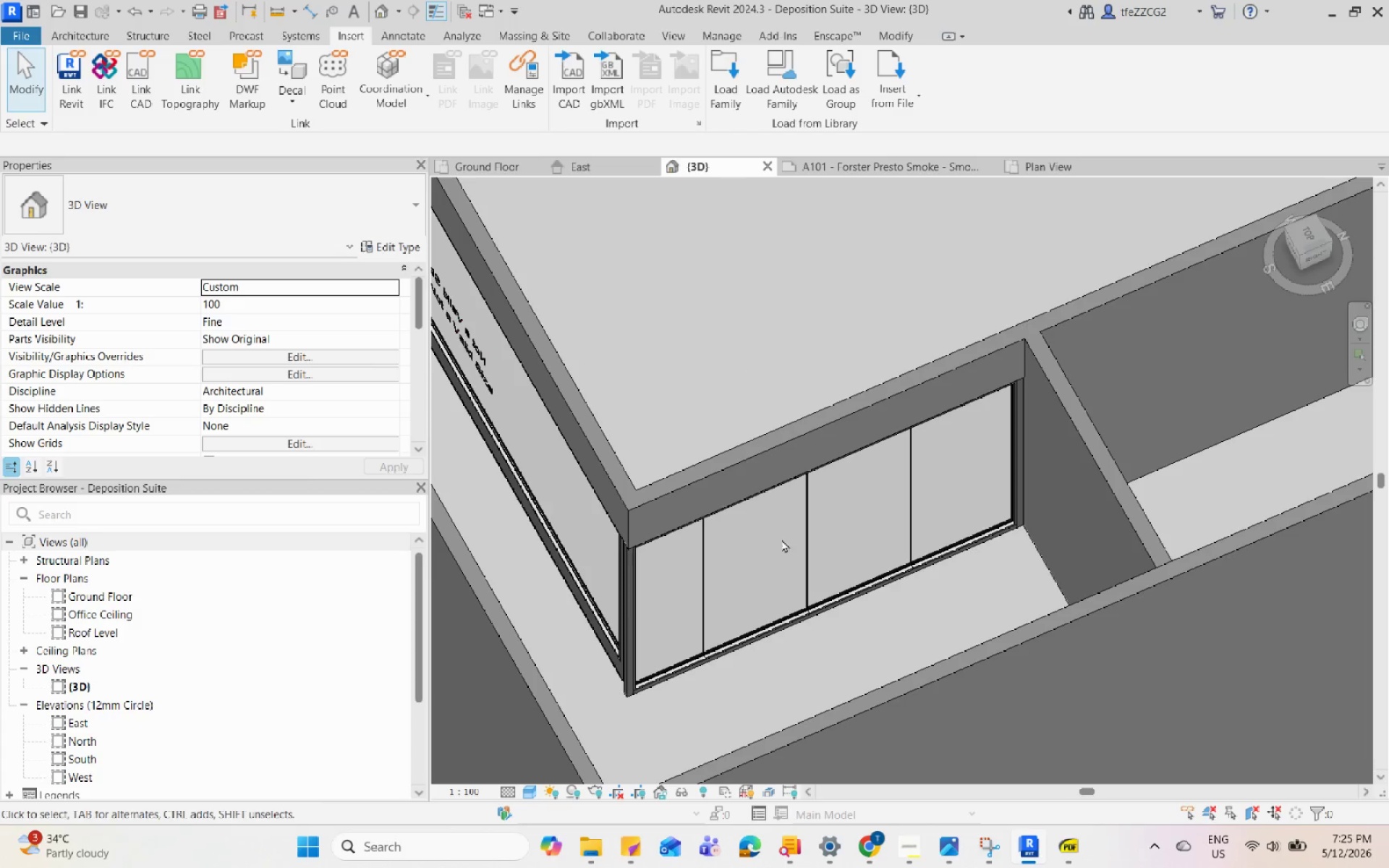 
hold_key(key=ShiftLeft, duration=0.92)
scroll: coordinate [908, 552], scroll_direction: down, amount: 6.0
 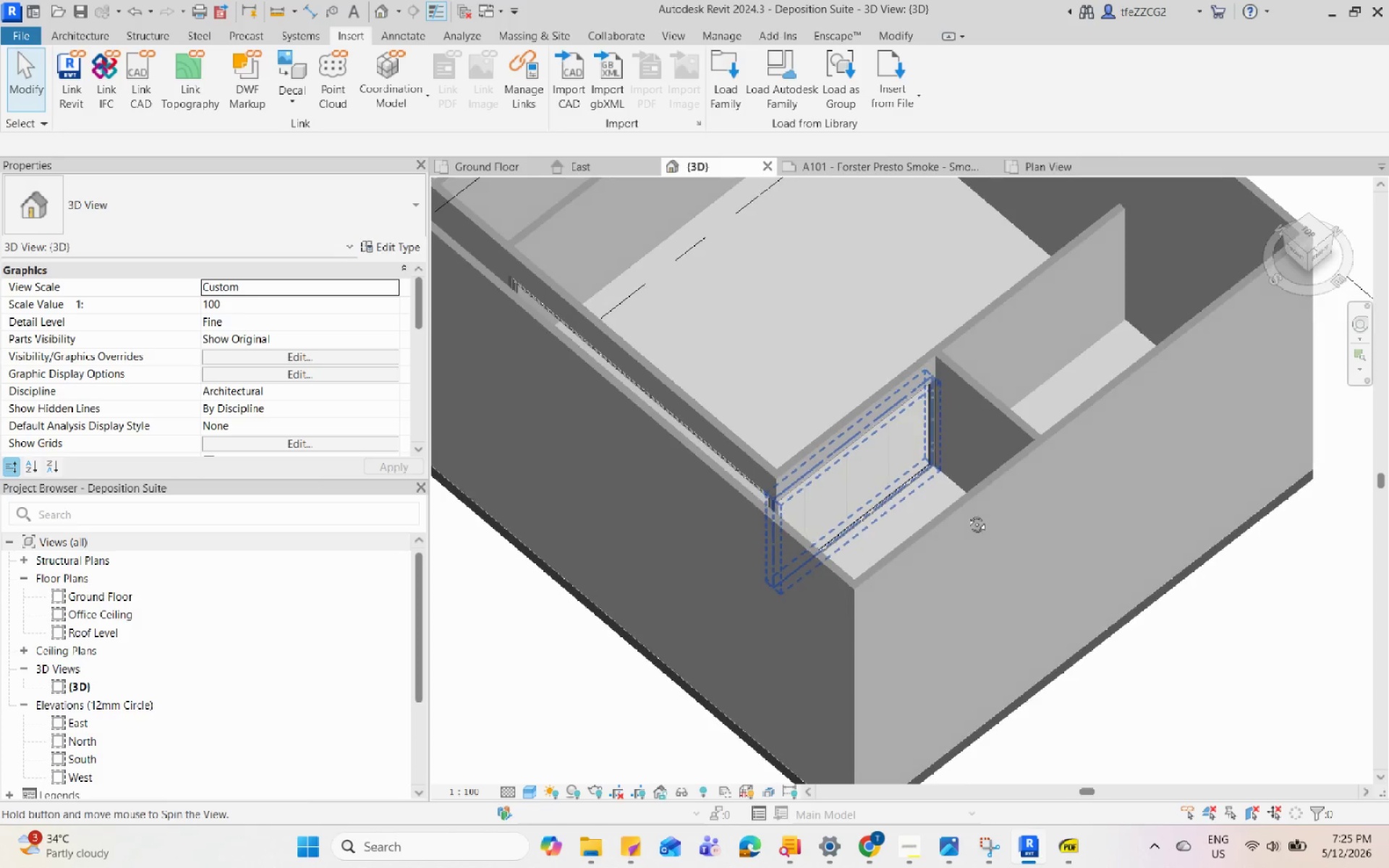 
hold_key(key=ShiftLeft, duration=3.28)
 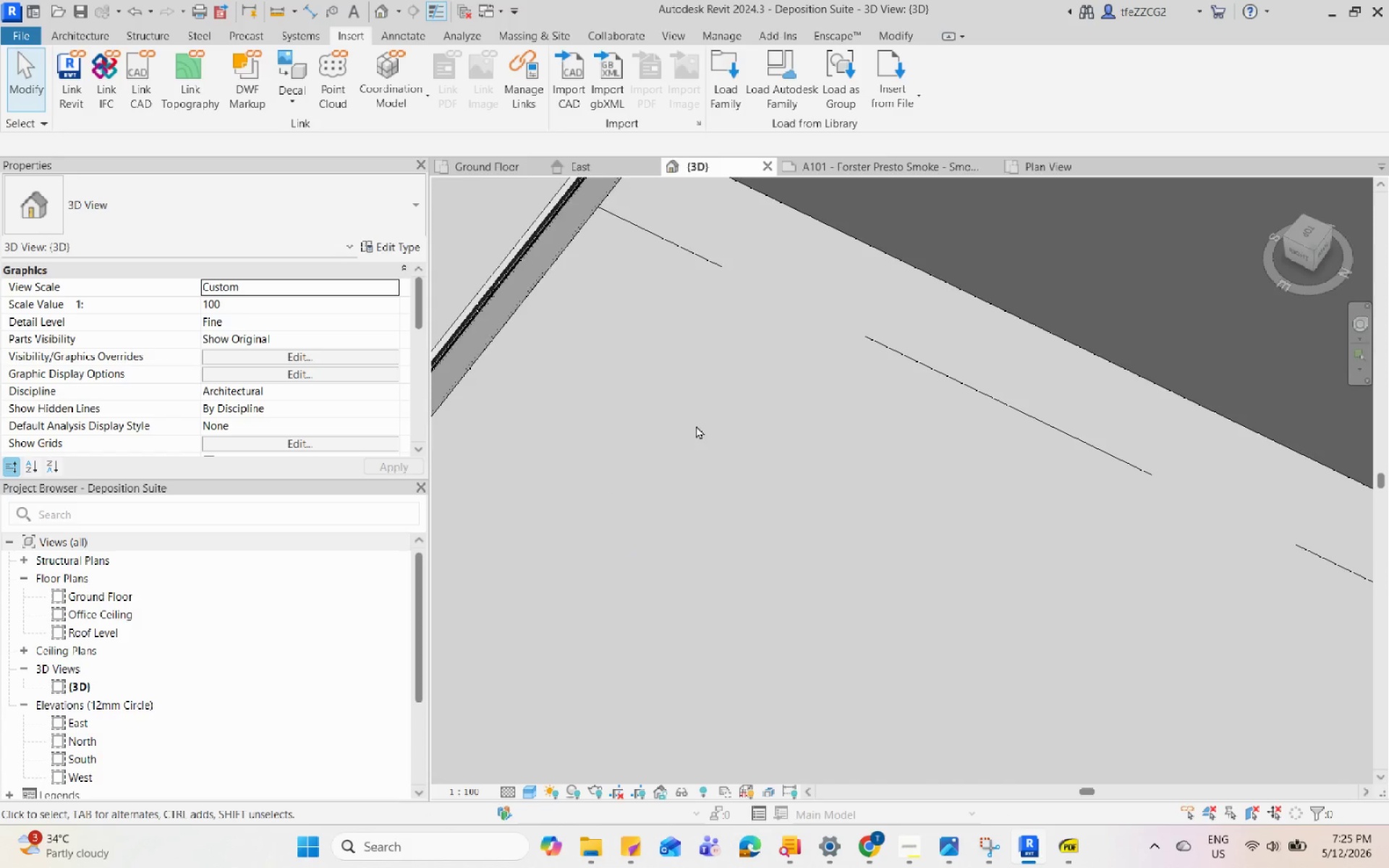 
scroll: coordinate [768, 502], scroll_direction: up, amount: 10.0
 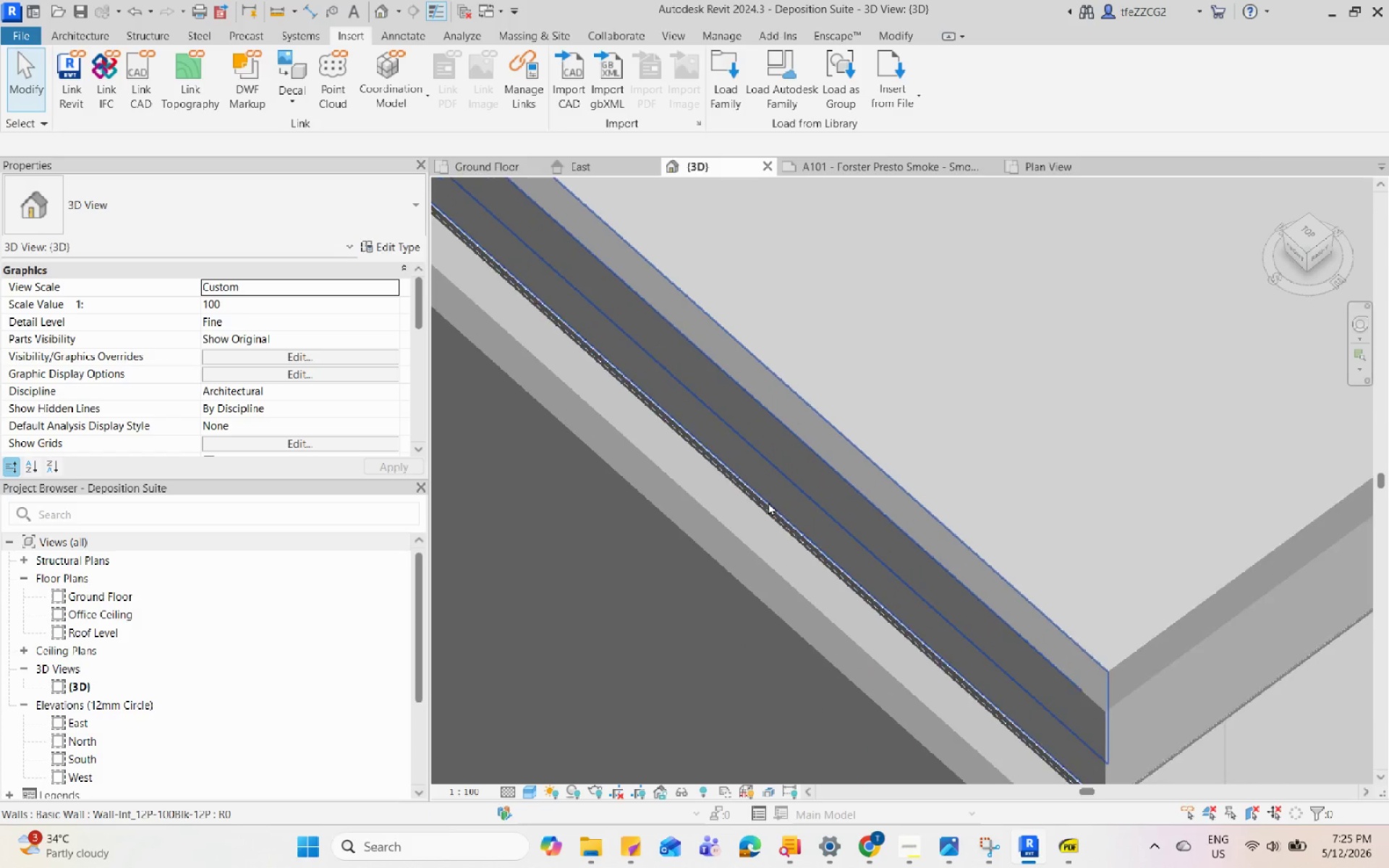 
hold_key(key=ShiftLeft, duration=4.36)
 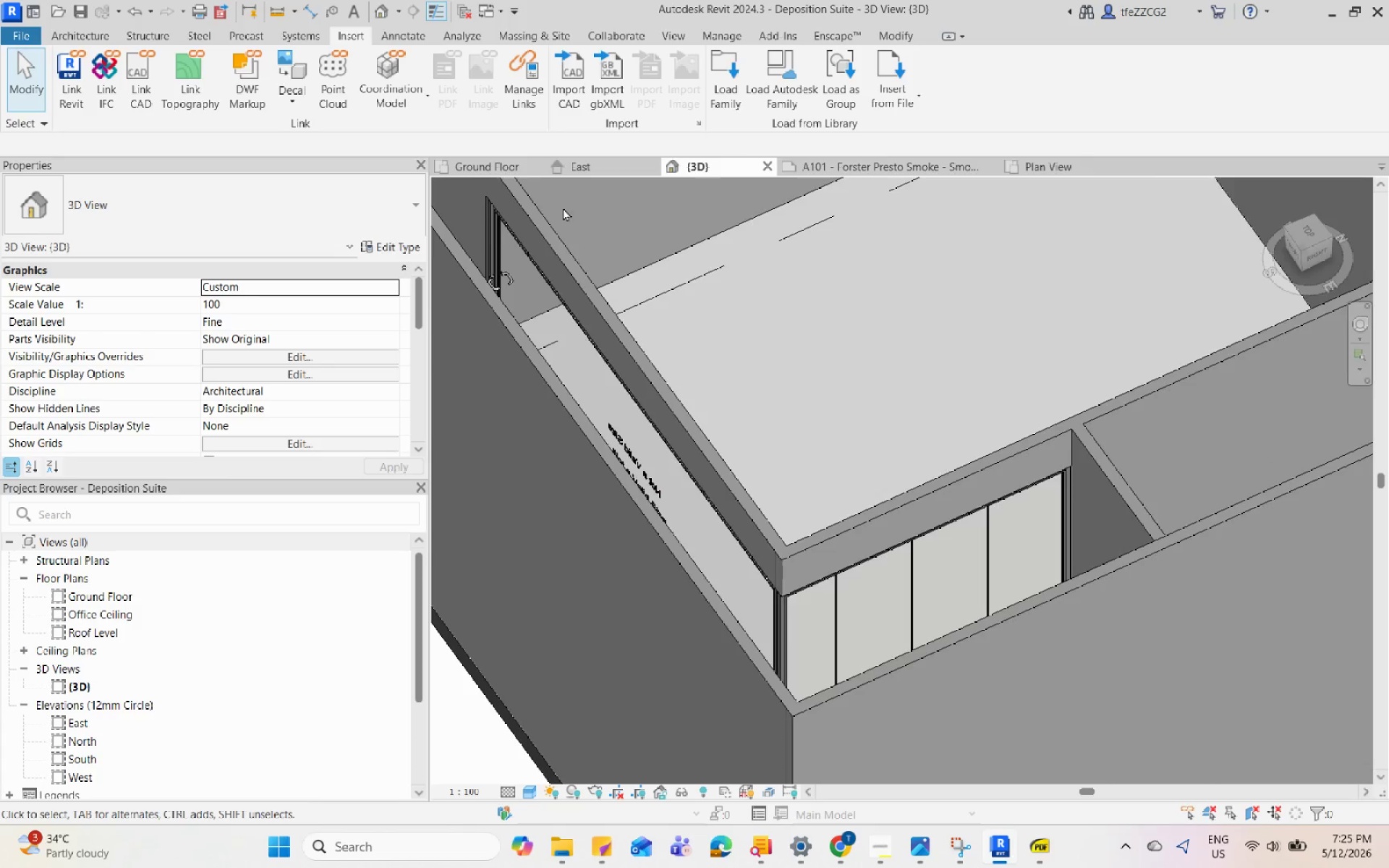 
scroll: coordinate [705, 430], scroll_direction: down, amount: 7.0
 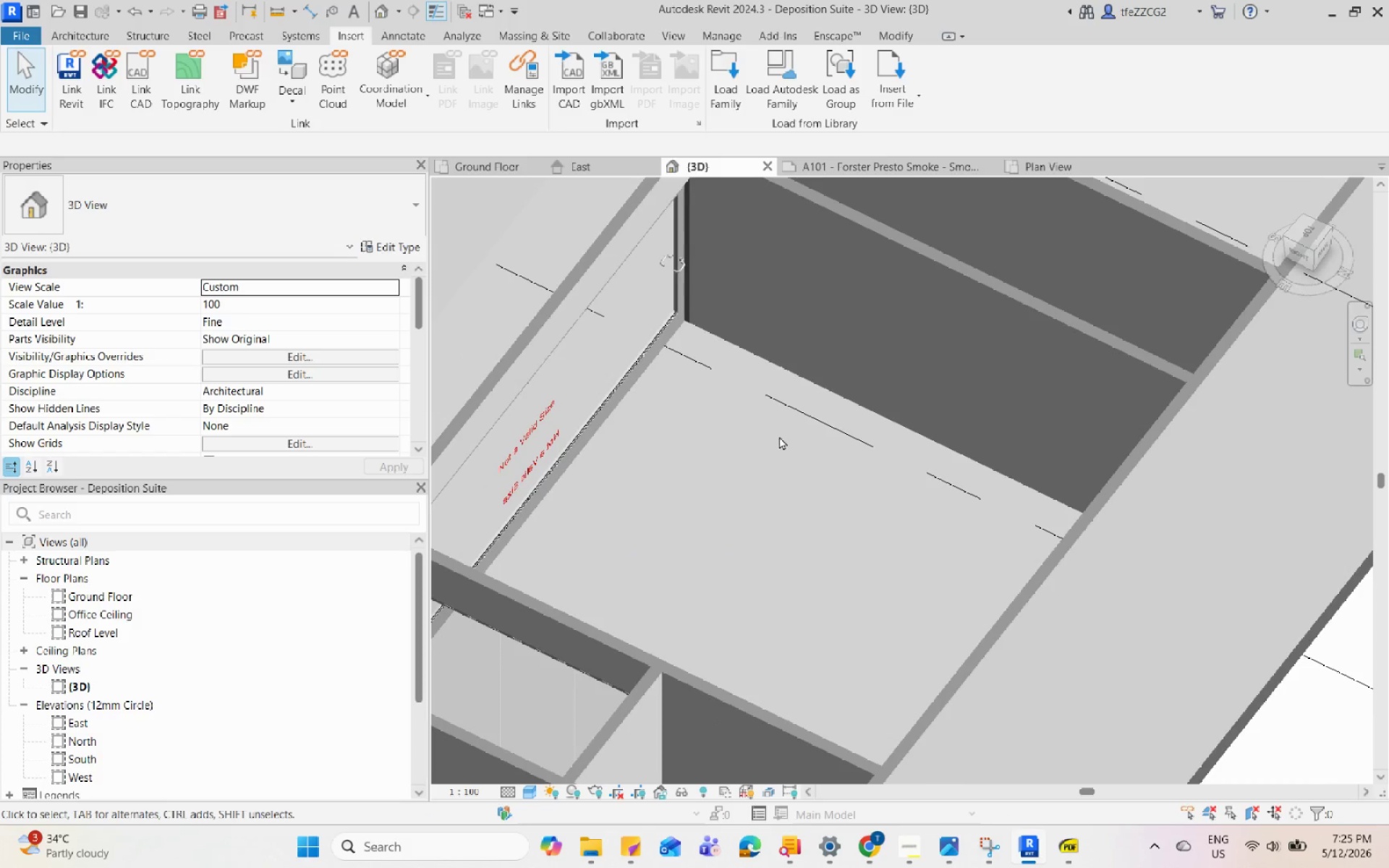 
scroll: coordinate [547, 213], scroll_direction: up, amount: 3.0
 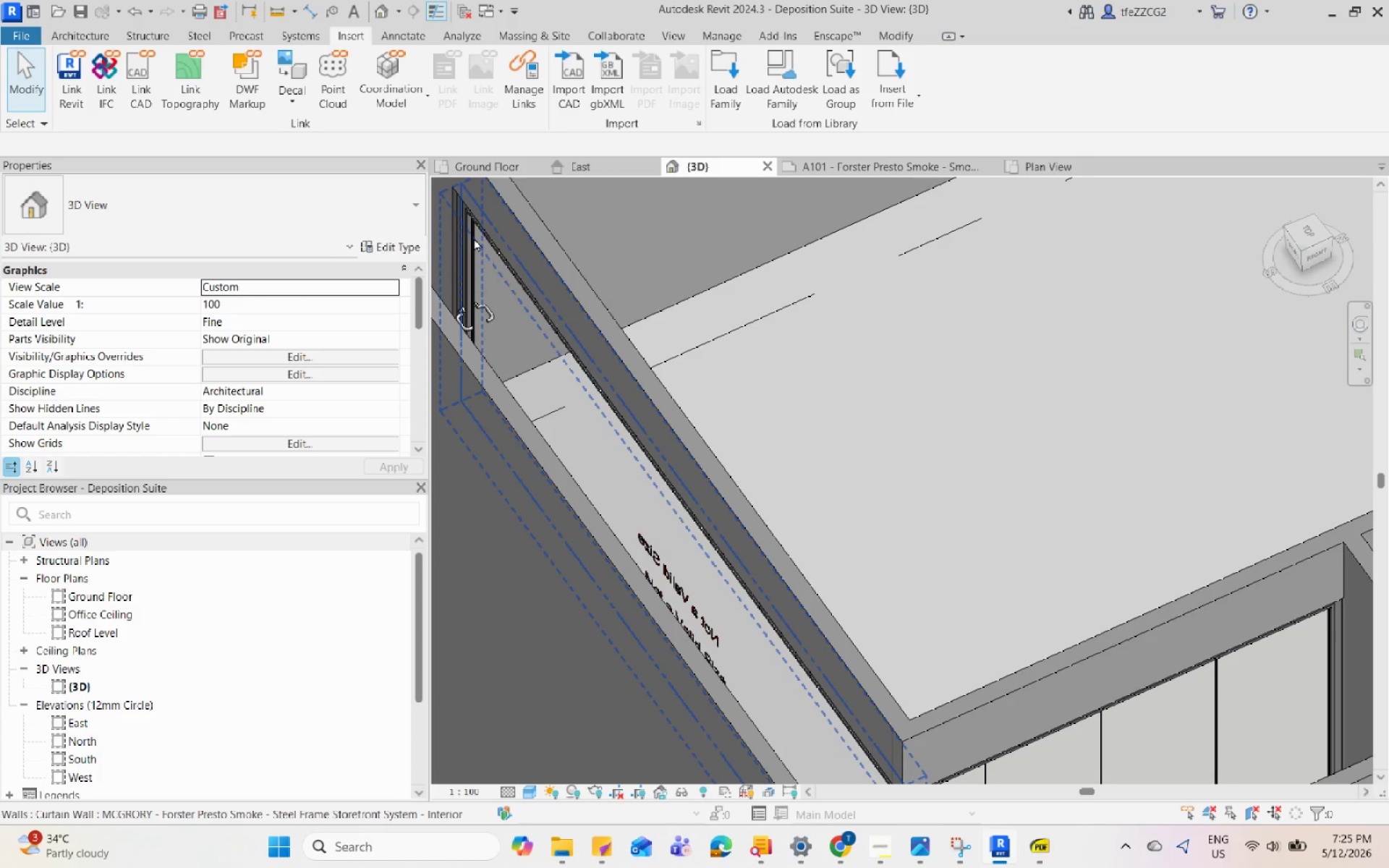 
left_click([474, 238])
 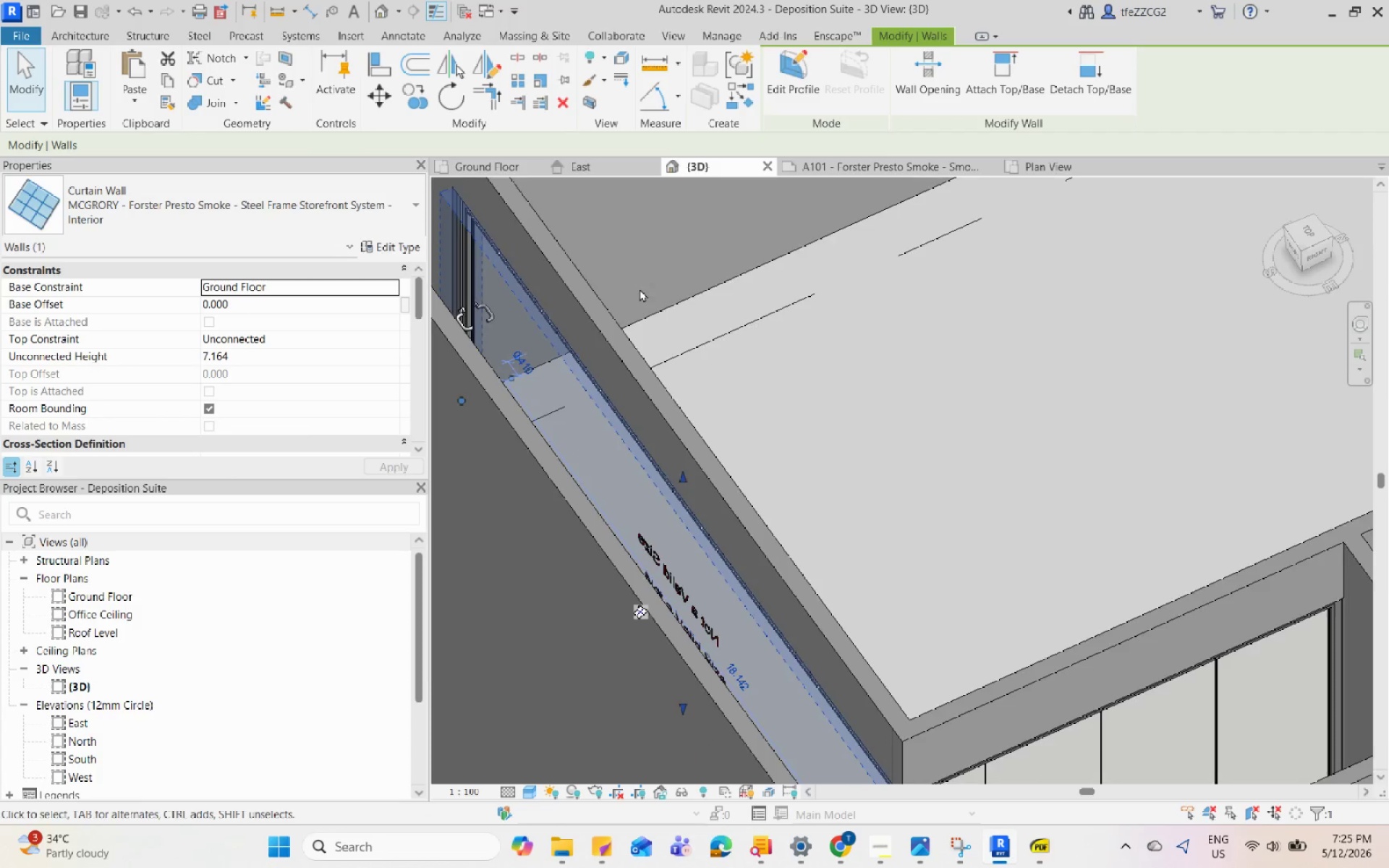 
hold_key(key=ShiftLeft, duration=0.58)
 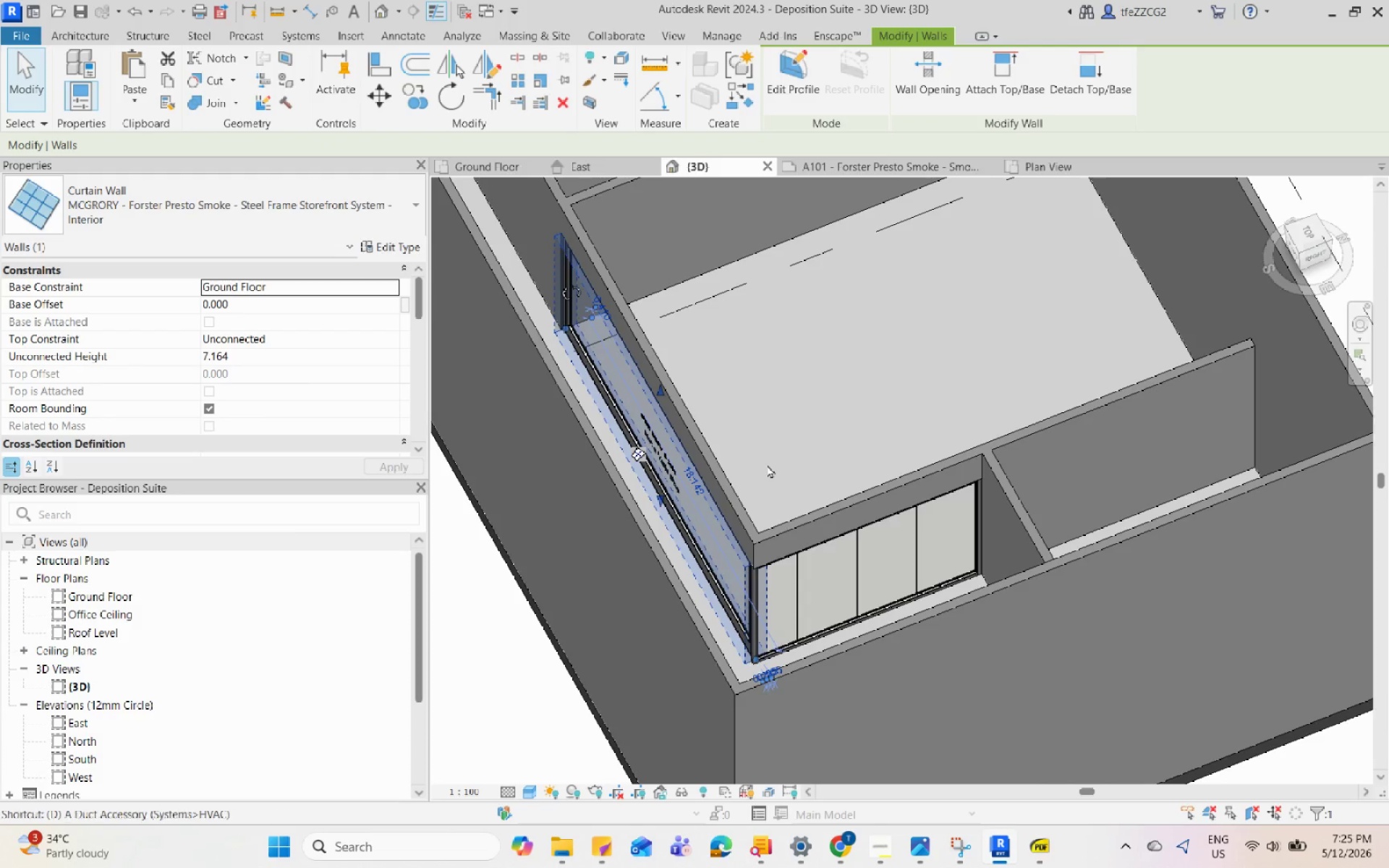 
scroll: coordinate [637, 307], scroll_direction: down, amount: 5.0
 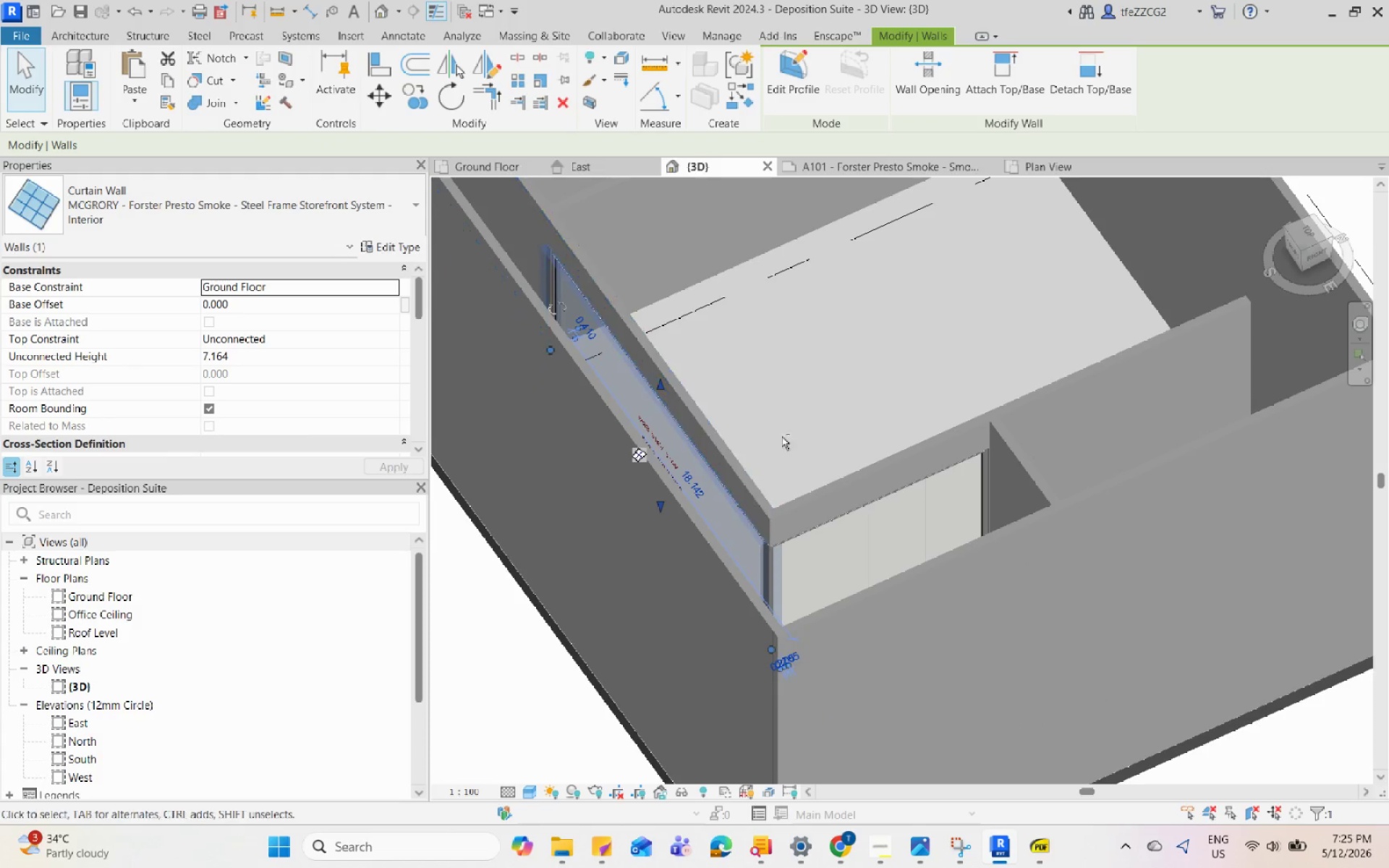 
type(de)
 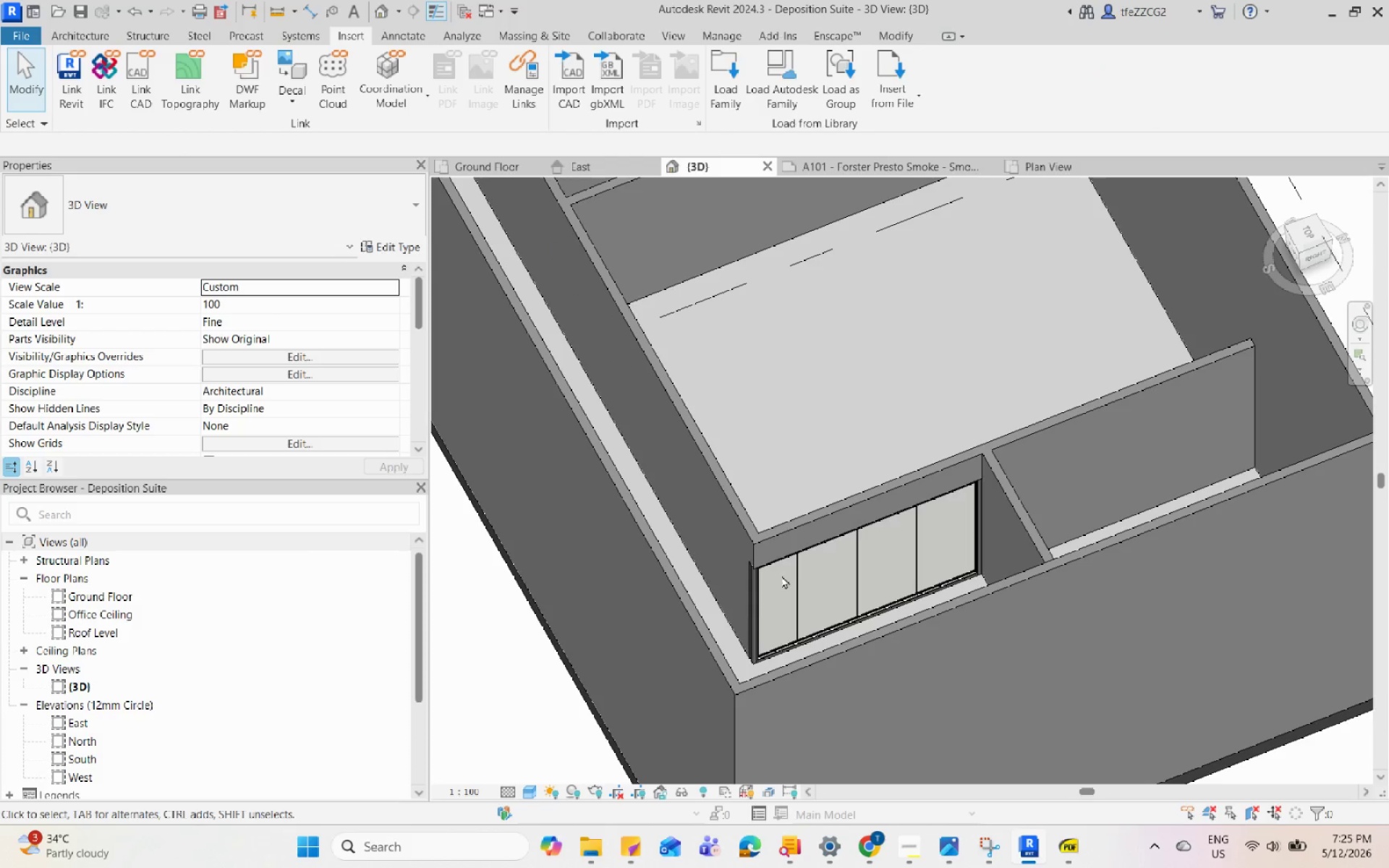 
left_click([795, 566])
 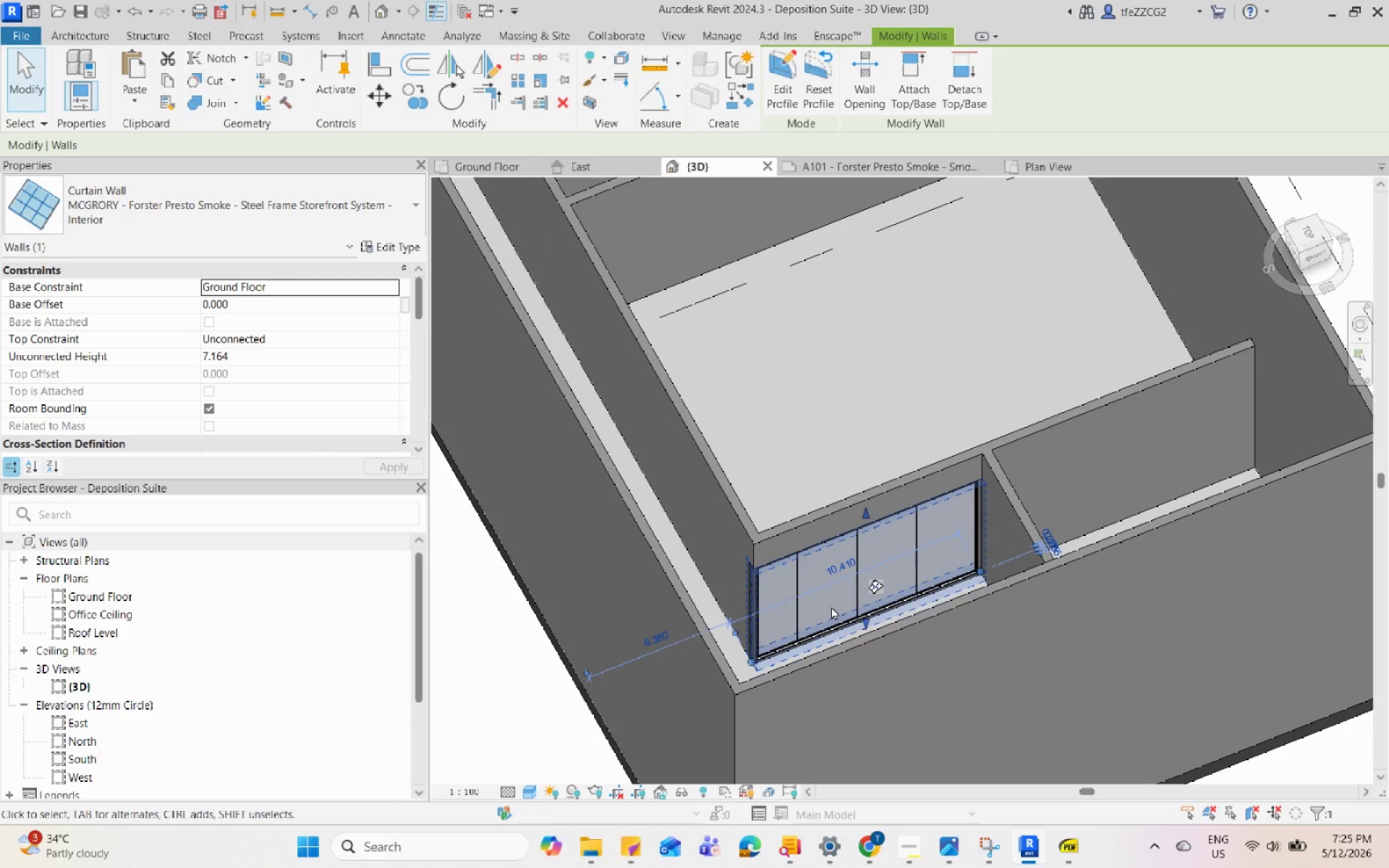 
type(cs)
 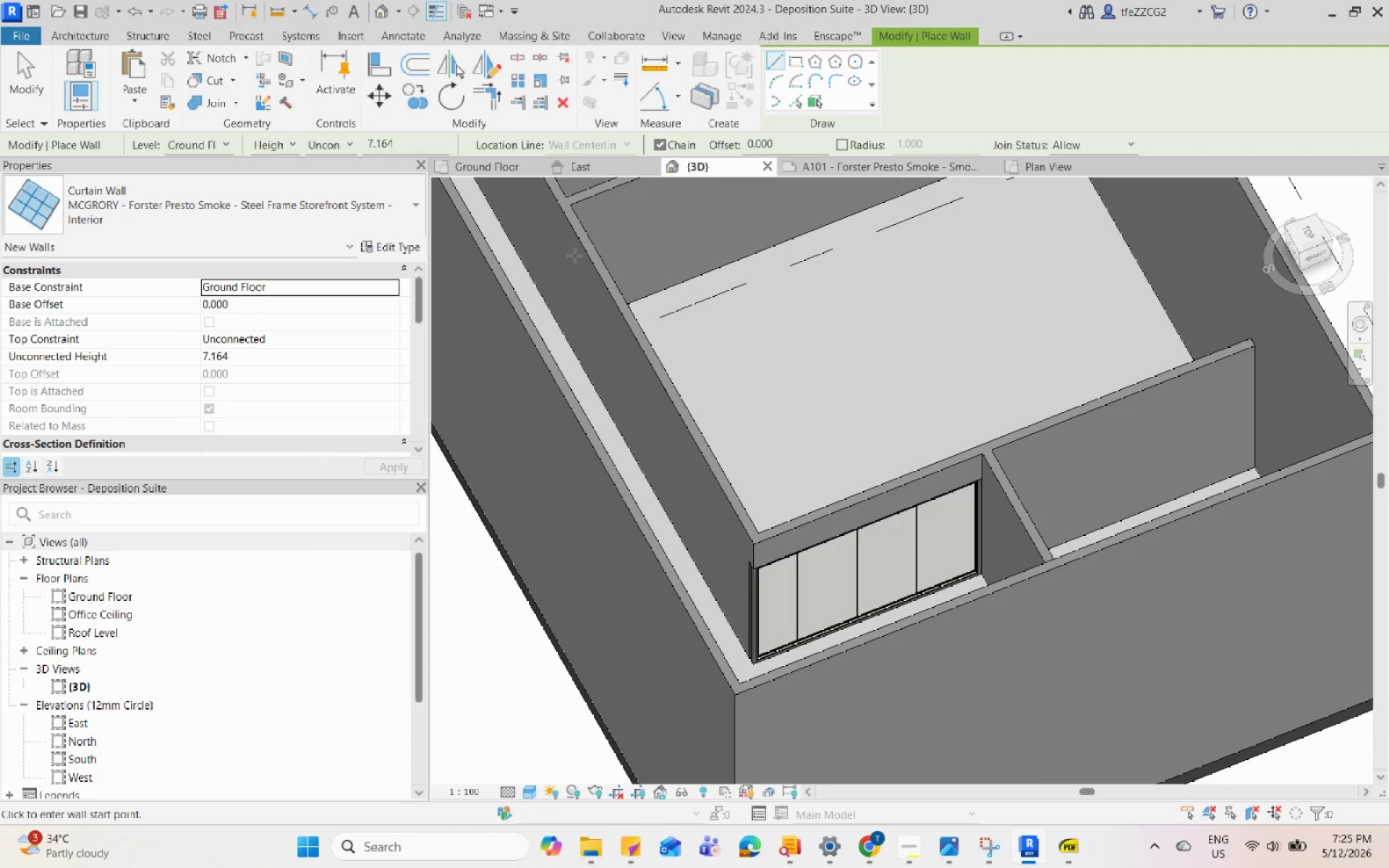 
left_click_drag(start_coordinate=[469, 163], to_coordinate=[675, 571])
 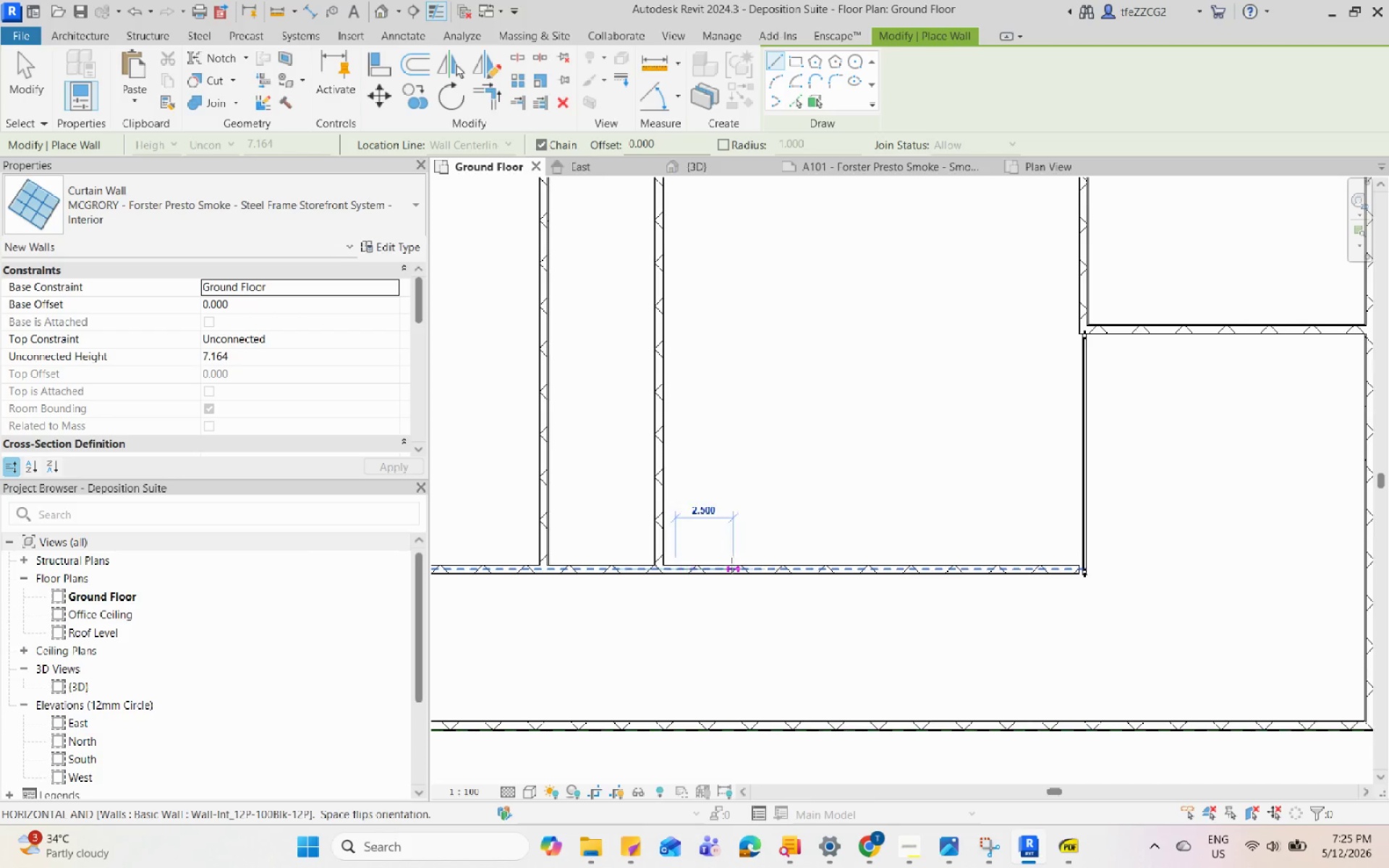 
left_click([675, 571])
 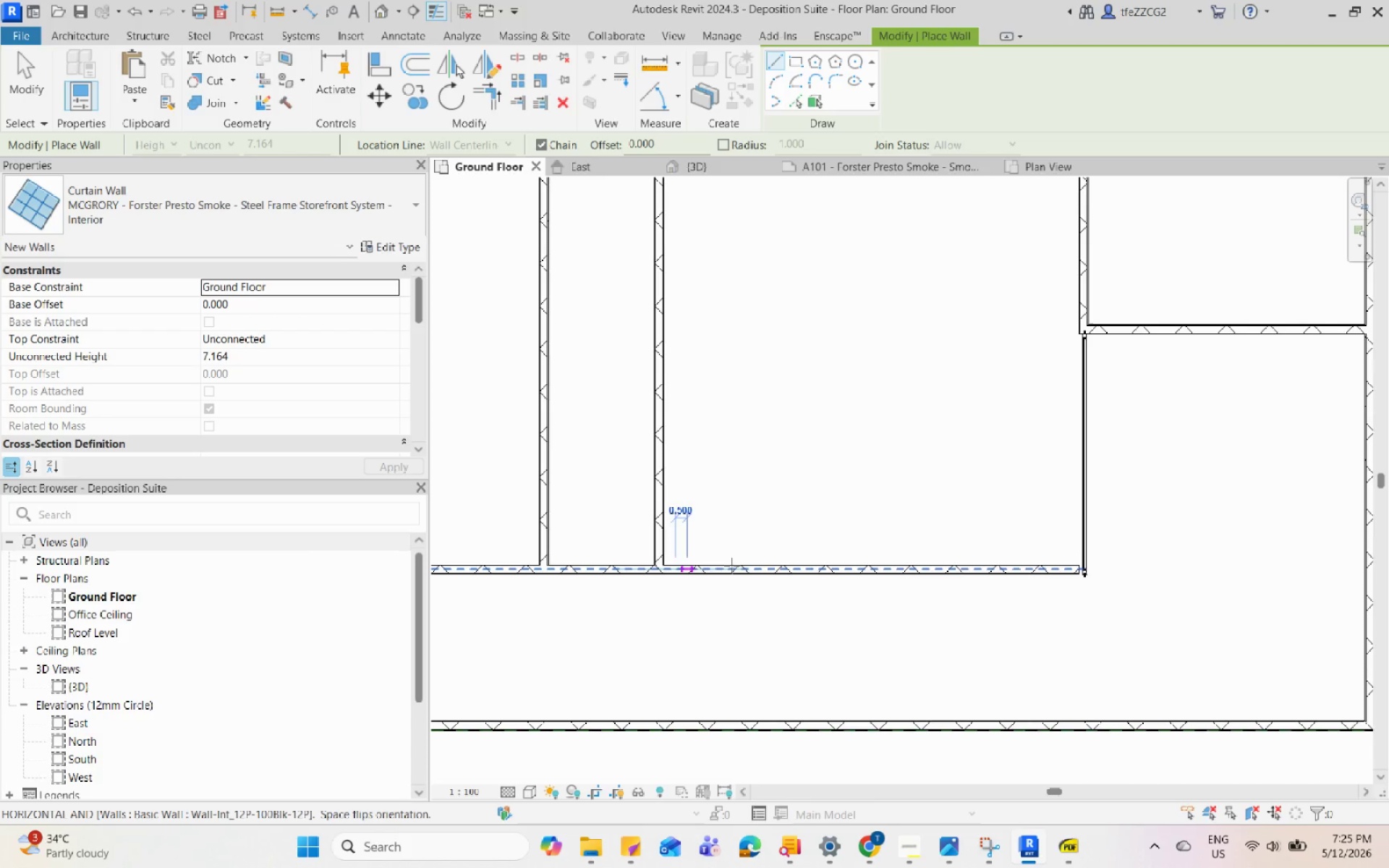 
left_click([731, 565])
 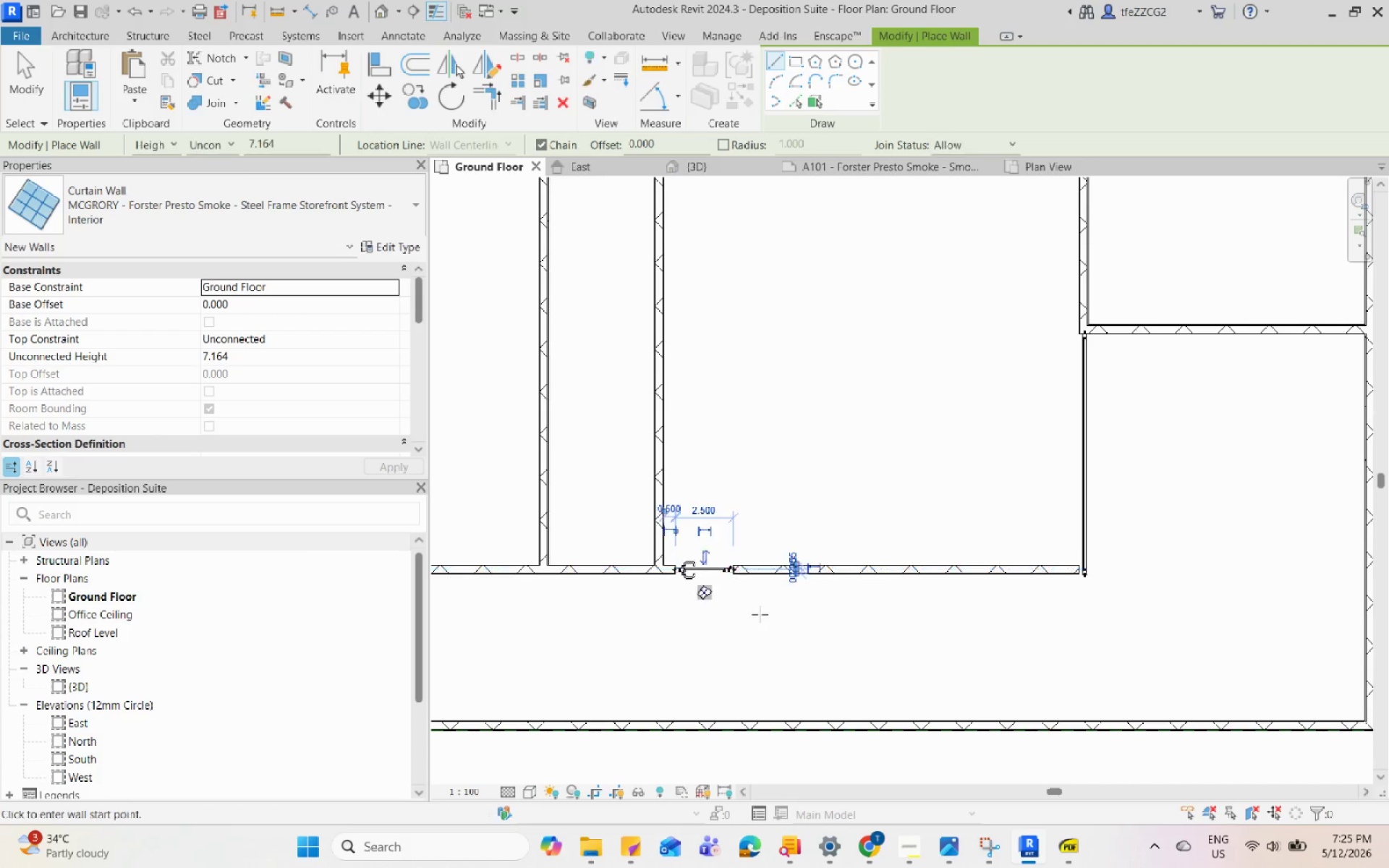 
key(Escape)
 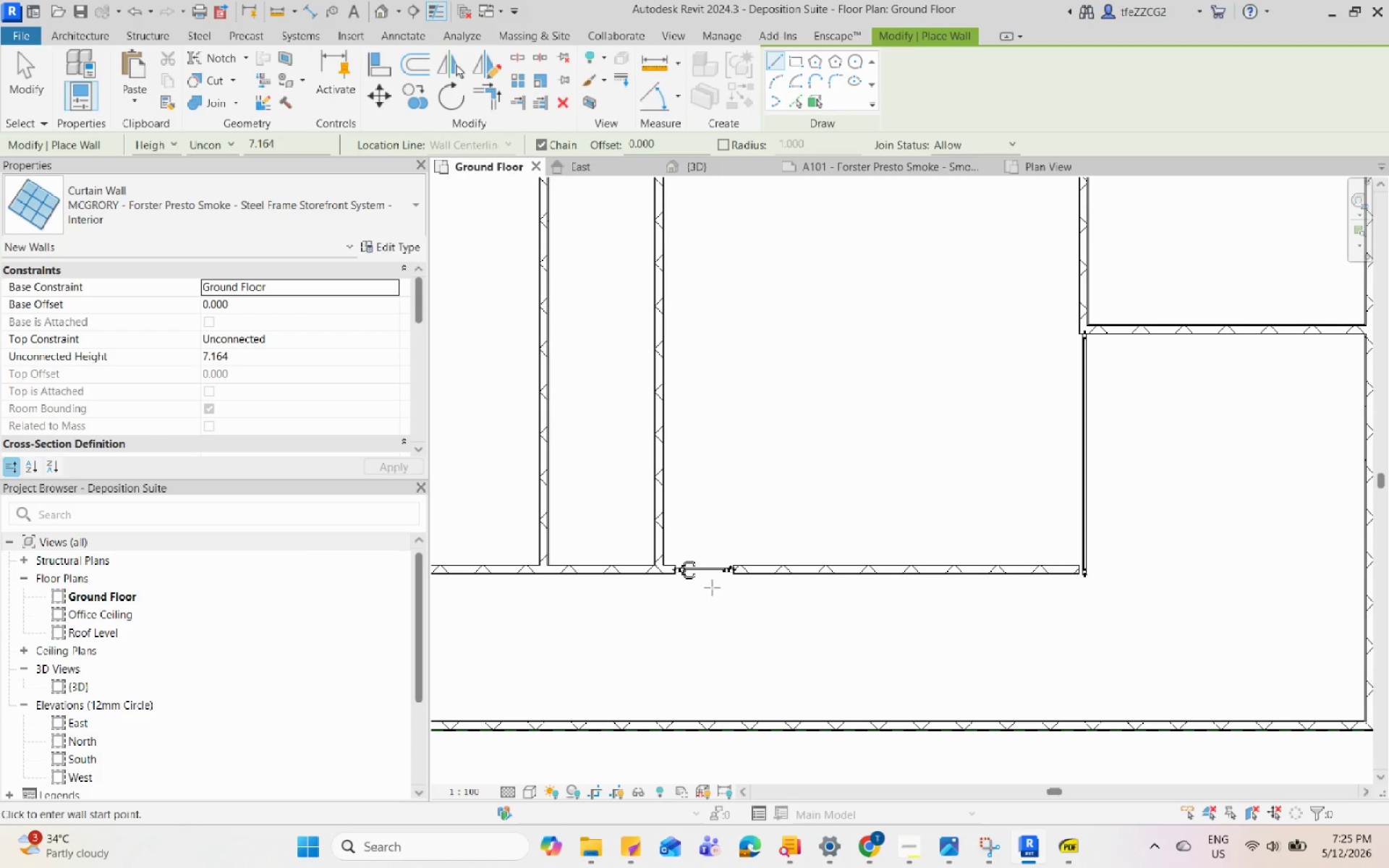 
key(Escape)
 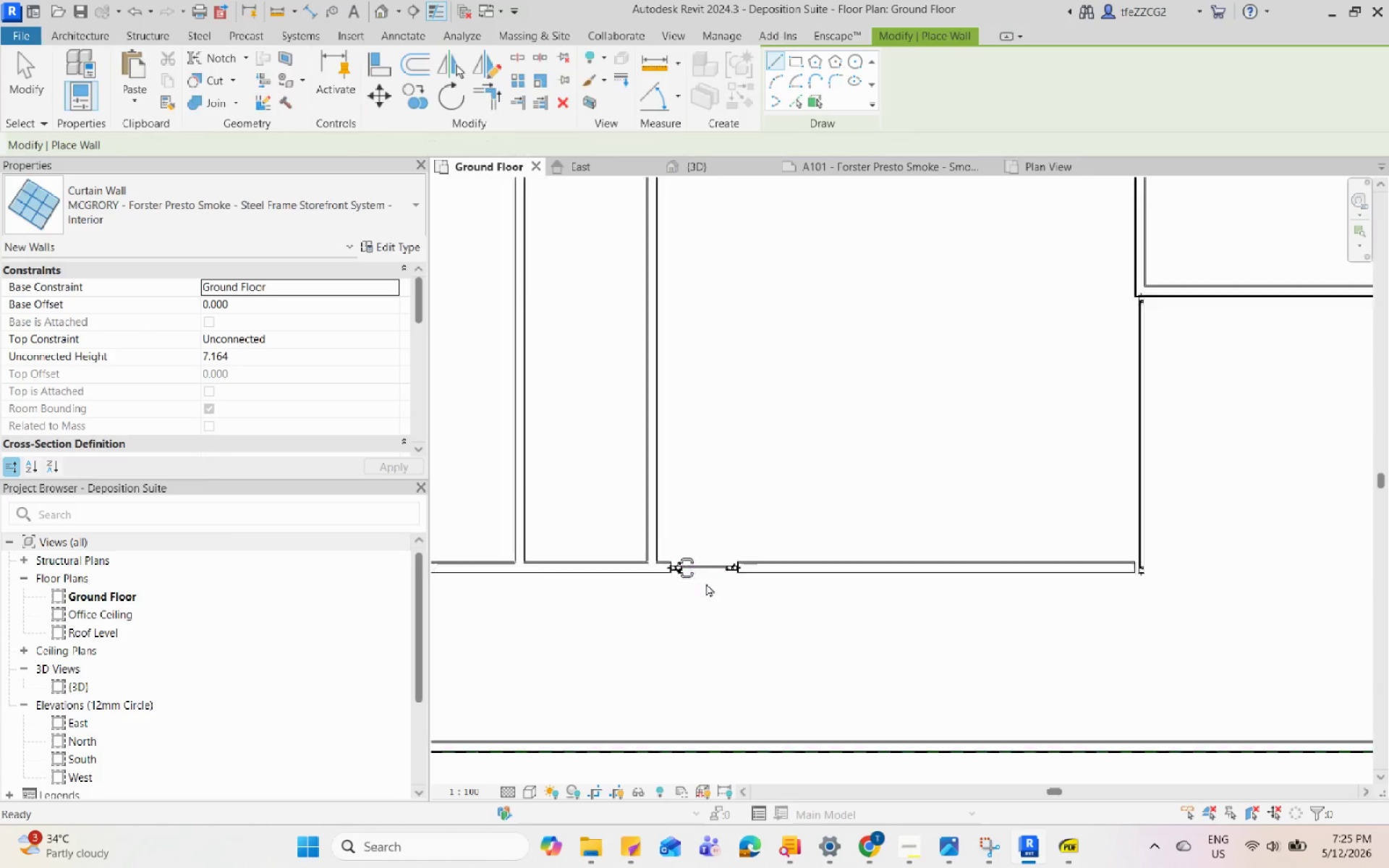 
key(Escape)
 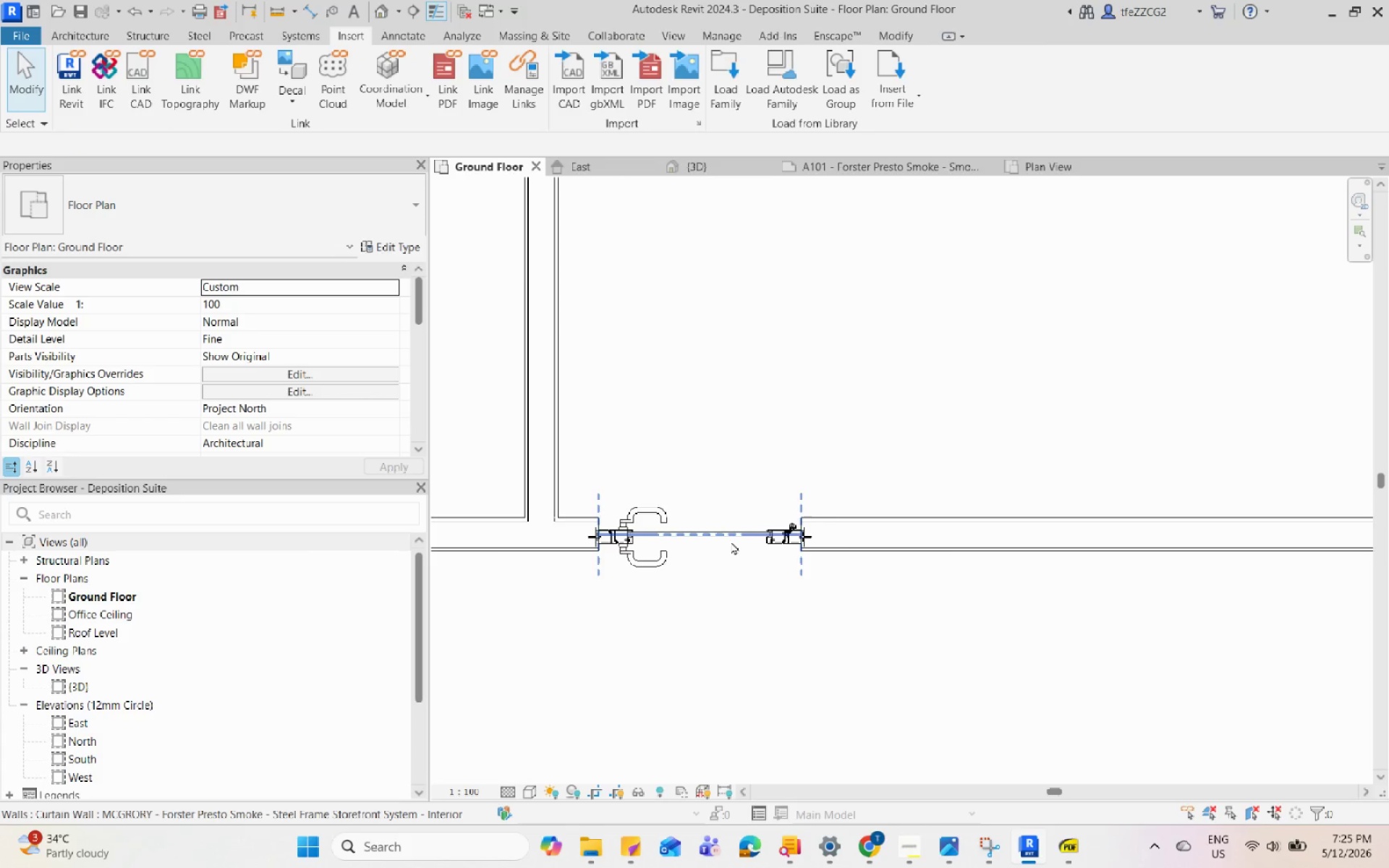 
left_click([731, 541])
 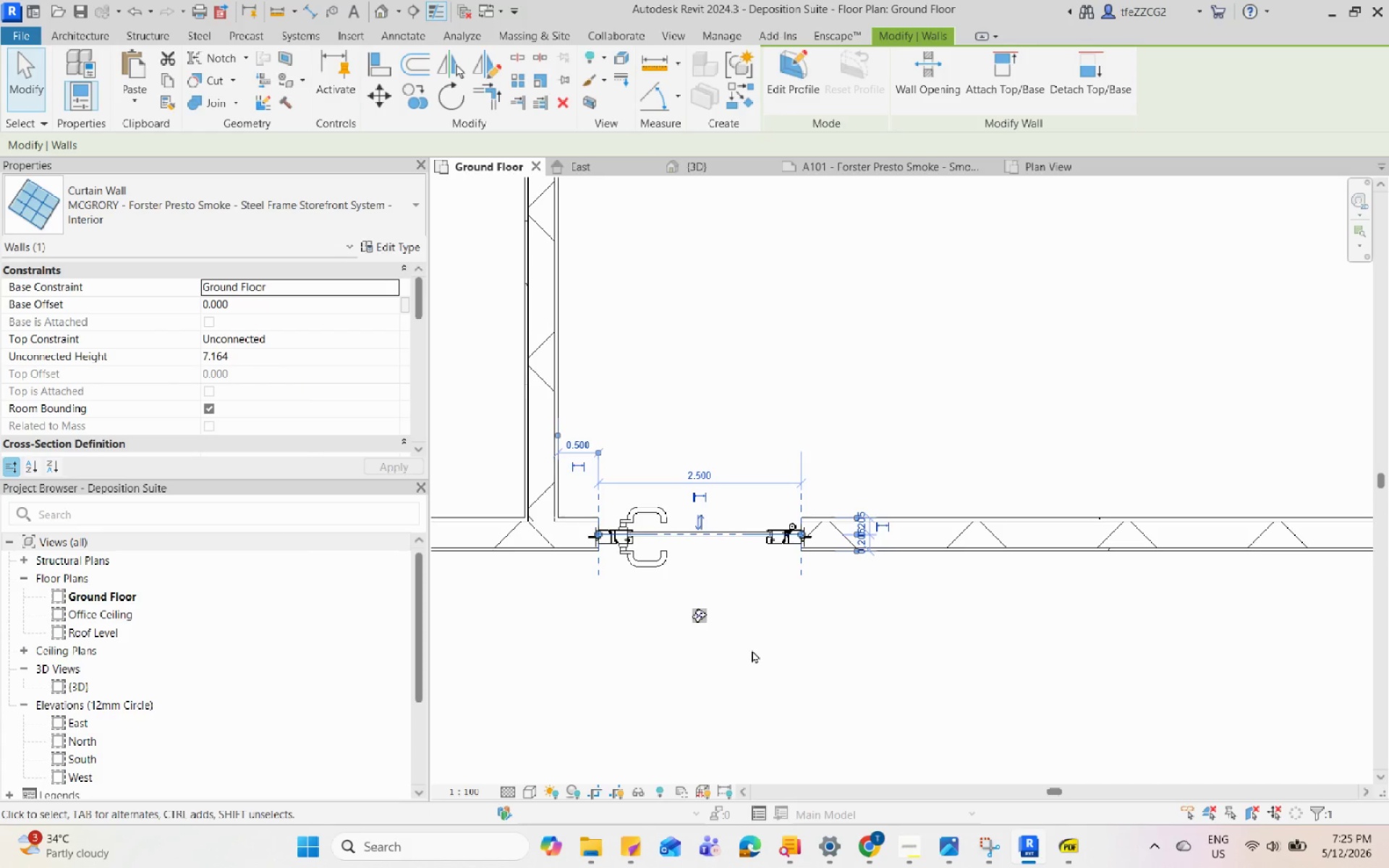 
scroll: coordinate [706, 583], scroll_direction: up, amount: 9.0
 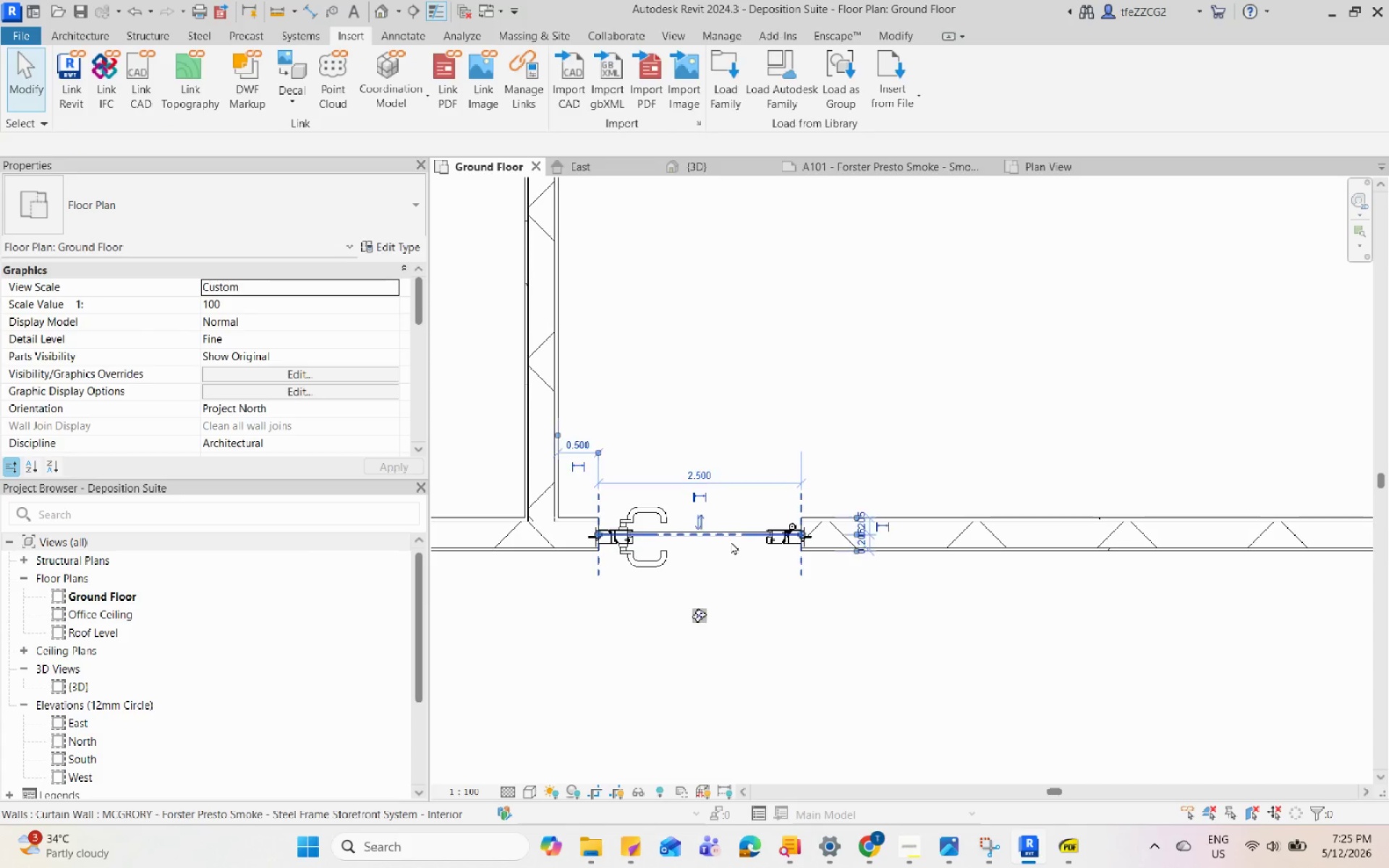 
type(de)
 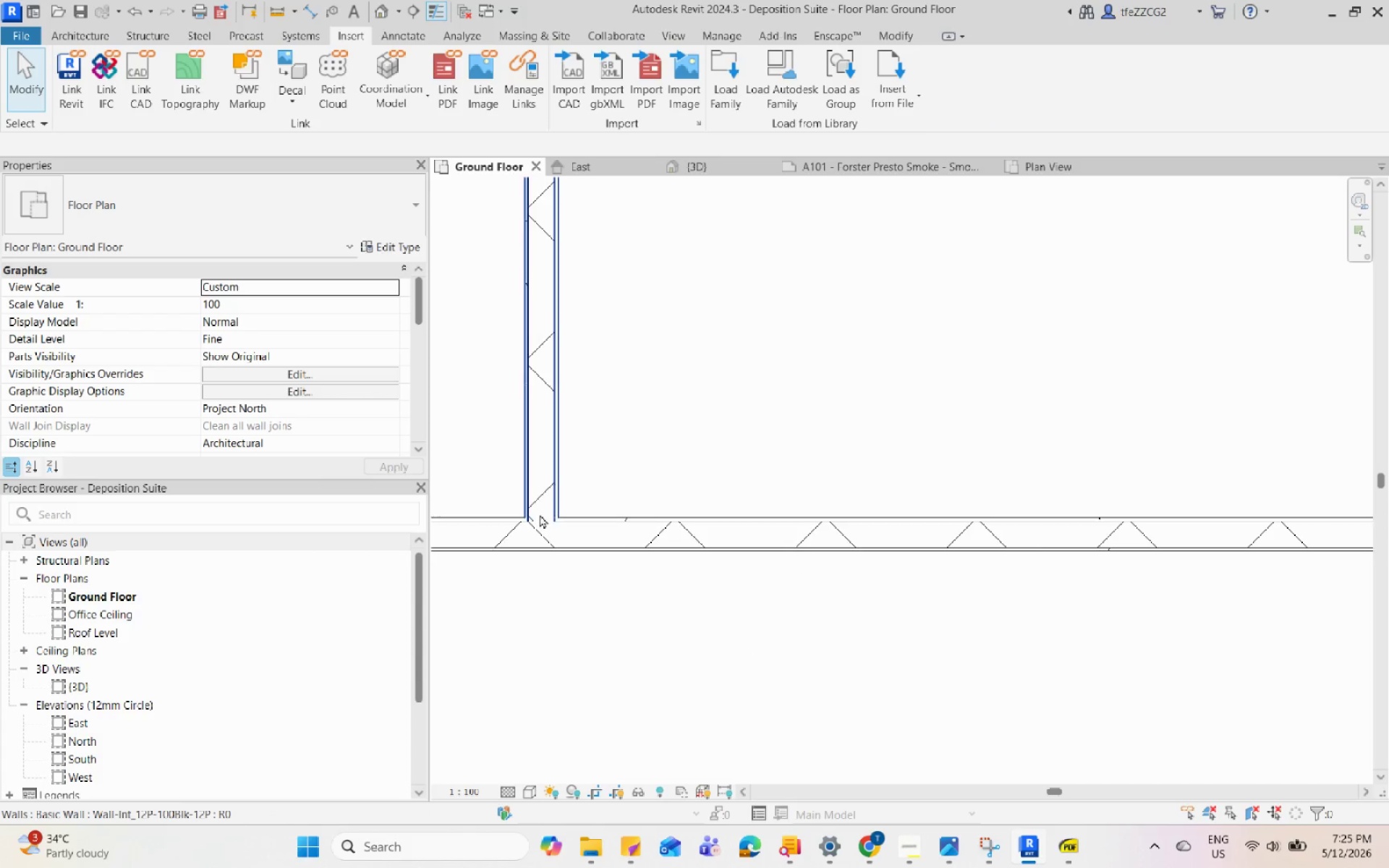 
scroll: coordinate [538, 517], scroll_direction: down, amount: 9.0
 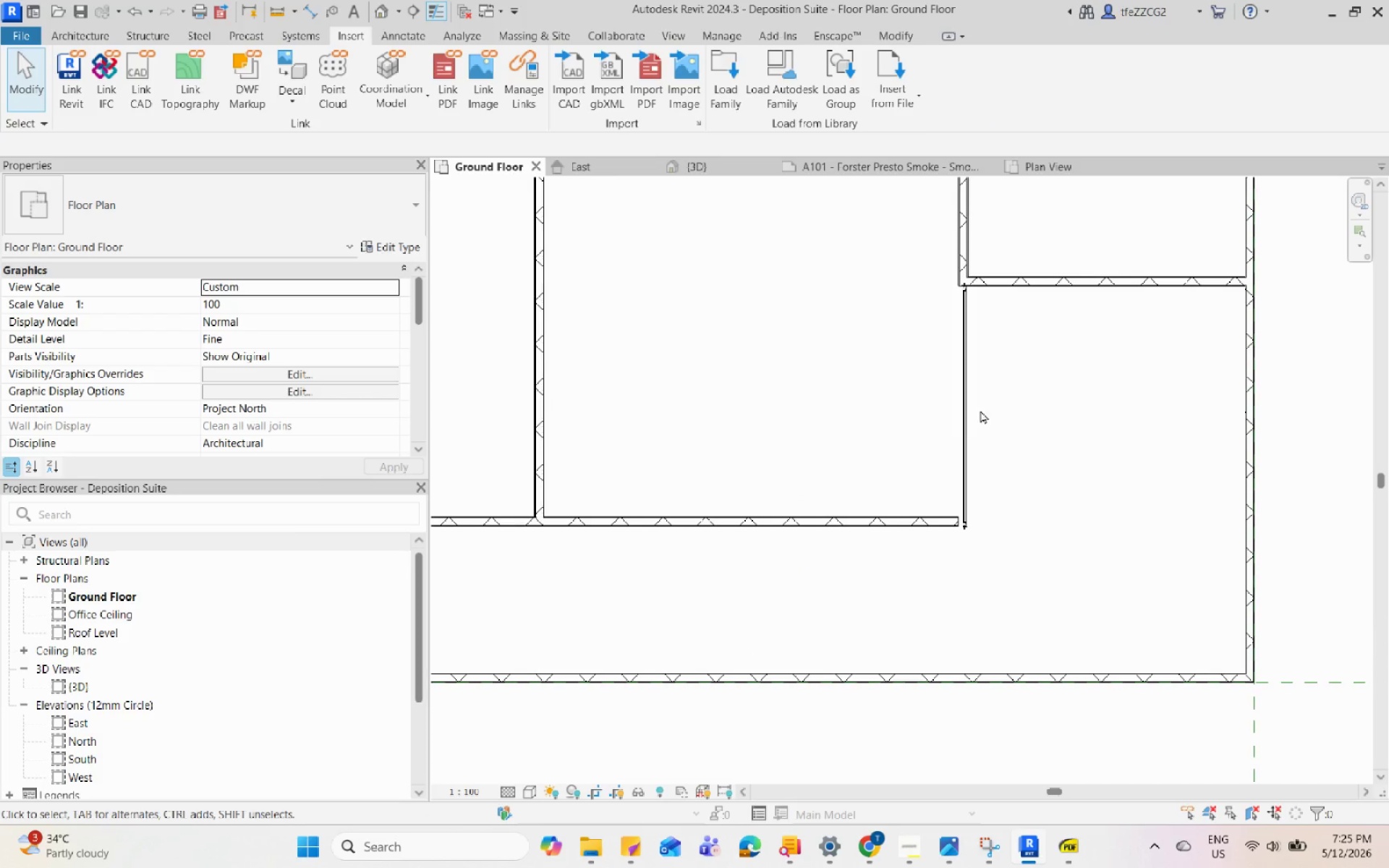 
left_click([968, 407])
 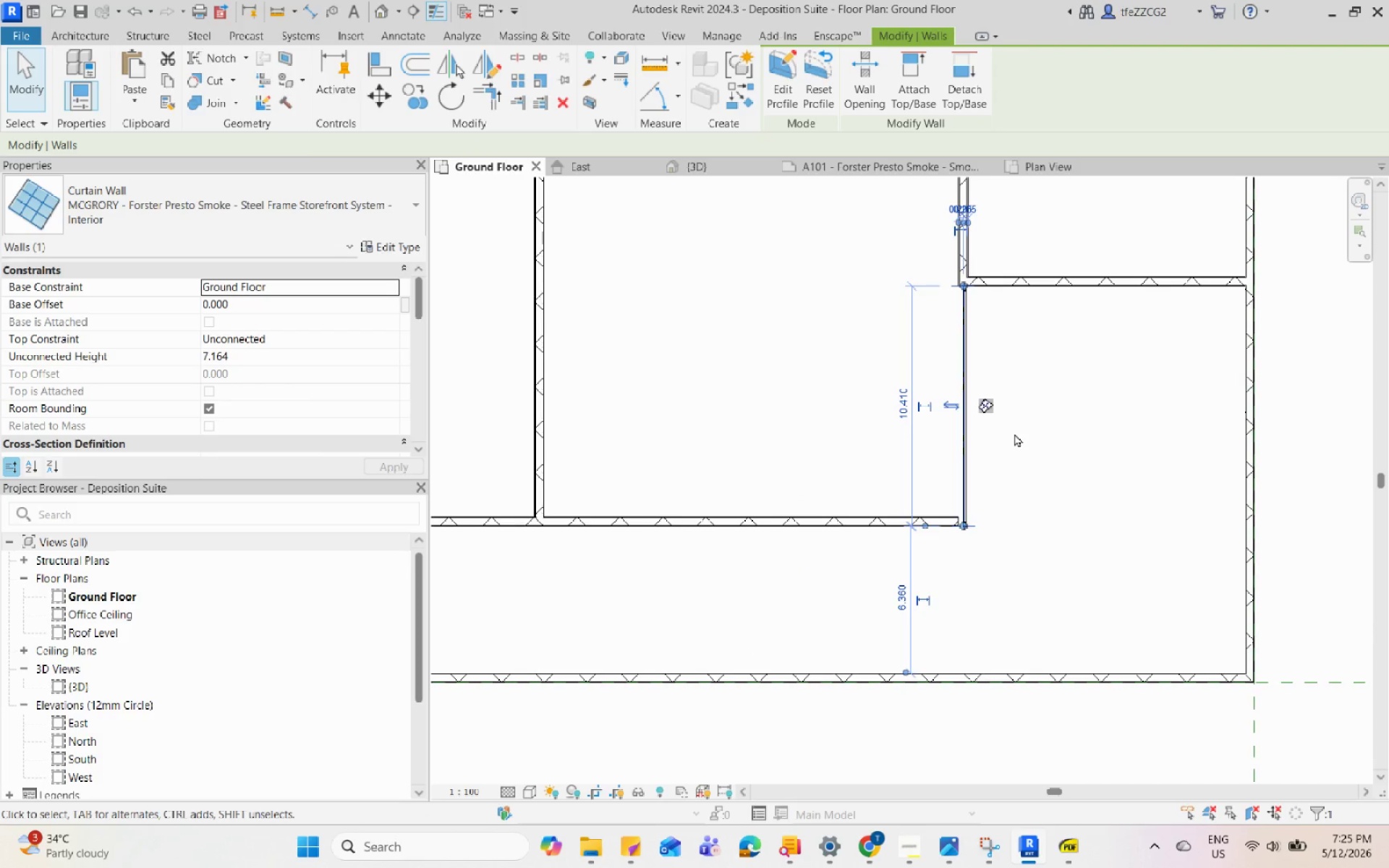 
type(co)
 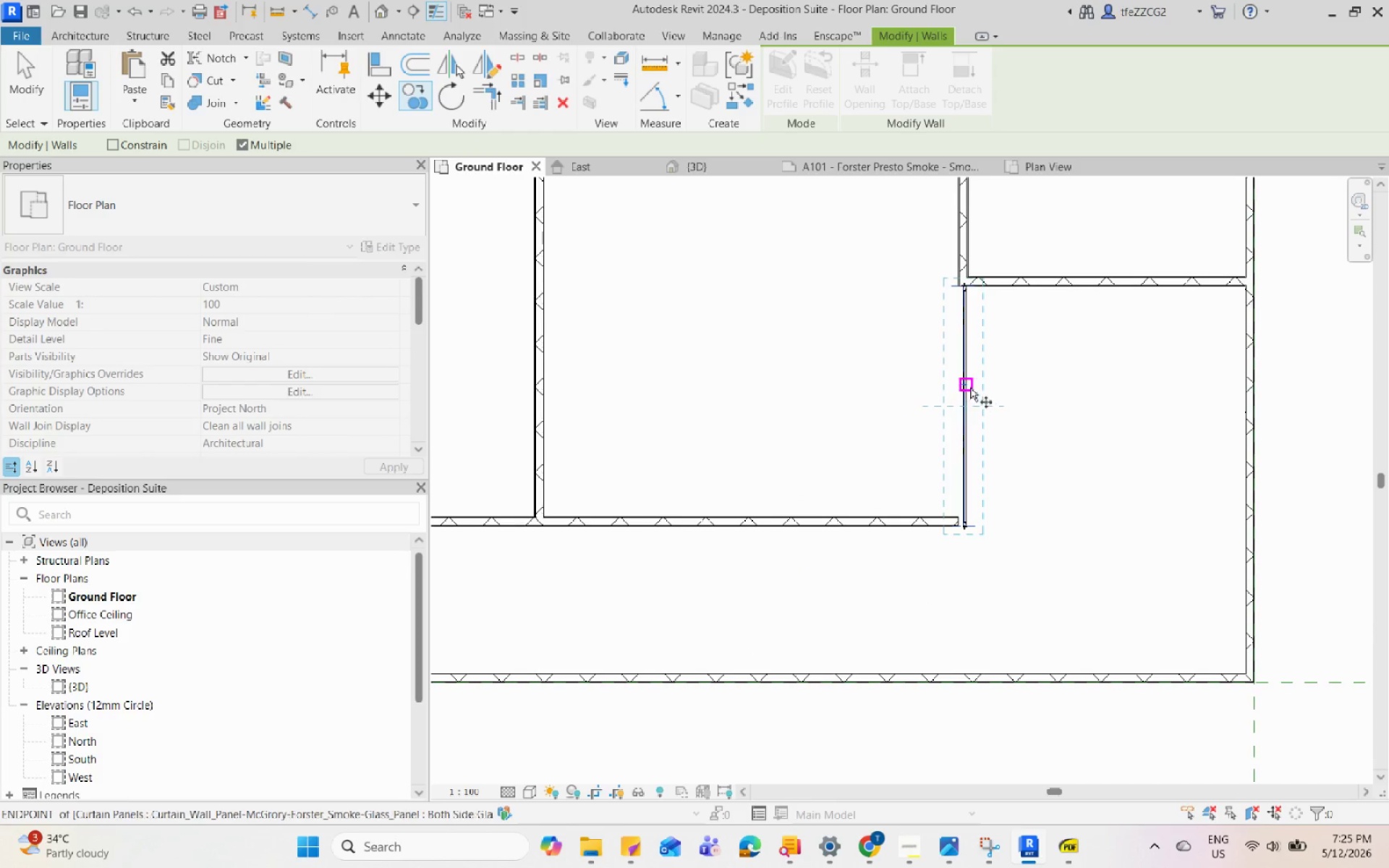 
left_click([969, 387])
 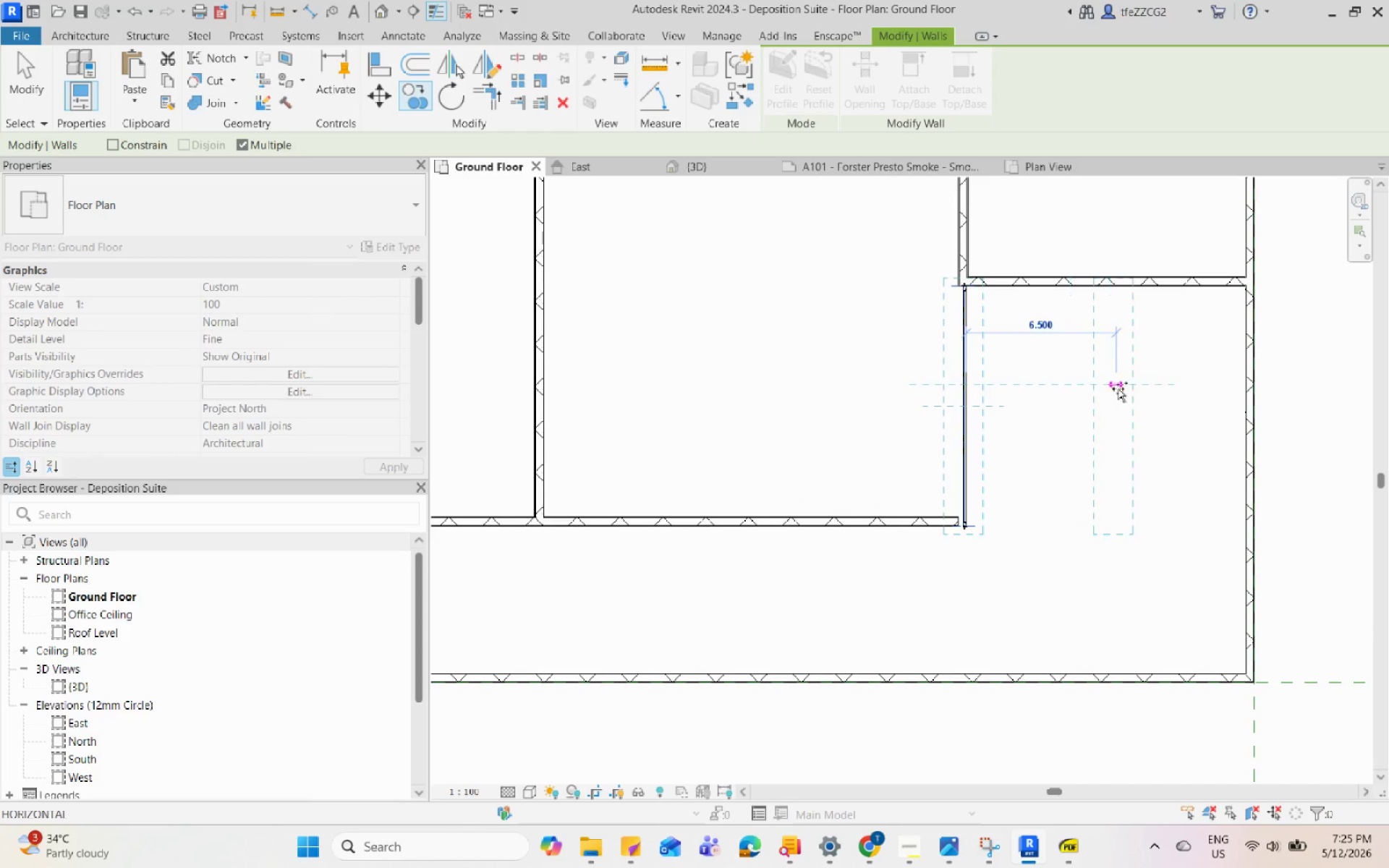 
left_click([1121, 388])
 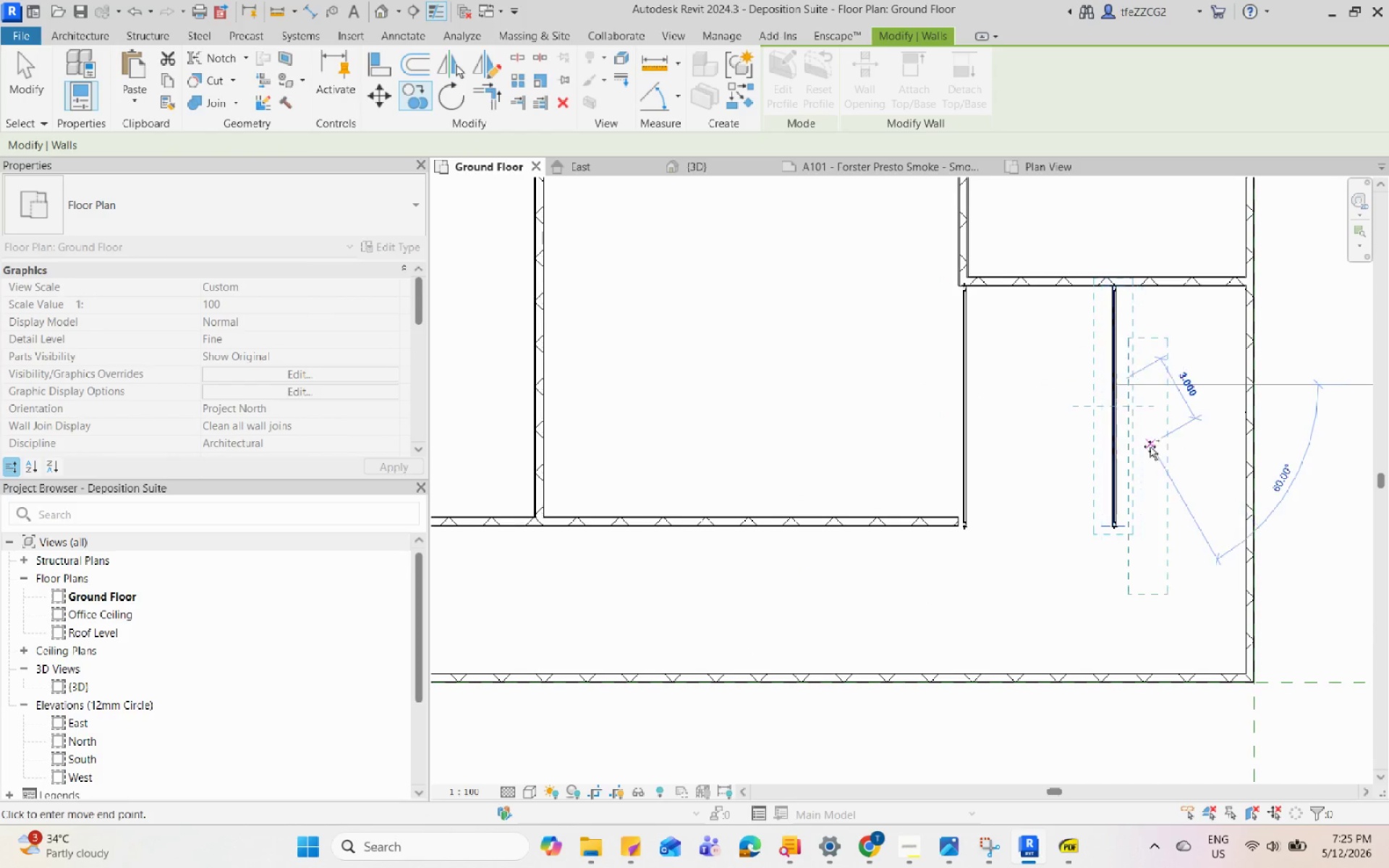 
key(Escape)
 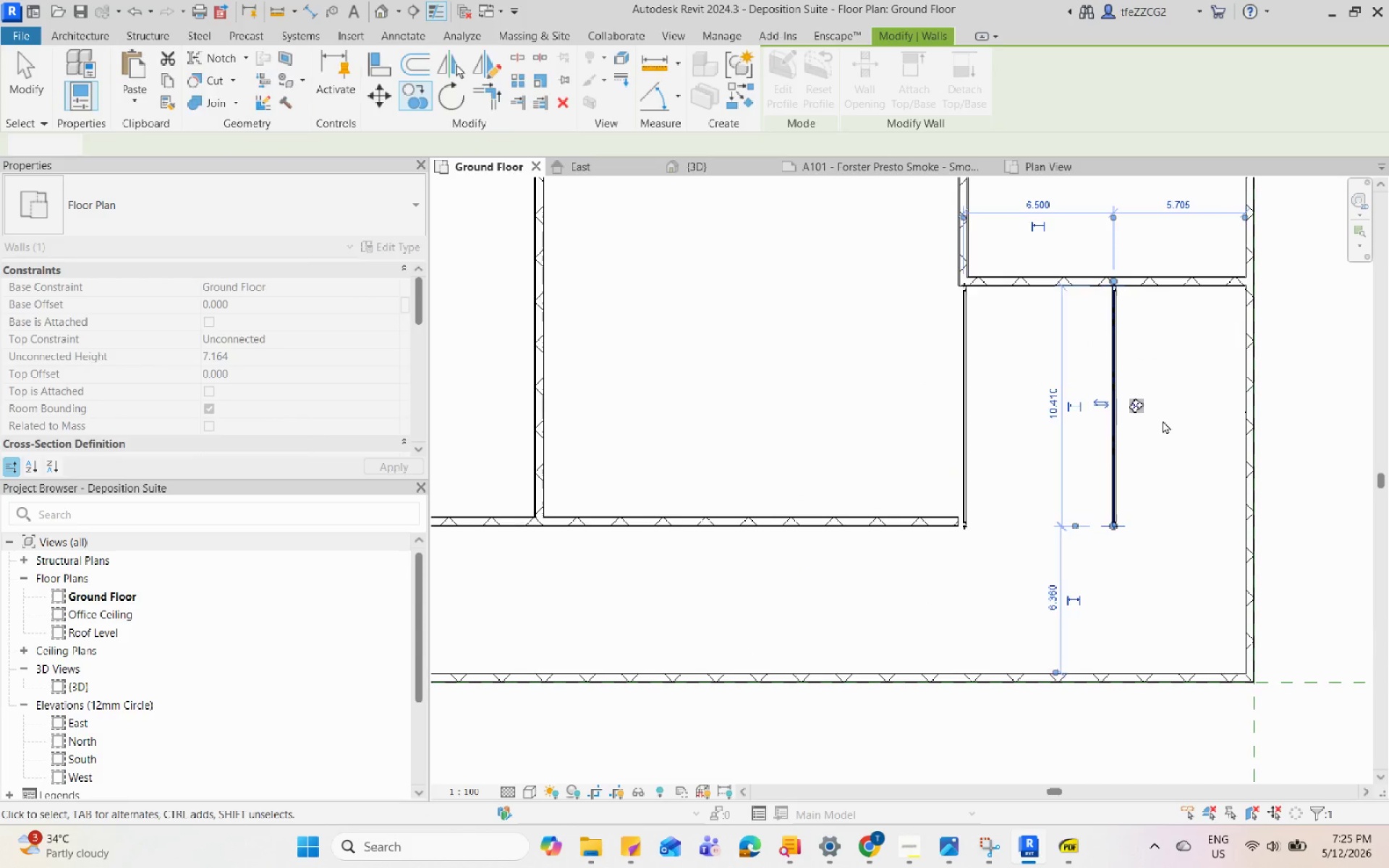 
key(Escape)
 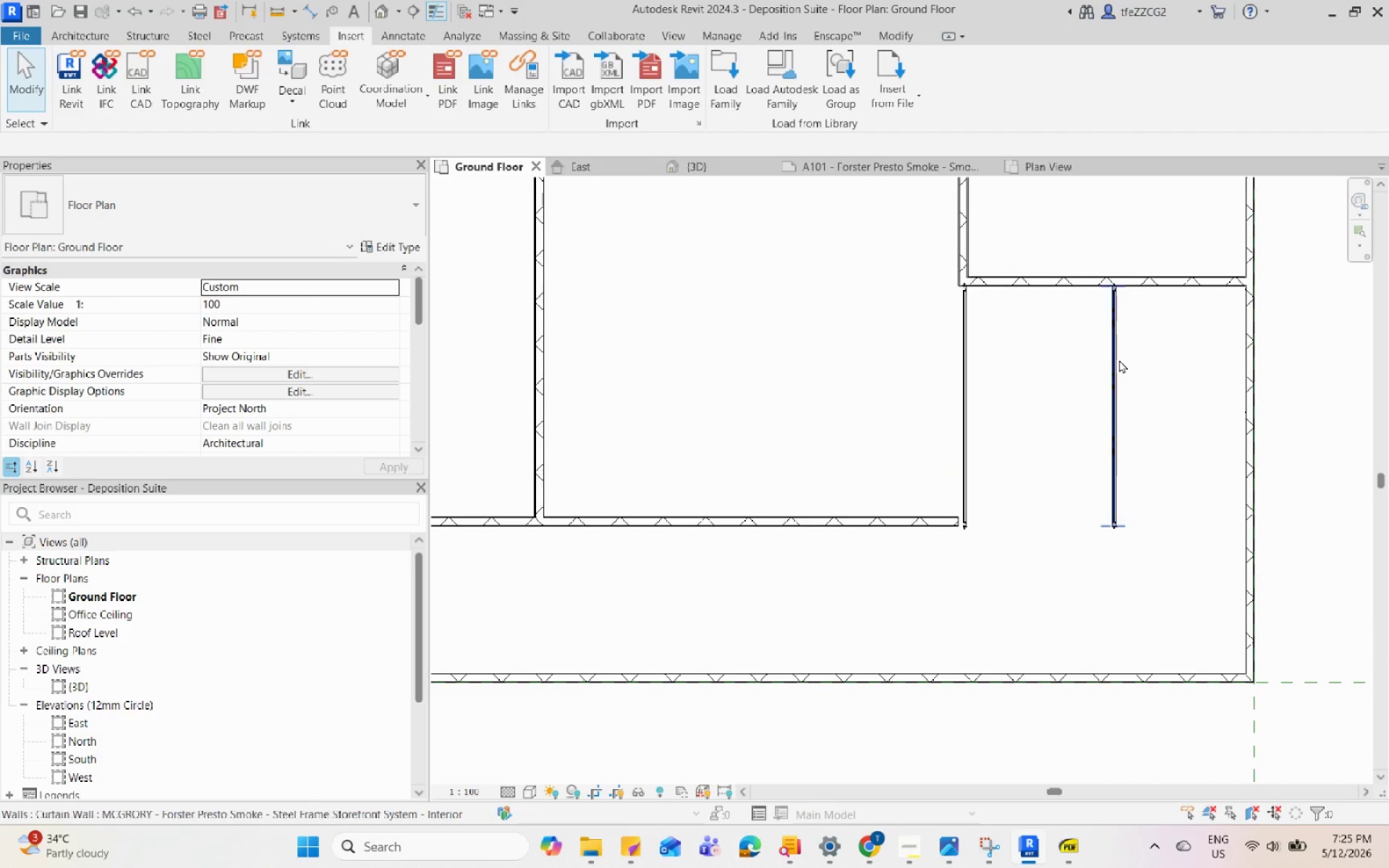 
left_click([1119, 359])
 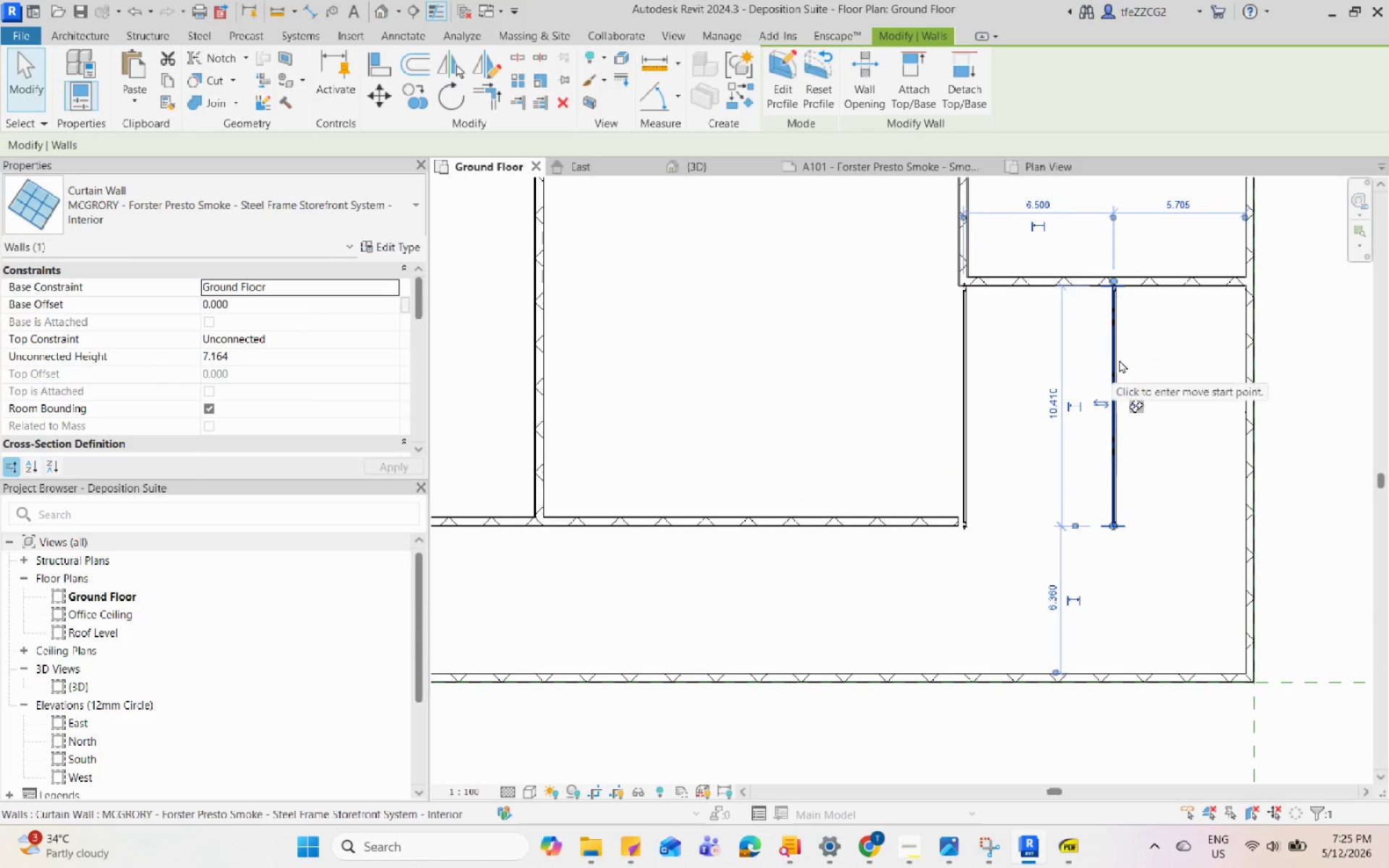 
type(ro)
 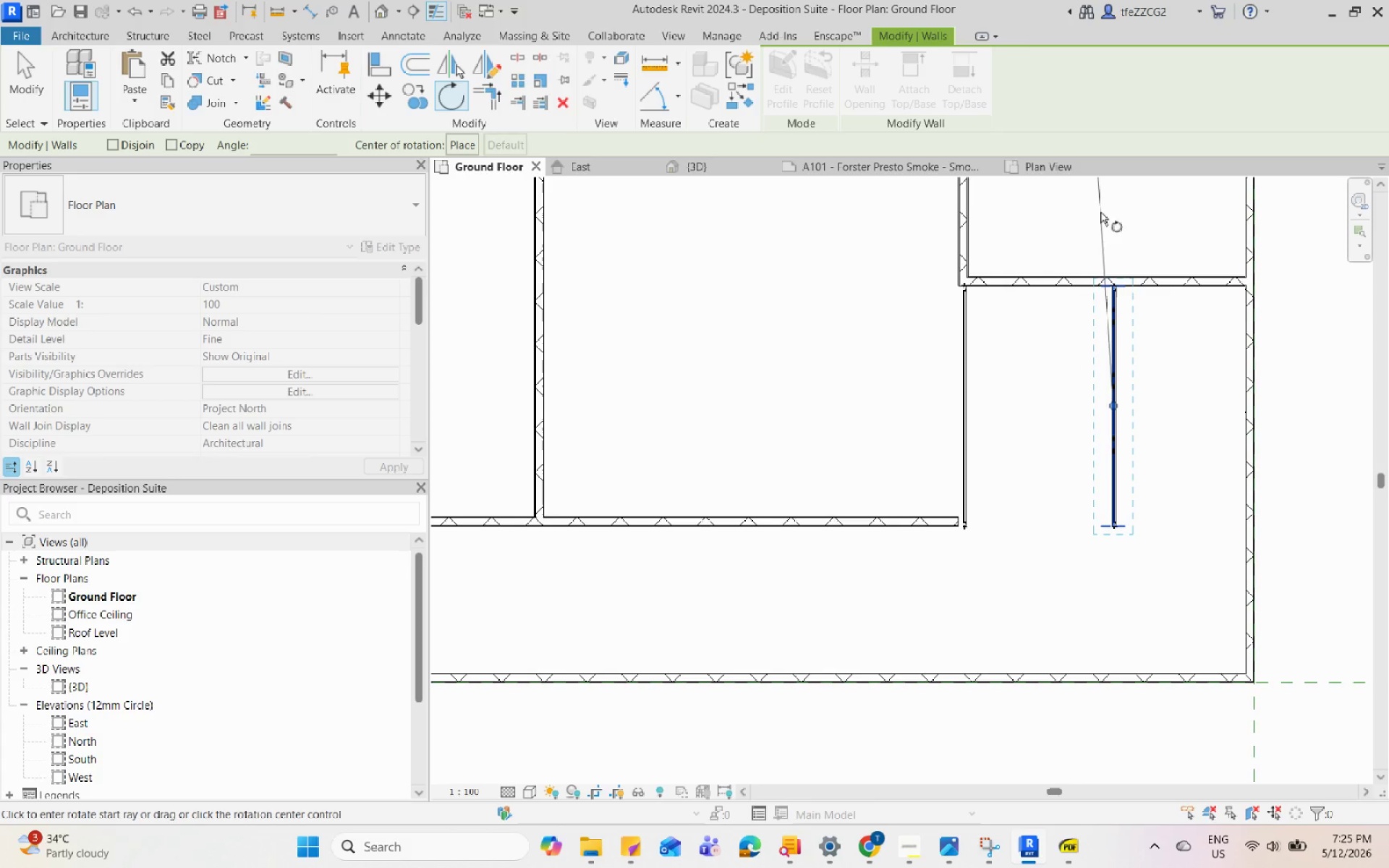 
left_click([1121, 204])
 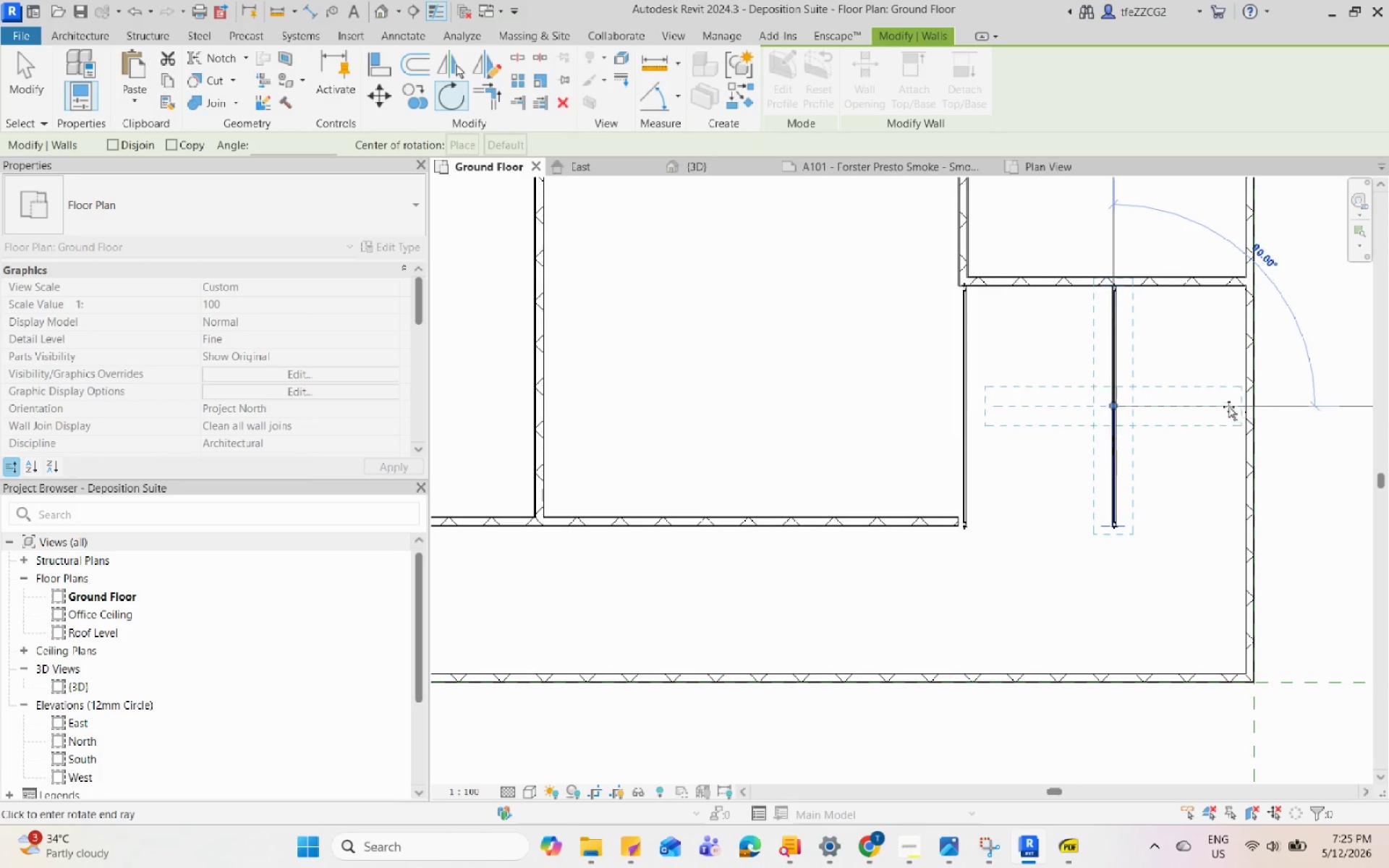 
left_click([1228, 404])
 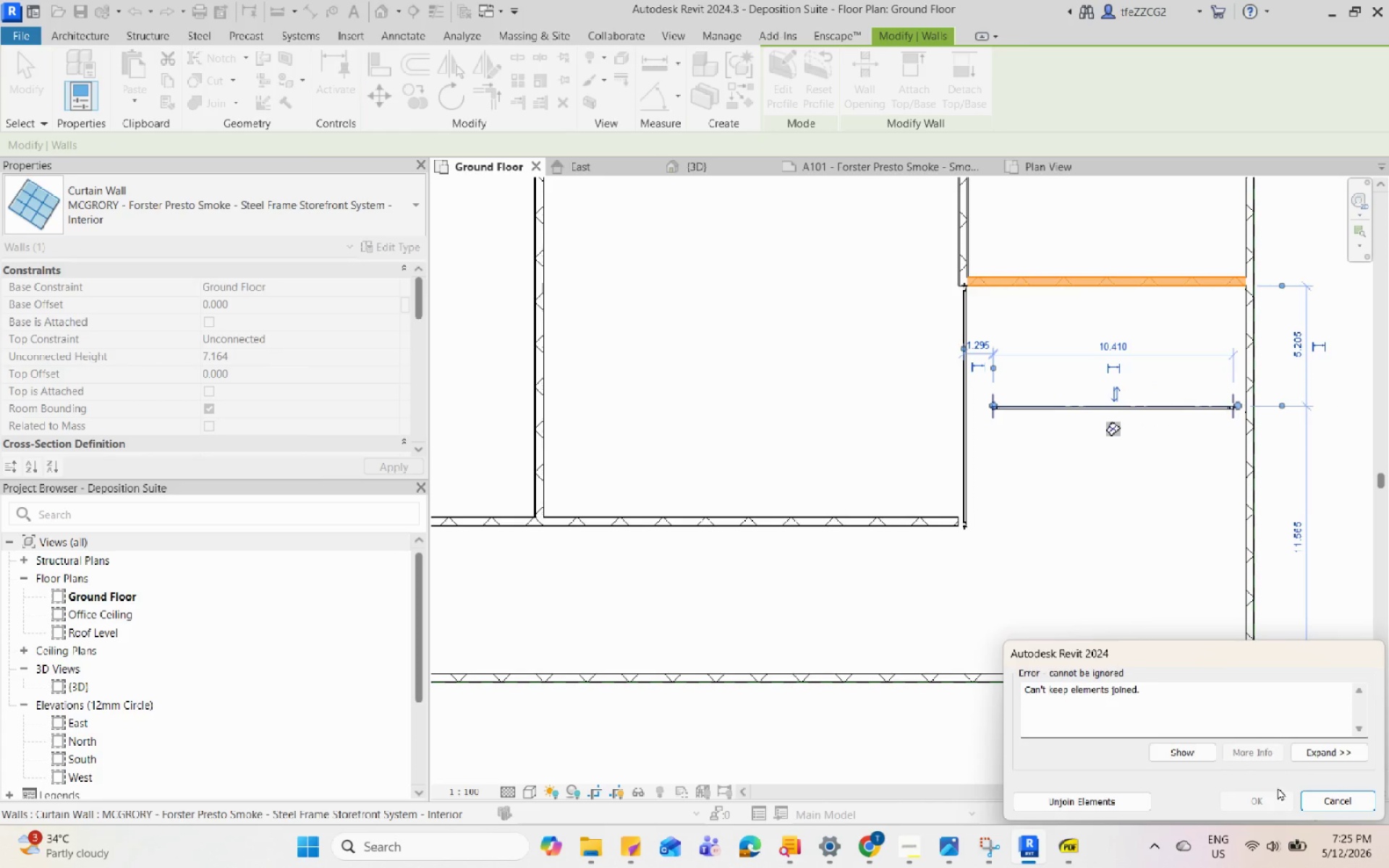 
left_click([1122, 797])
 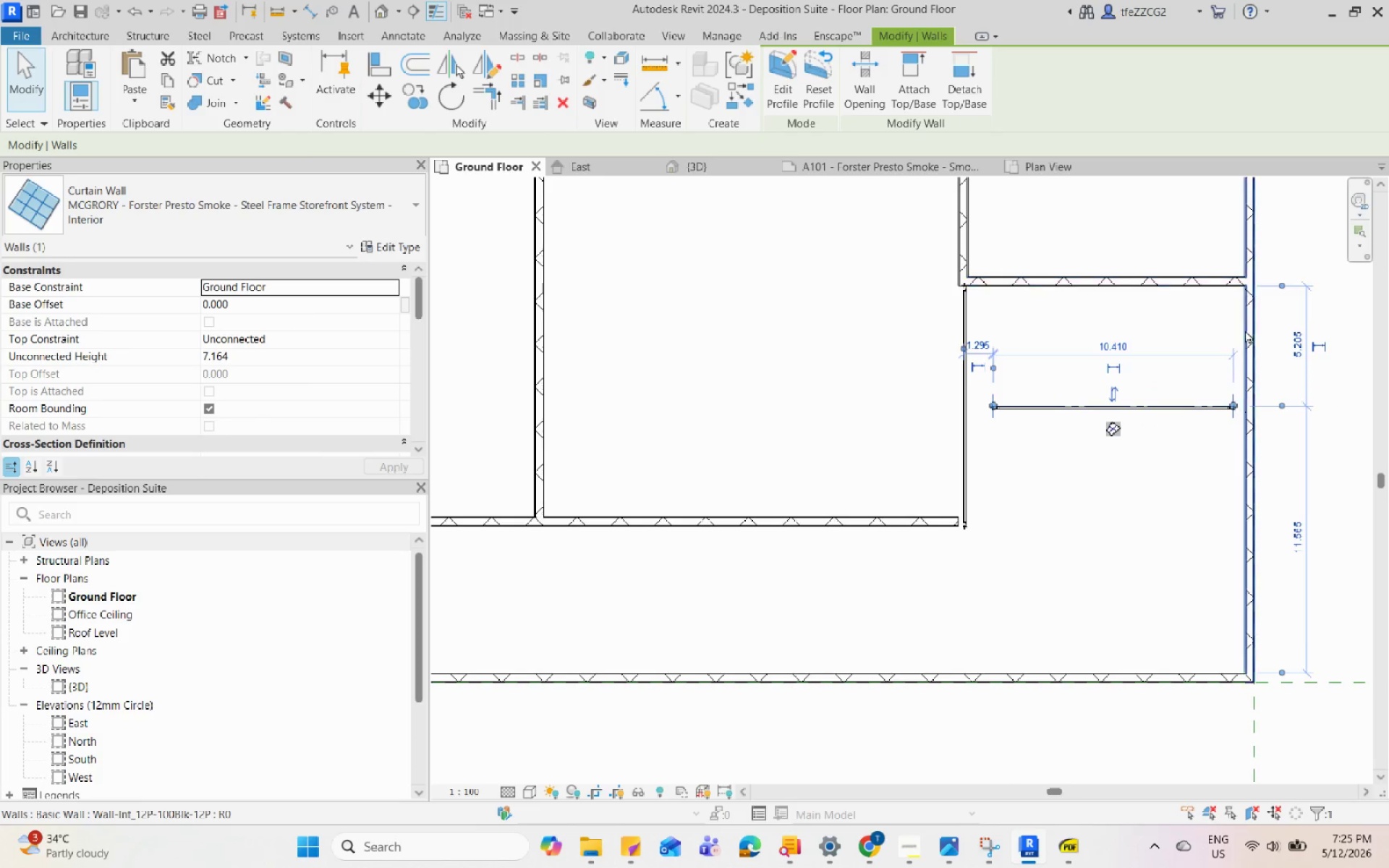 
scroll: coordinate [1237, 365], scroll_direction: up, amount: 15.0
 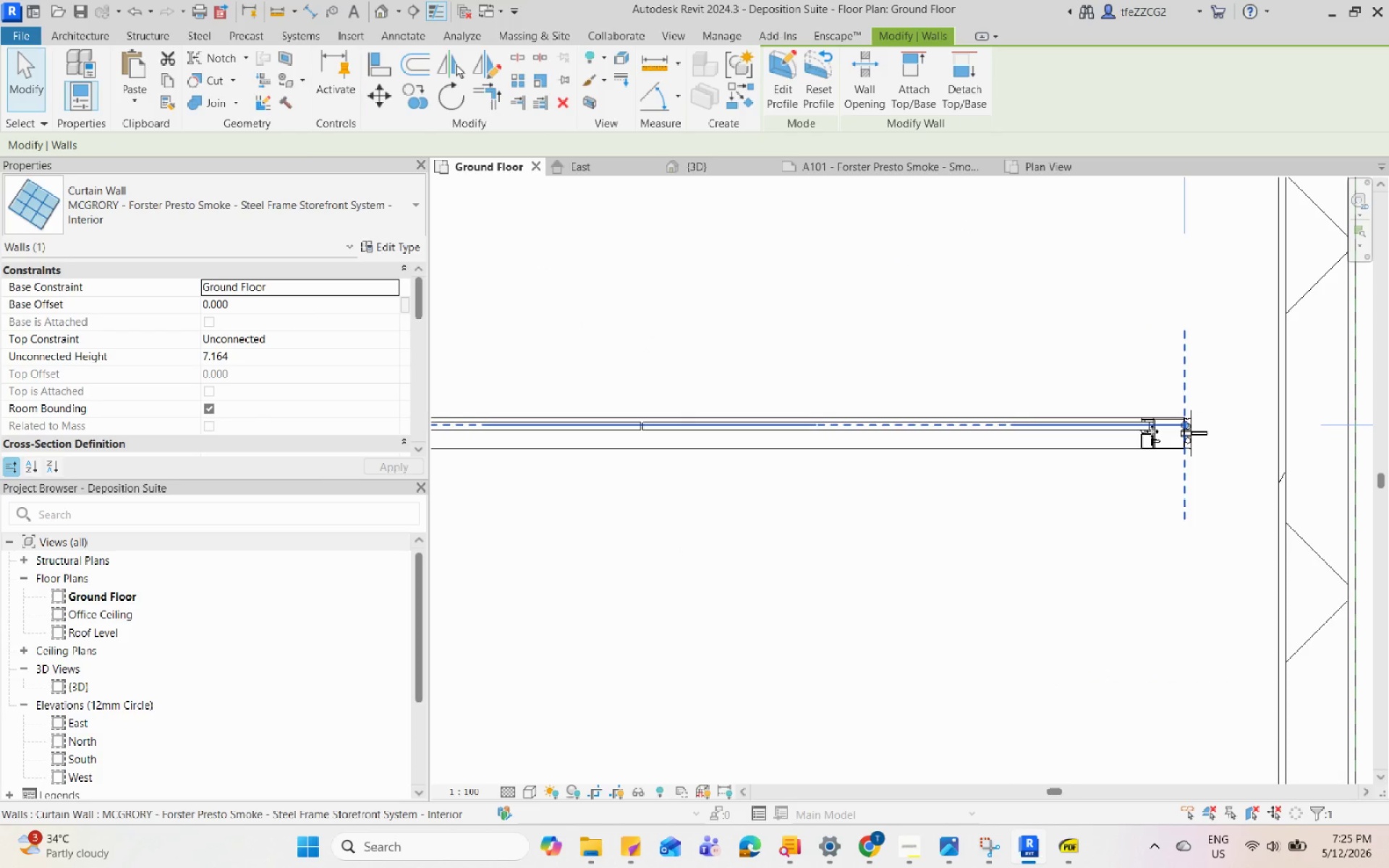 
left_click_drag(start_coordinate=[1151, 431], to_coordinate=[1241, 438])
 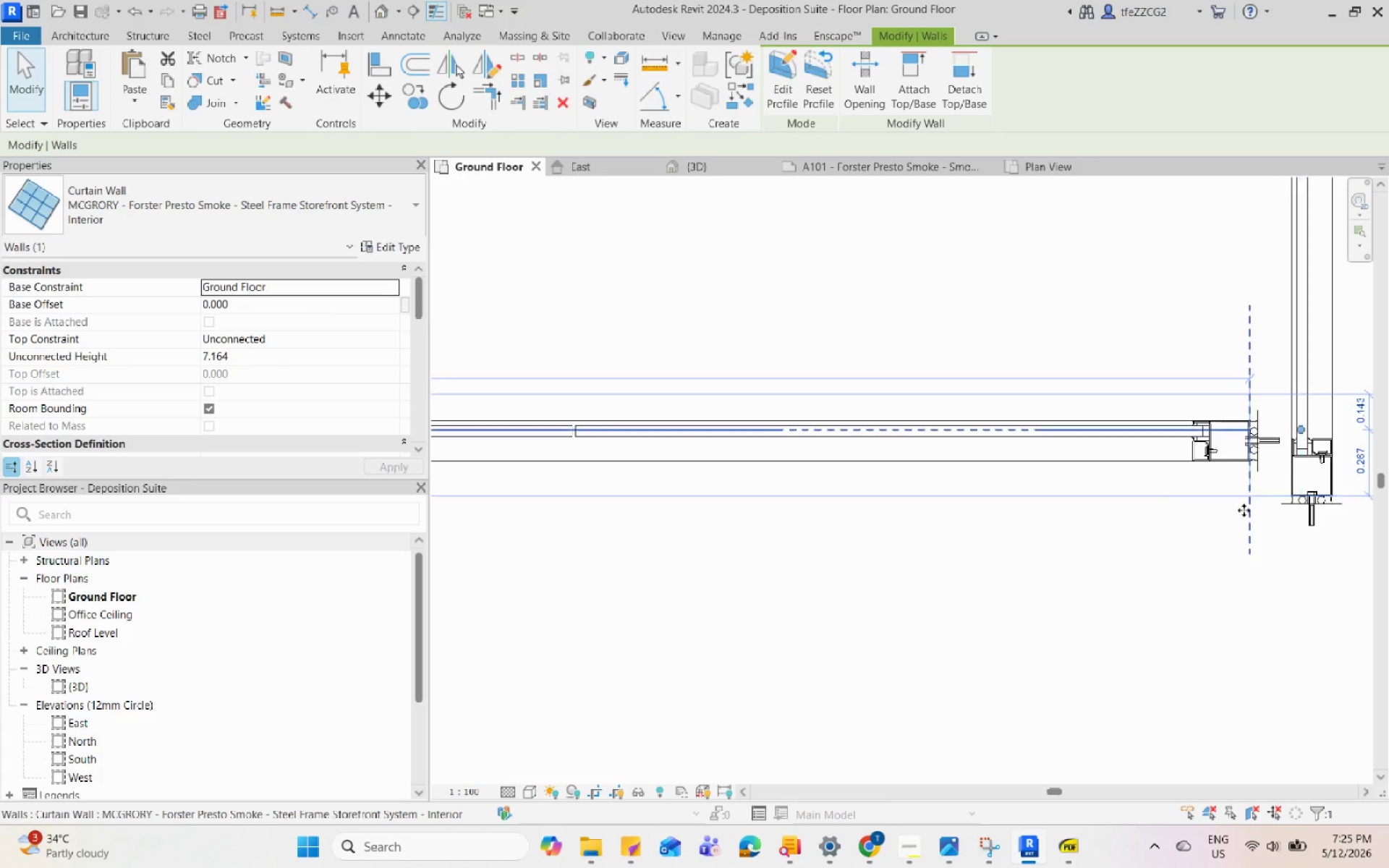 
scroll: coordinate [1055, 498], scroll_direction: none, amount: 0.0
 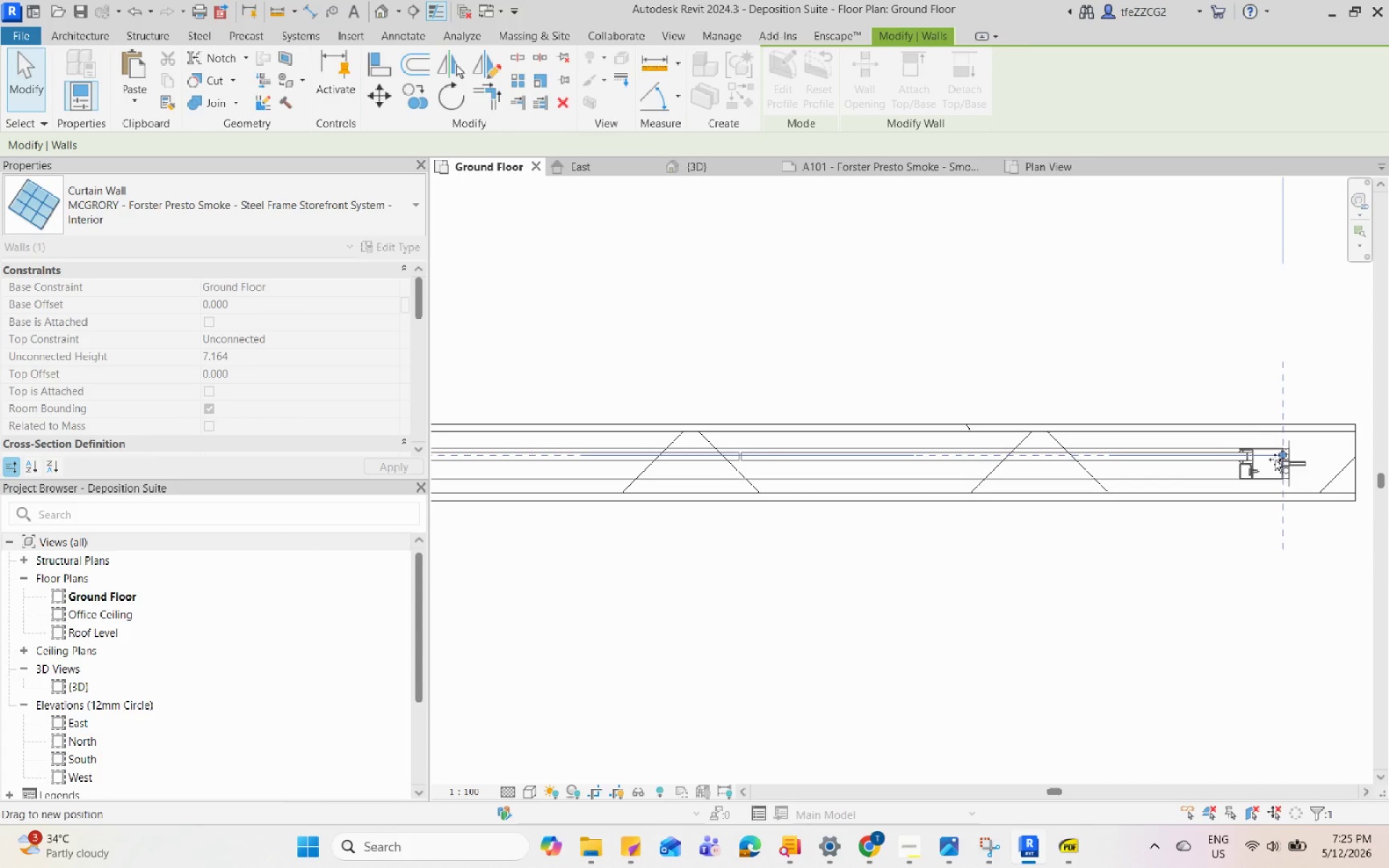 
scroll: coordinate [1261, 476], scroll_direction: up, amount: 2.0
 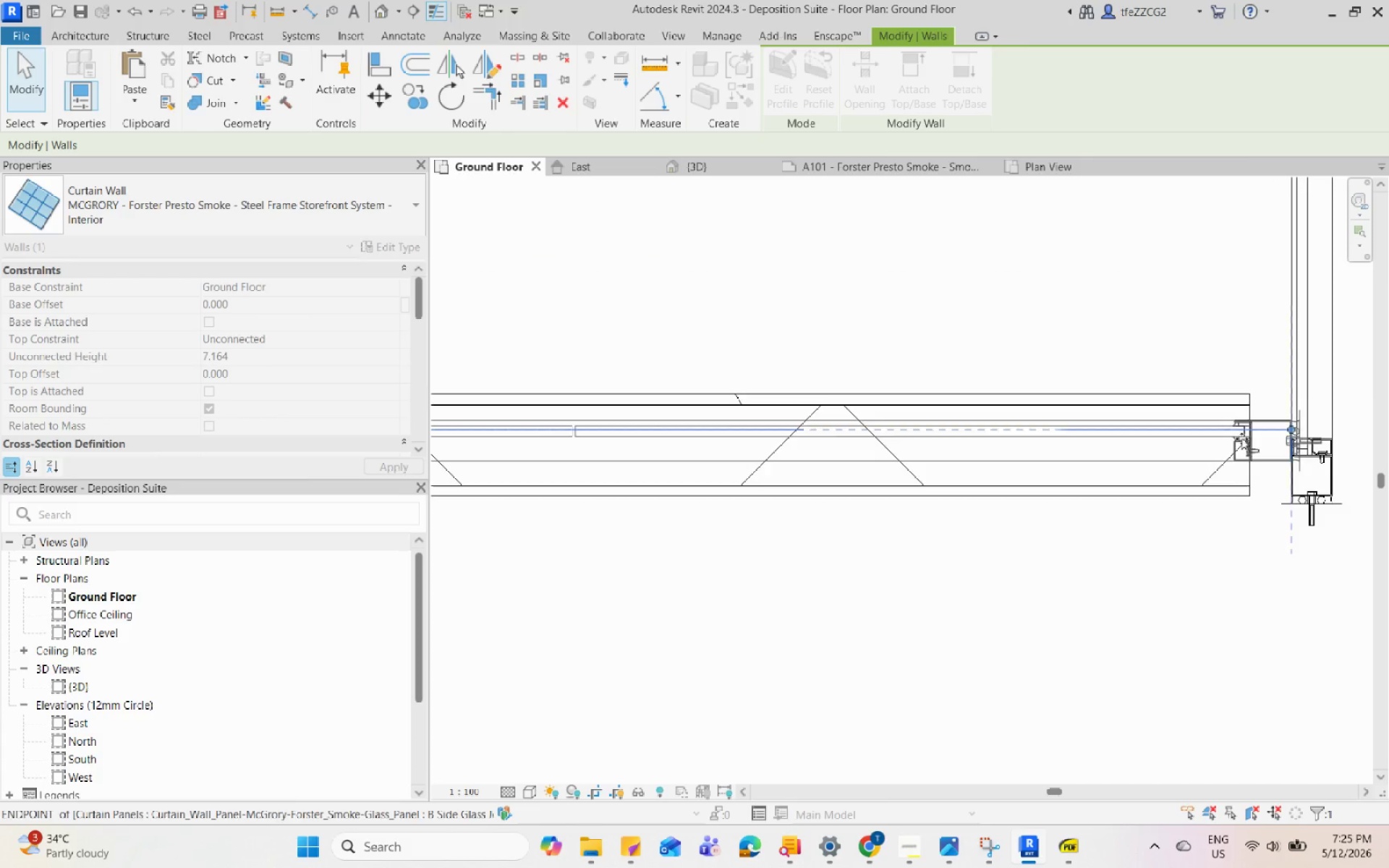 
key(Escape)
 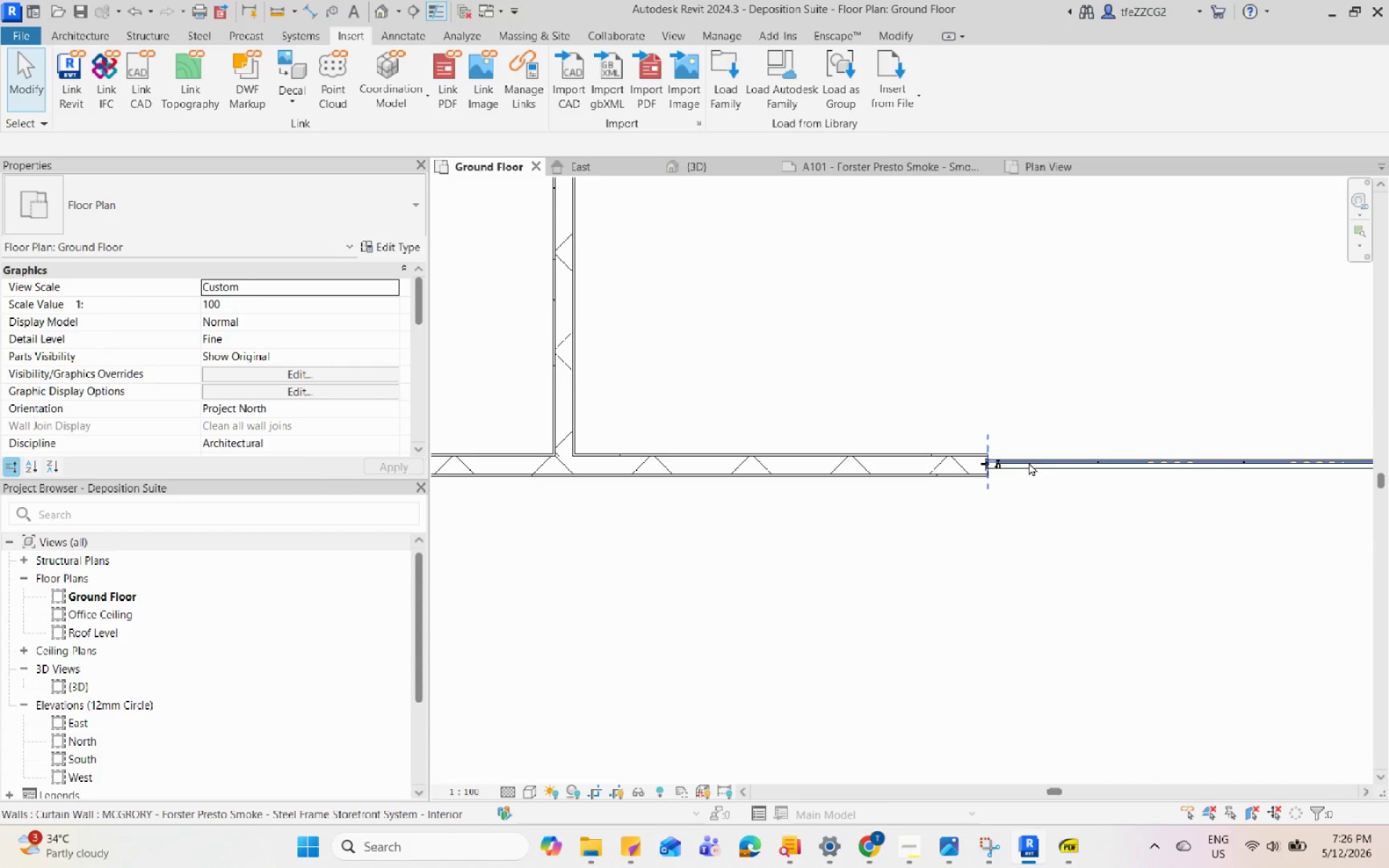 
scroll: coordinate [857, 526], scroll_direction: down, amount: 11.0
 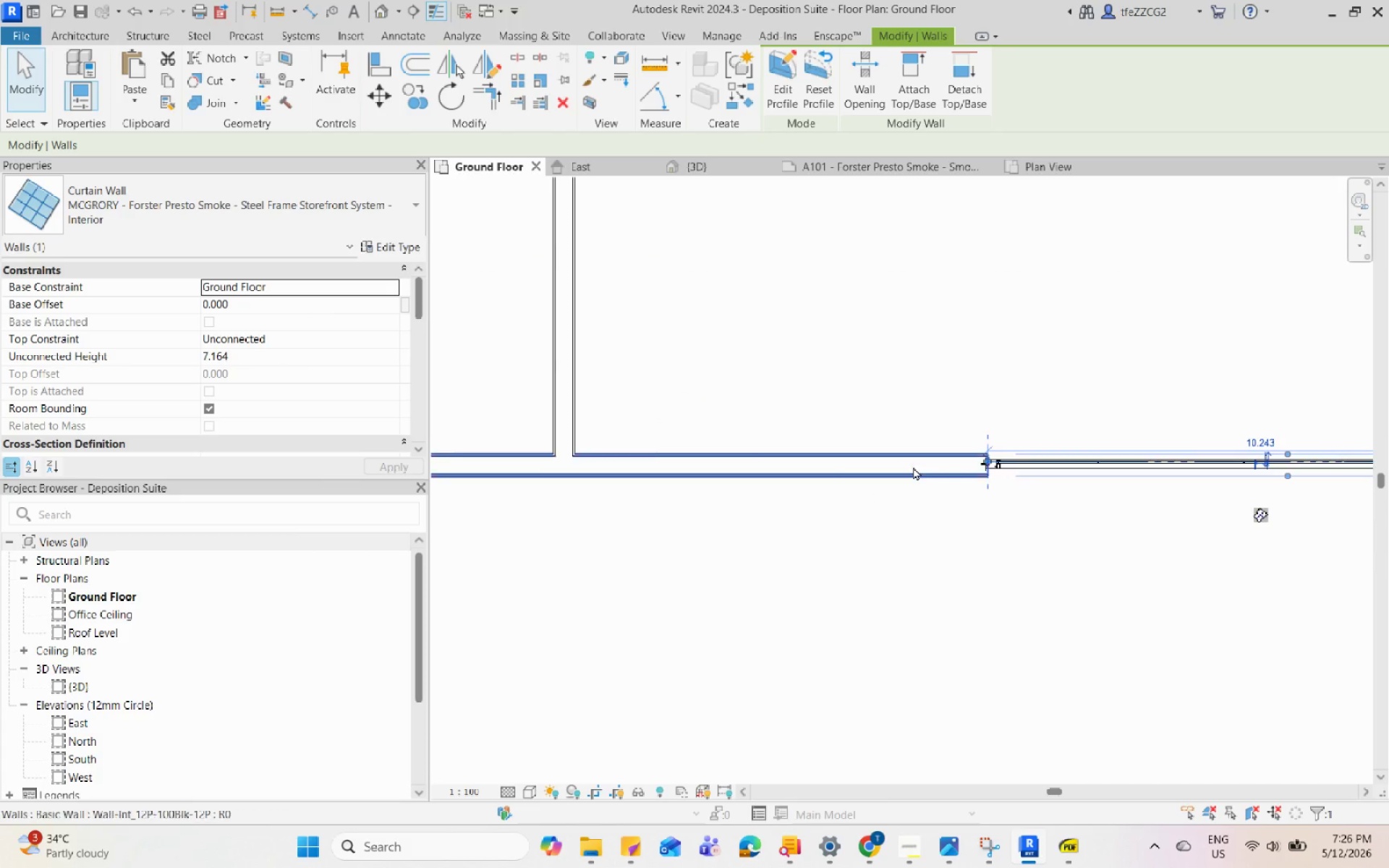 
left_click([1031, 460])
 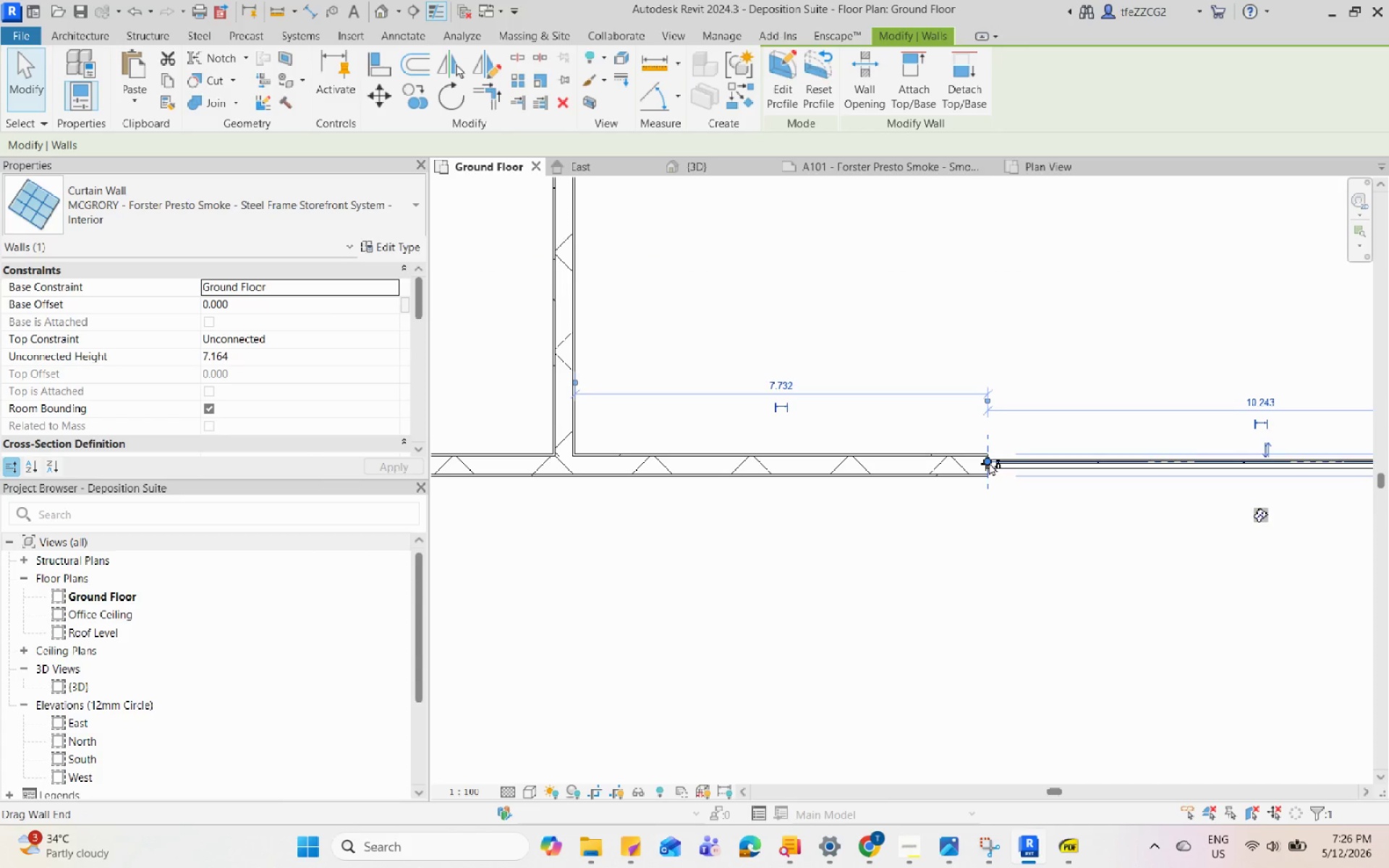 
left_click_drag(start_coordinate=[988, 462], to_coordinate=[770, 472])
 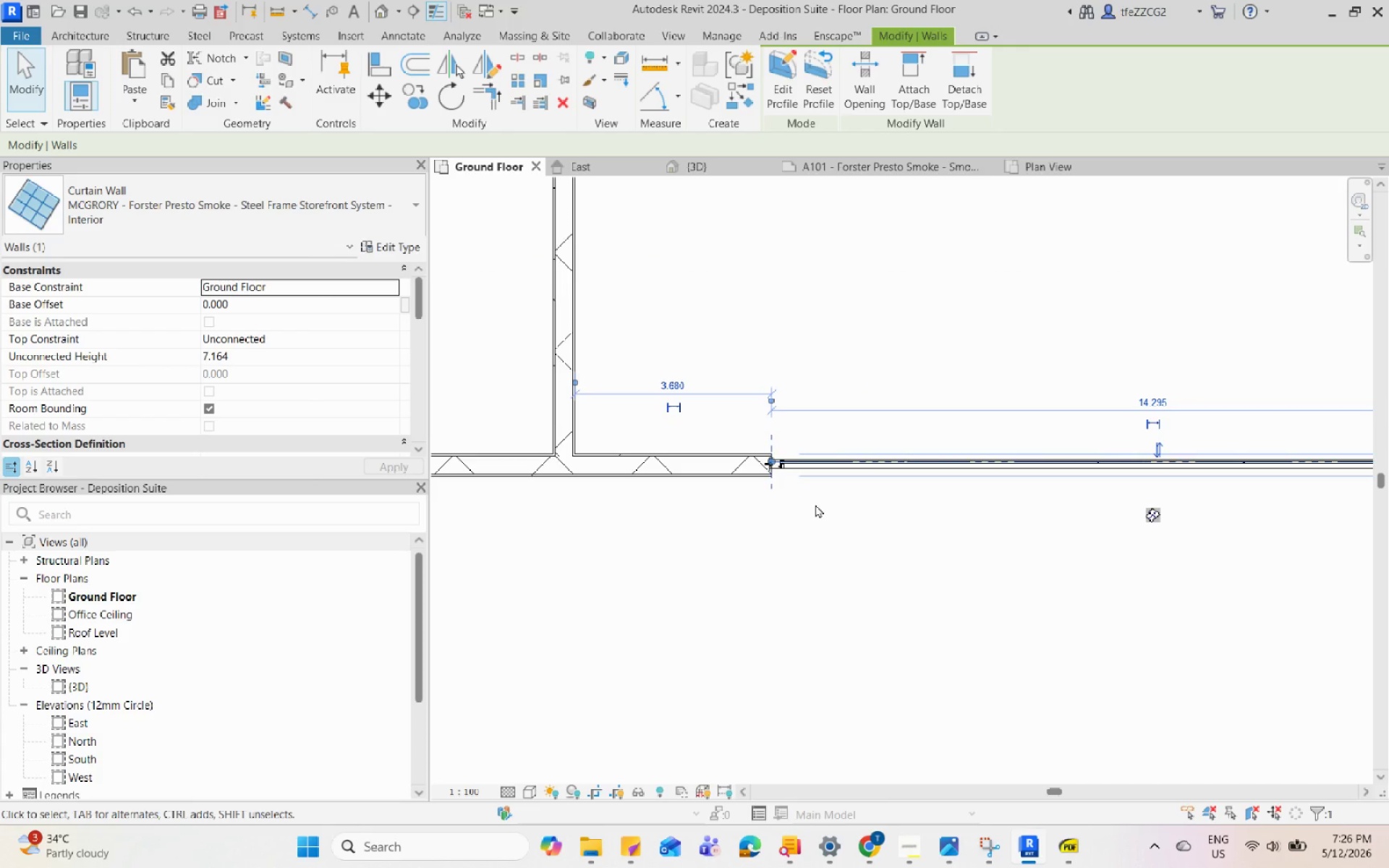 
key(Escape)
 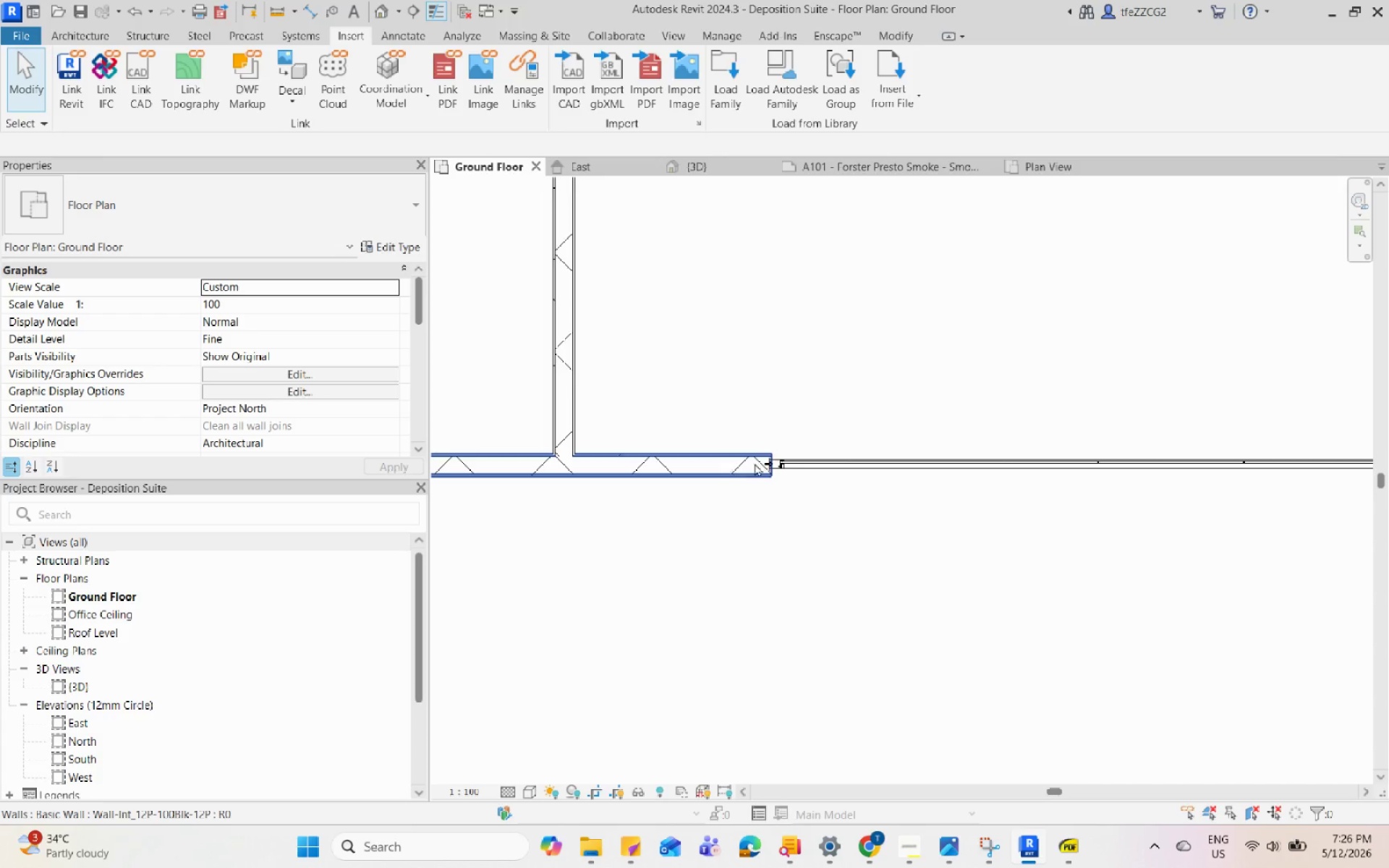 
left_click([788, 459])
 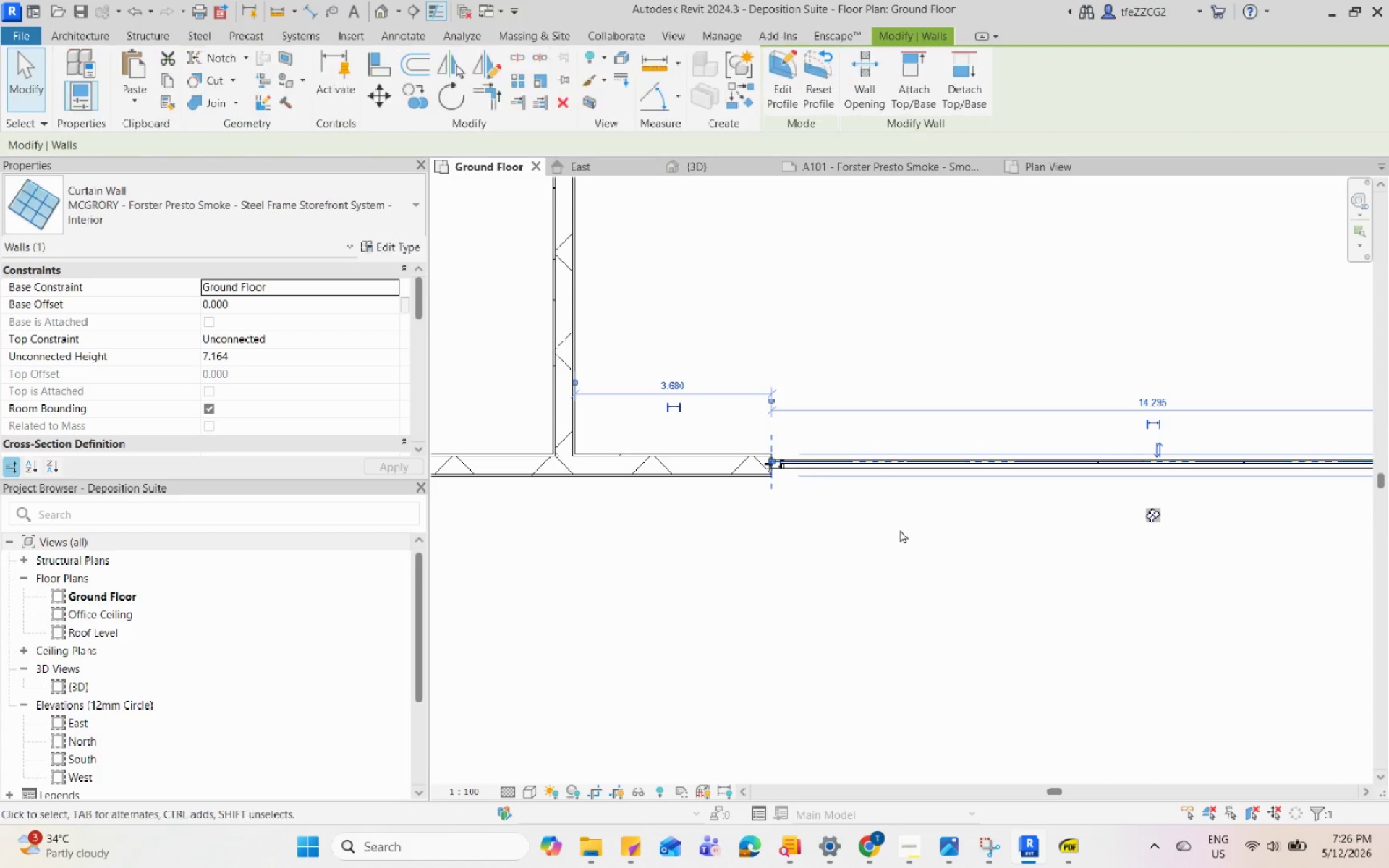 
type(cs)
 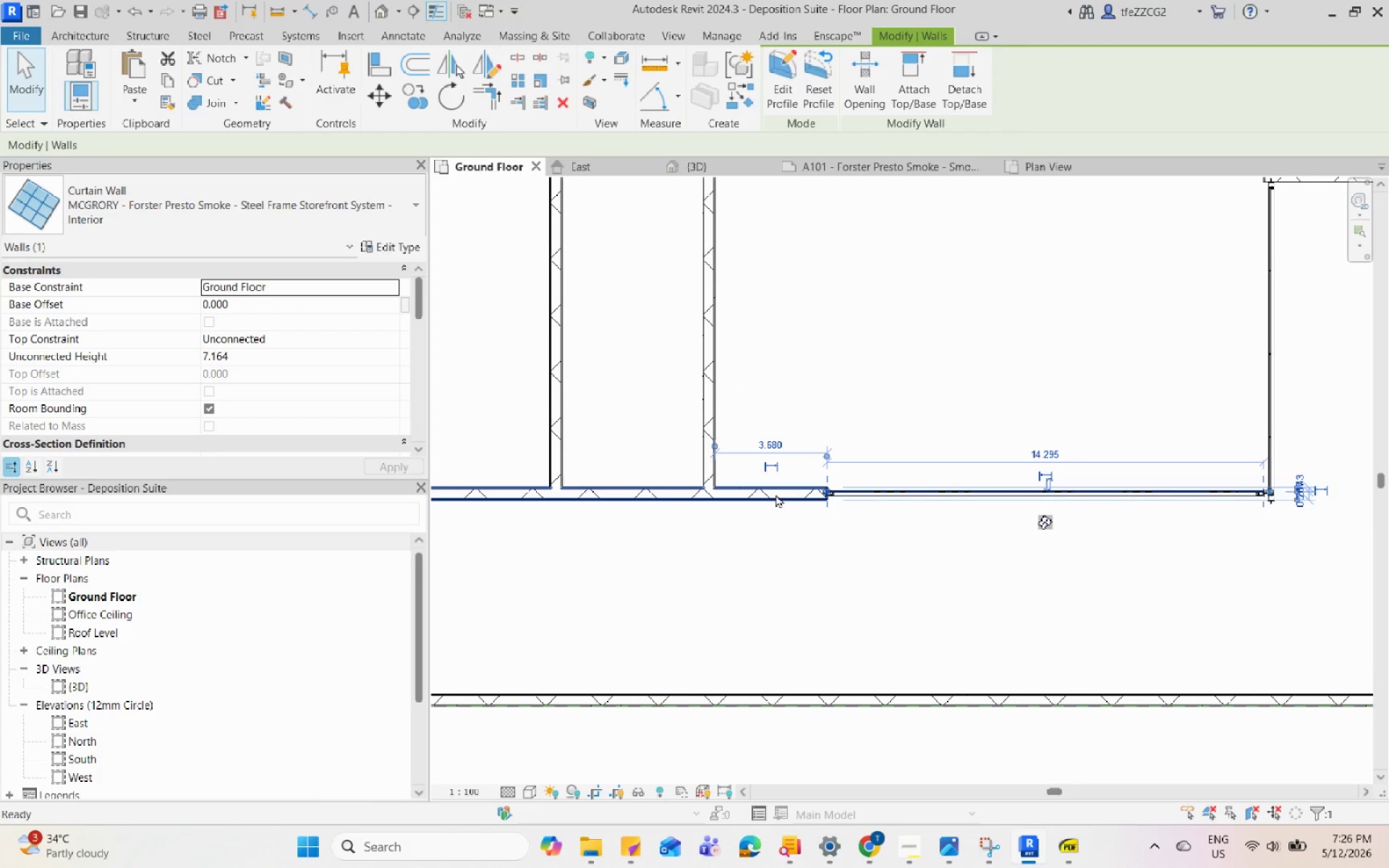 
scroll: coordinate [901, 532], scroll_direction: down, amount: 4.0
 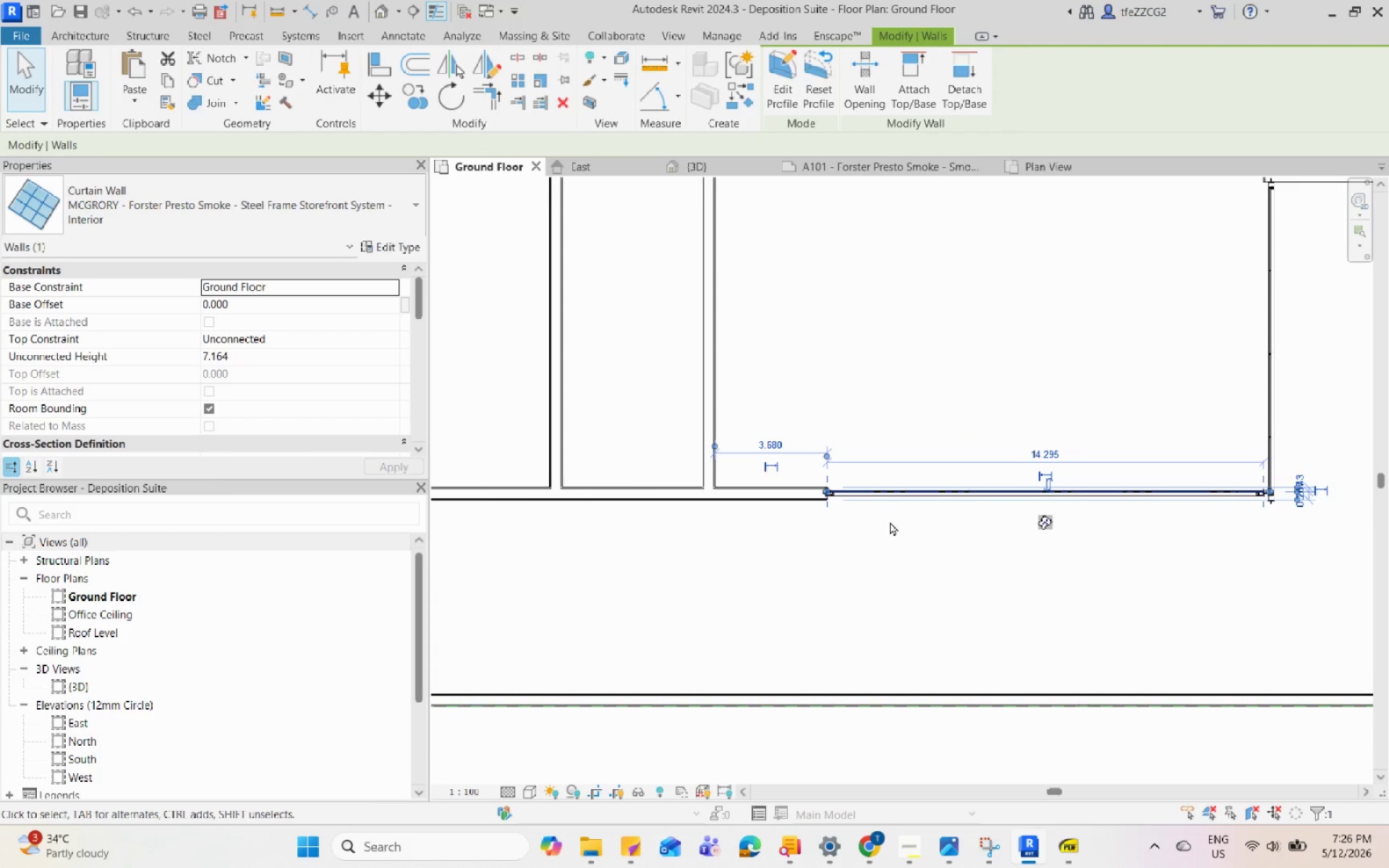 
scroll: coordinate [768, 497], scroll_direction: up, amount: 7.0
 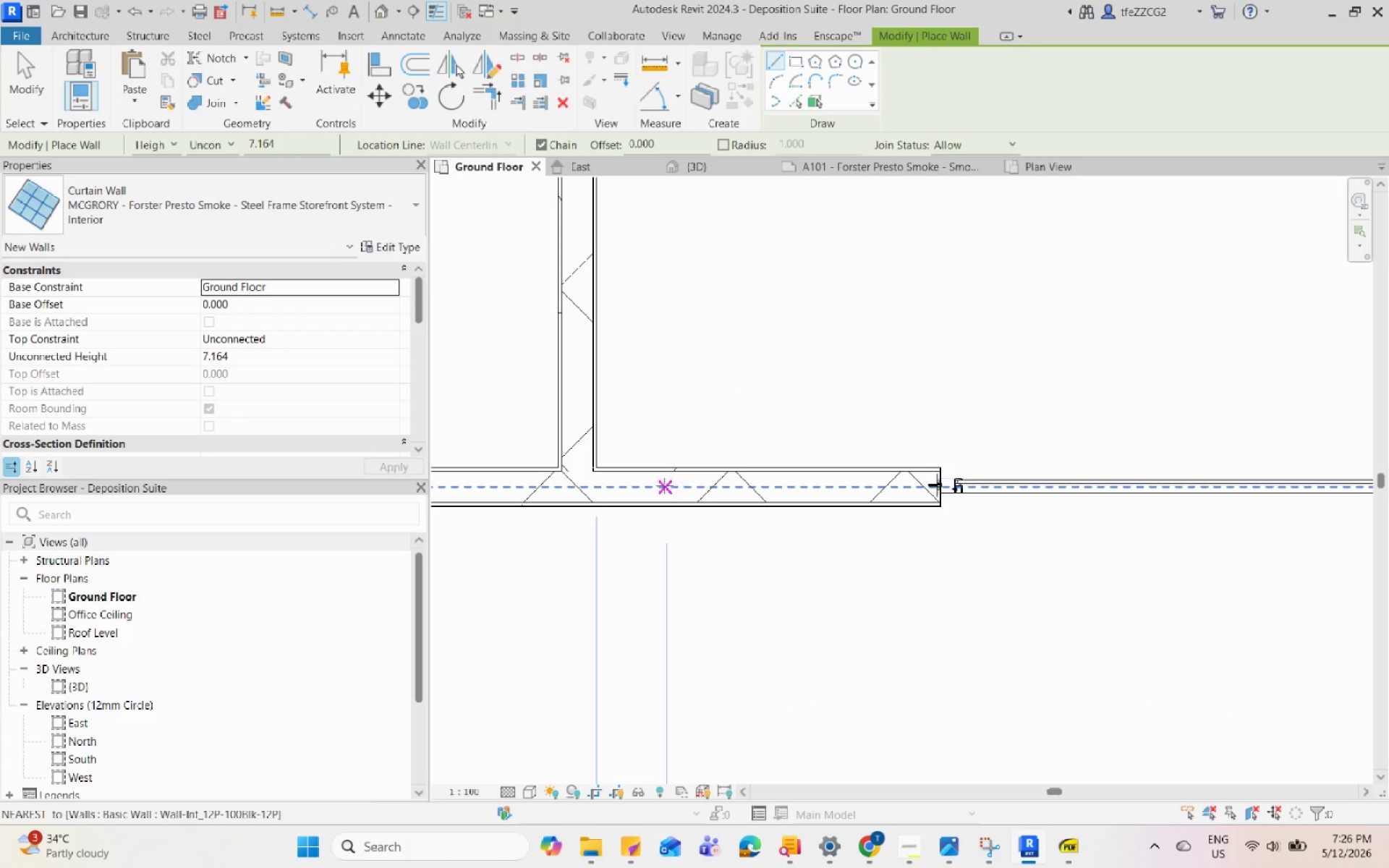 
left_click([656, 485])
 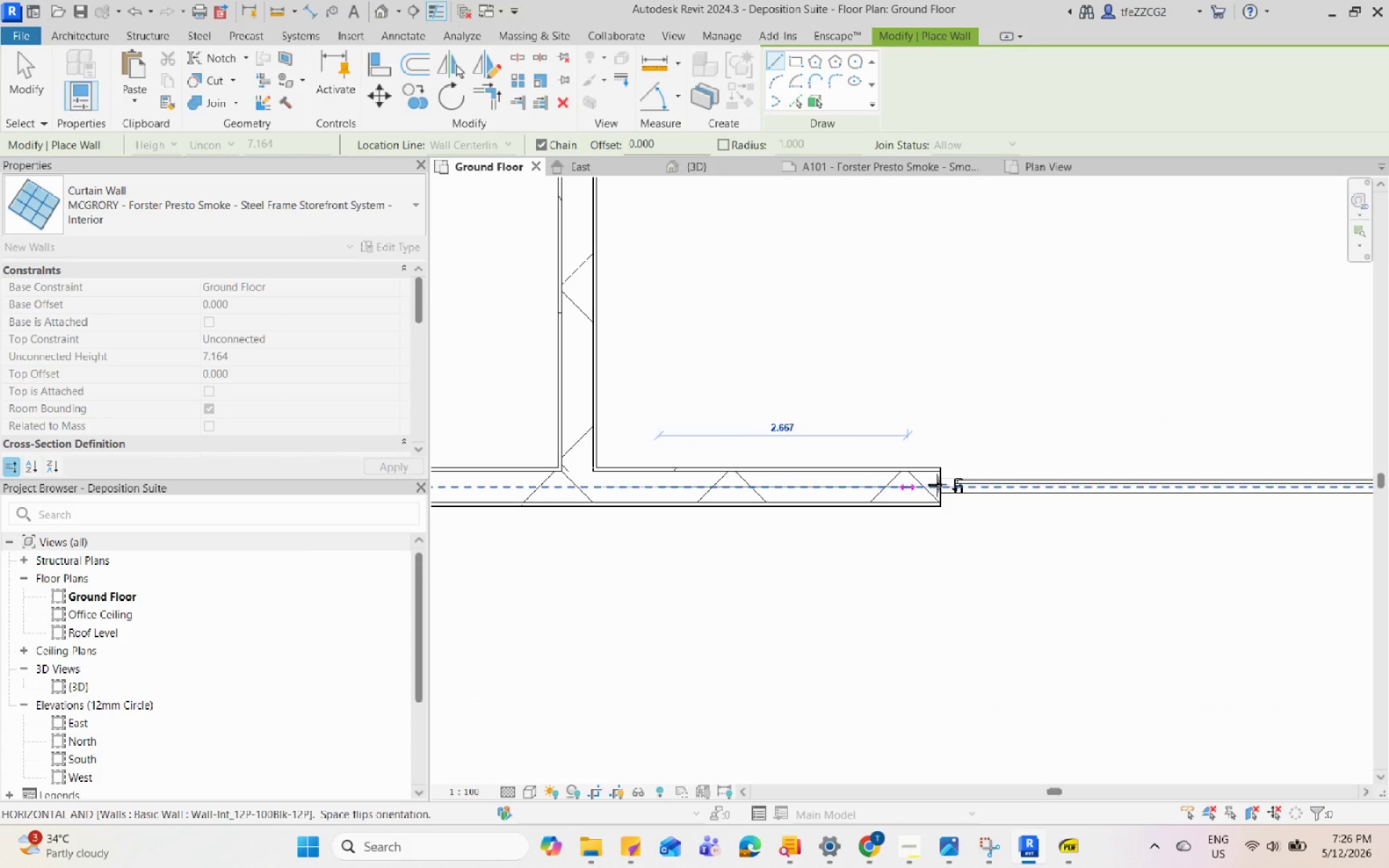 
left_click([942, 484])
 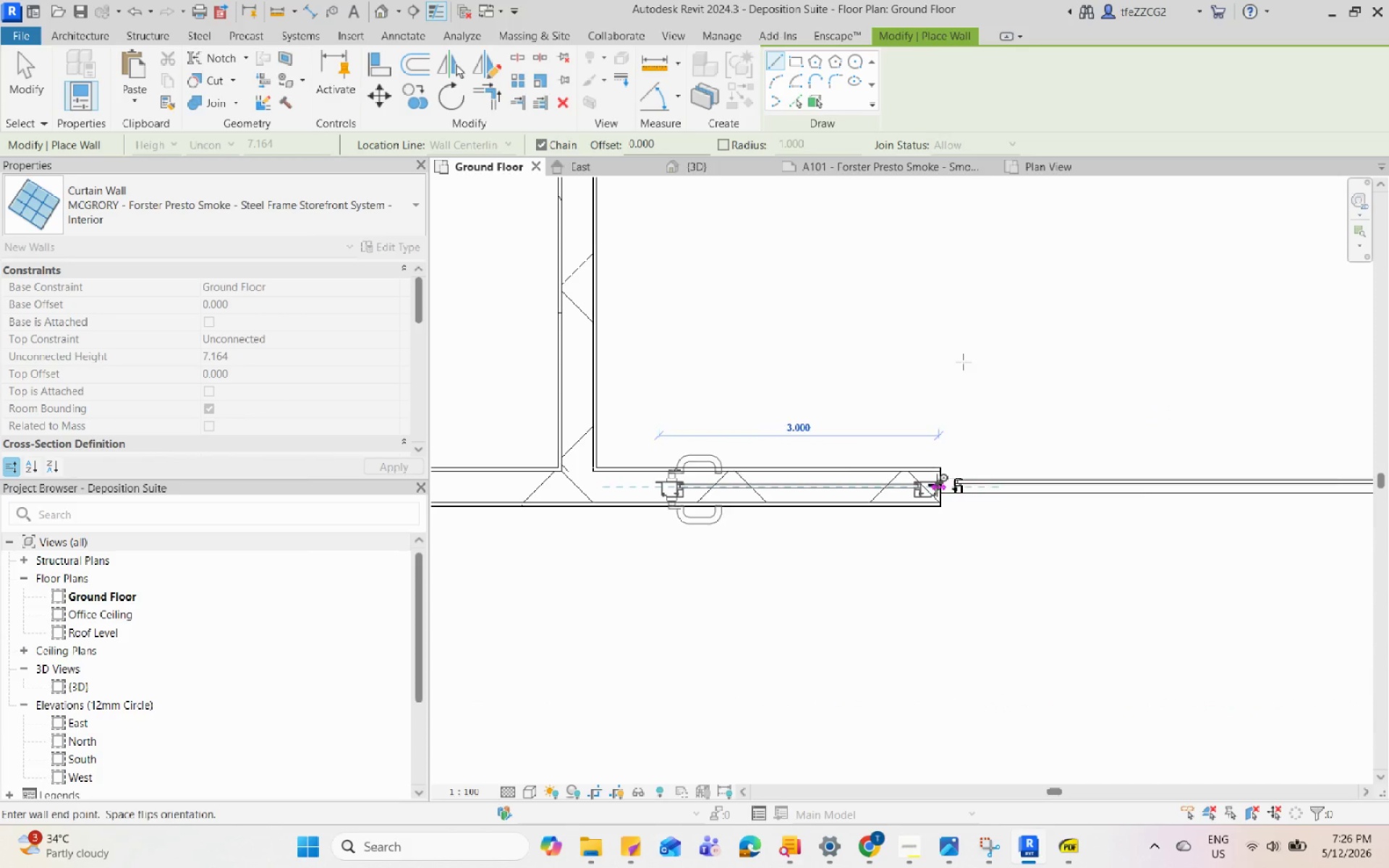 
key(Escape)
 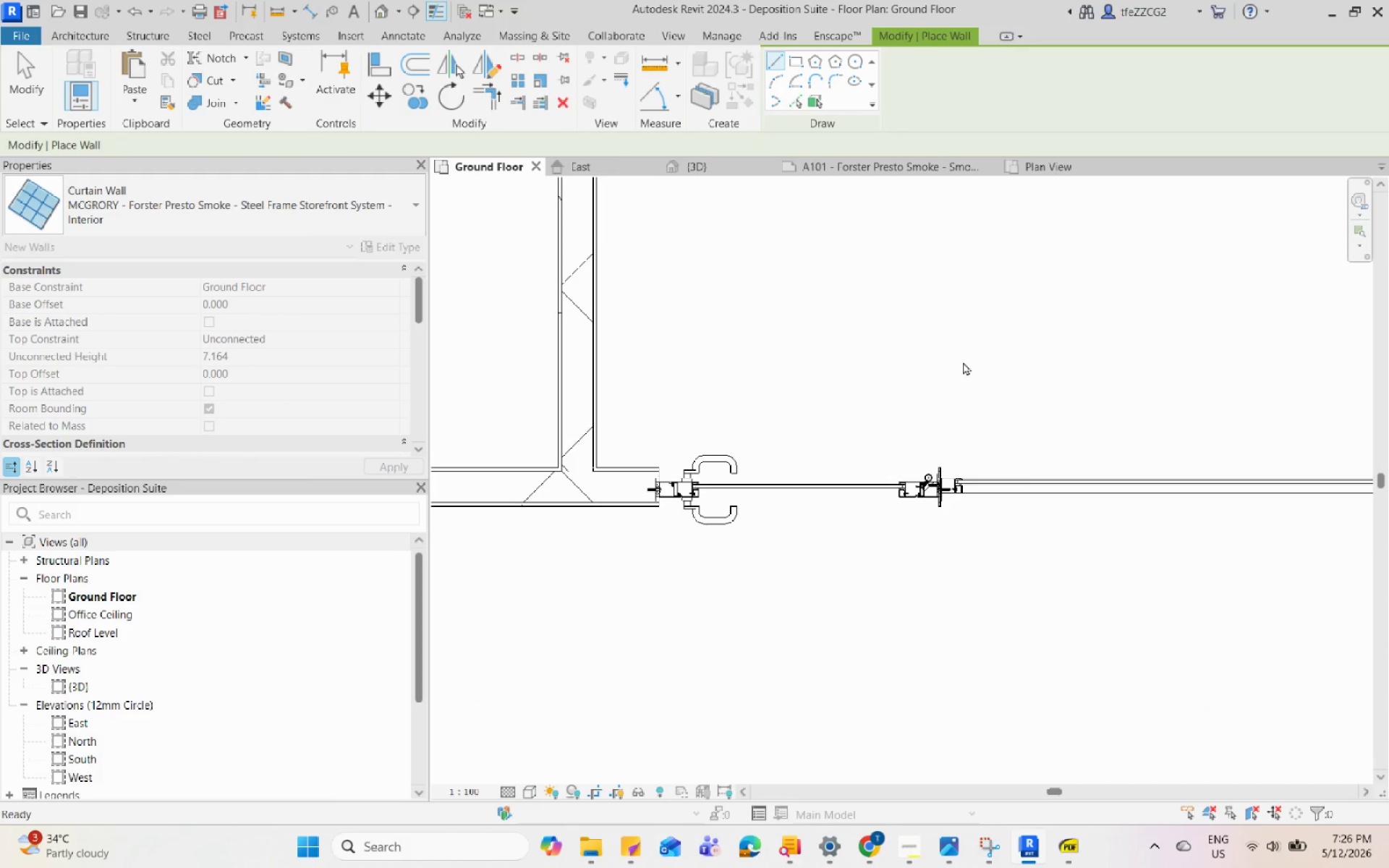 
key(Escape)
 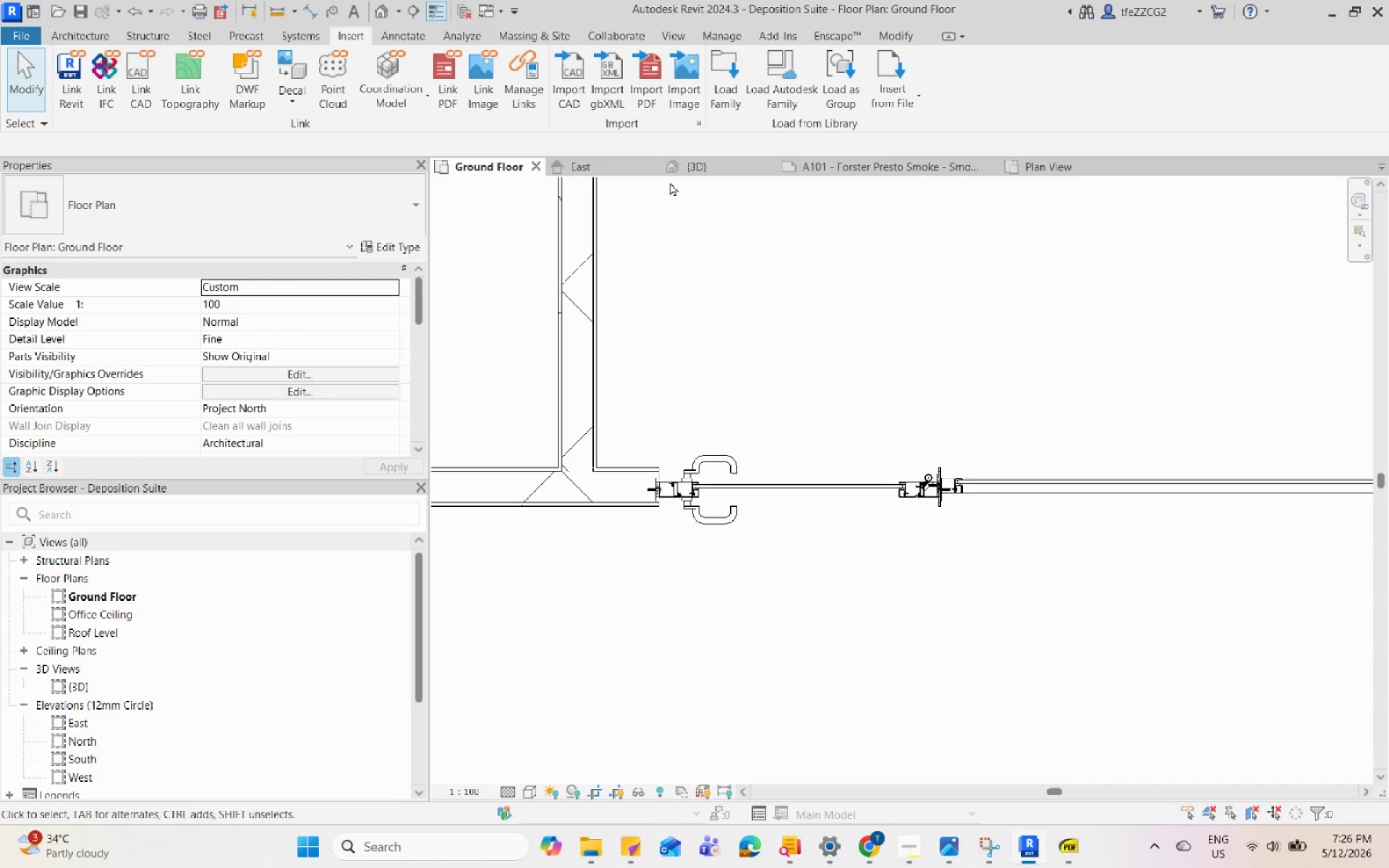 
left_click([713, 169])
 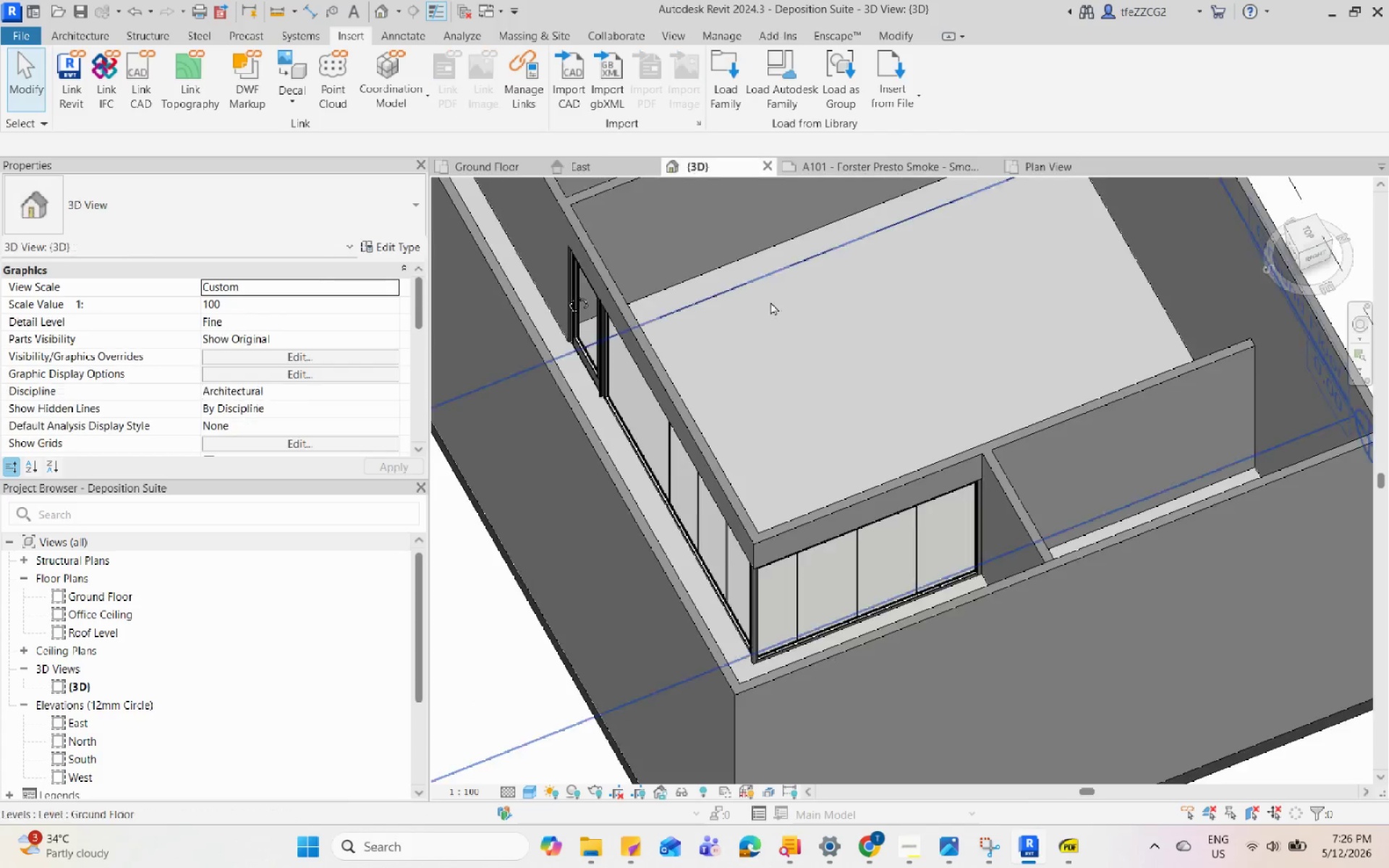 
hold_key(key=ShiftLeft, duration=0.47)
 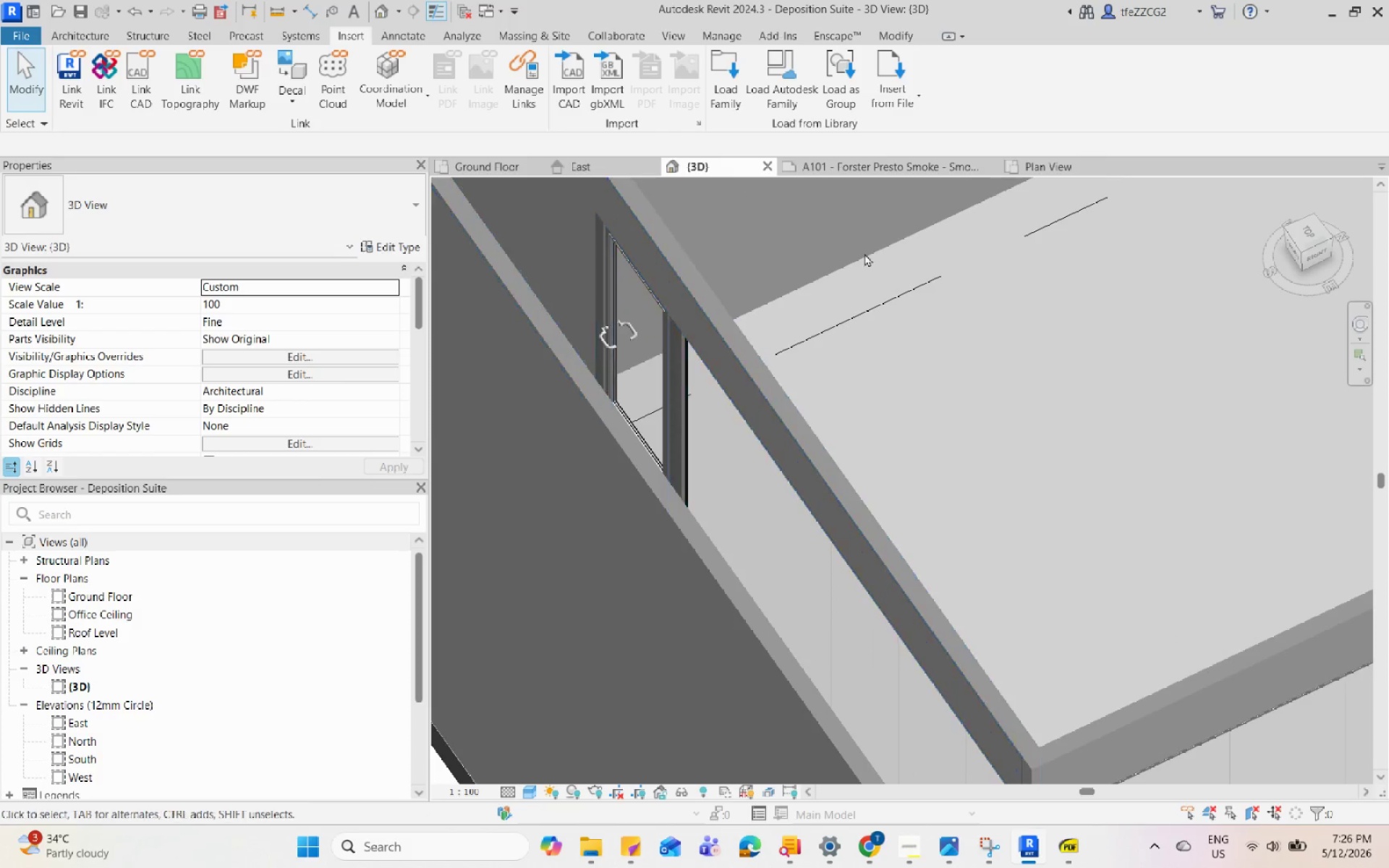 
scroll: coordinate [812, 414], scroll_direction: down, amount: 3.0
 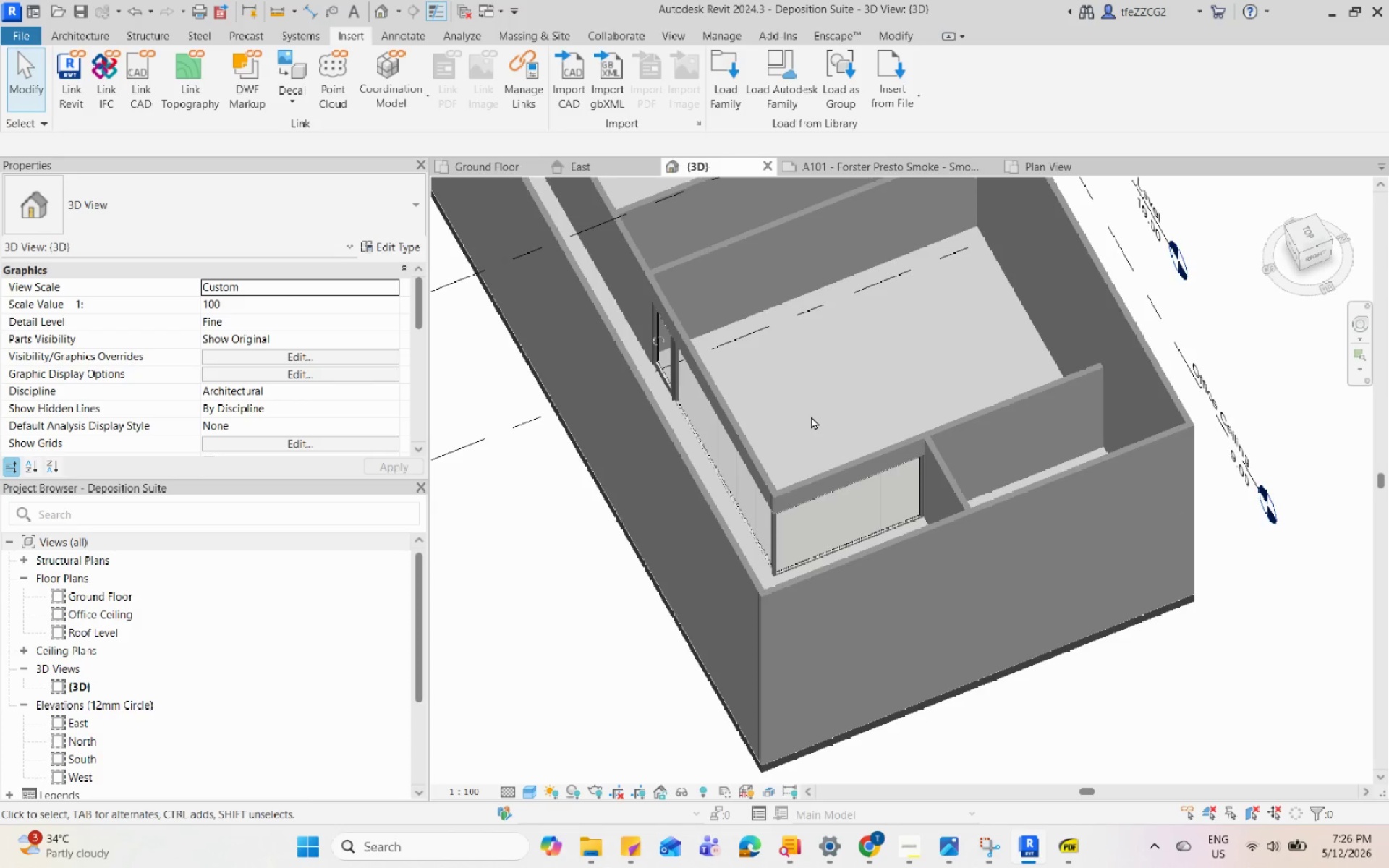 
hold_key(key=ShiftLeft, duration=1.38)
 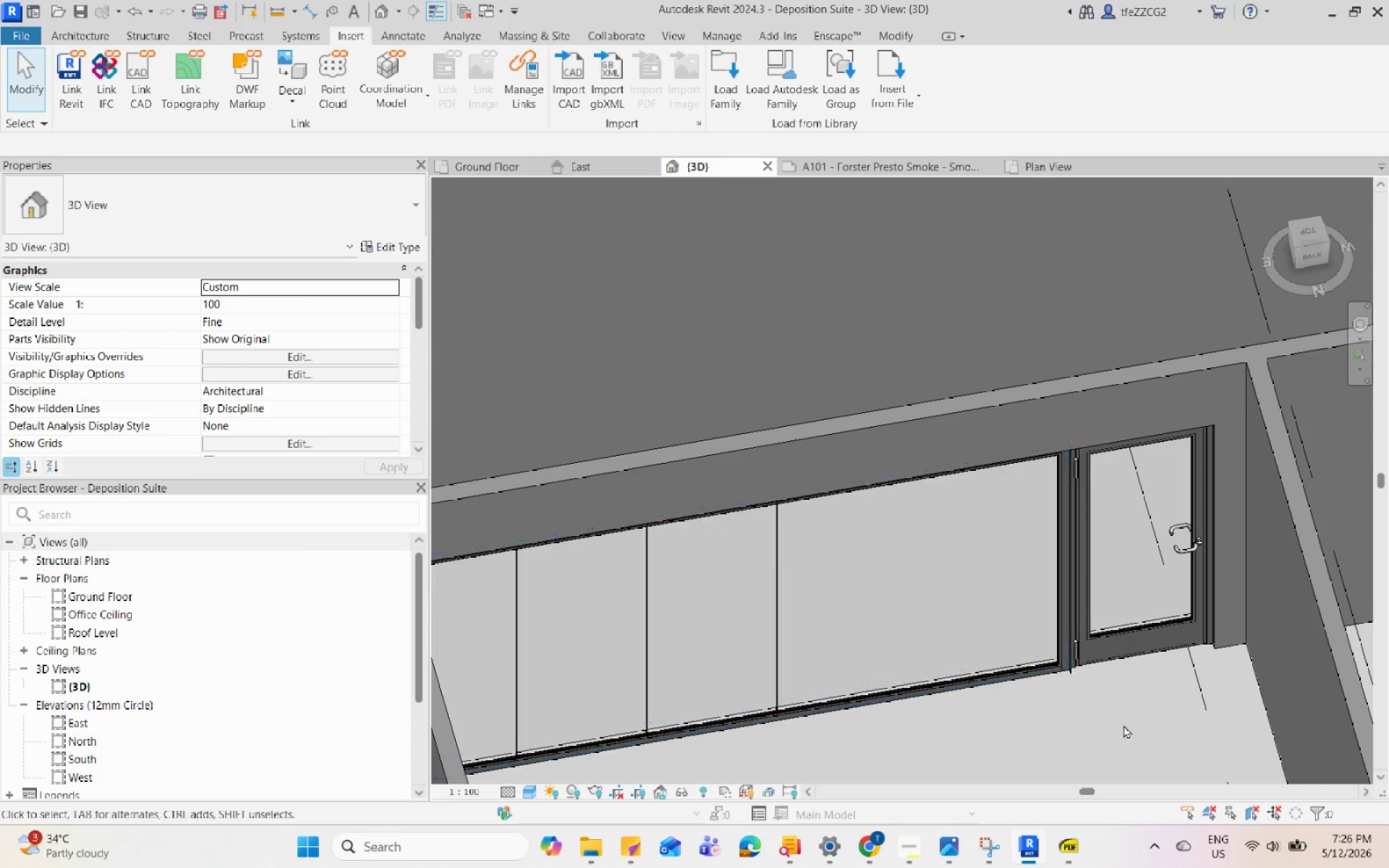 
scroll: coordinate [1128, 716], scroll_direction: up, amount: 19.0
 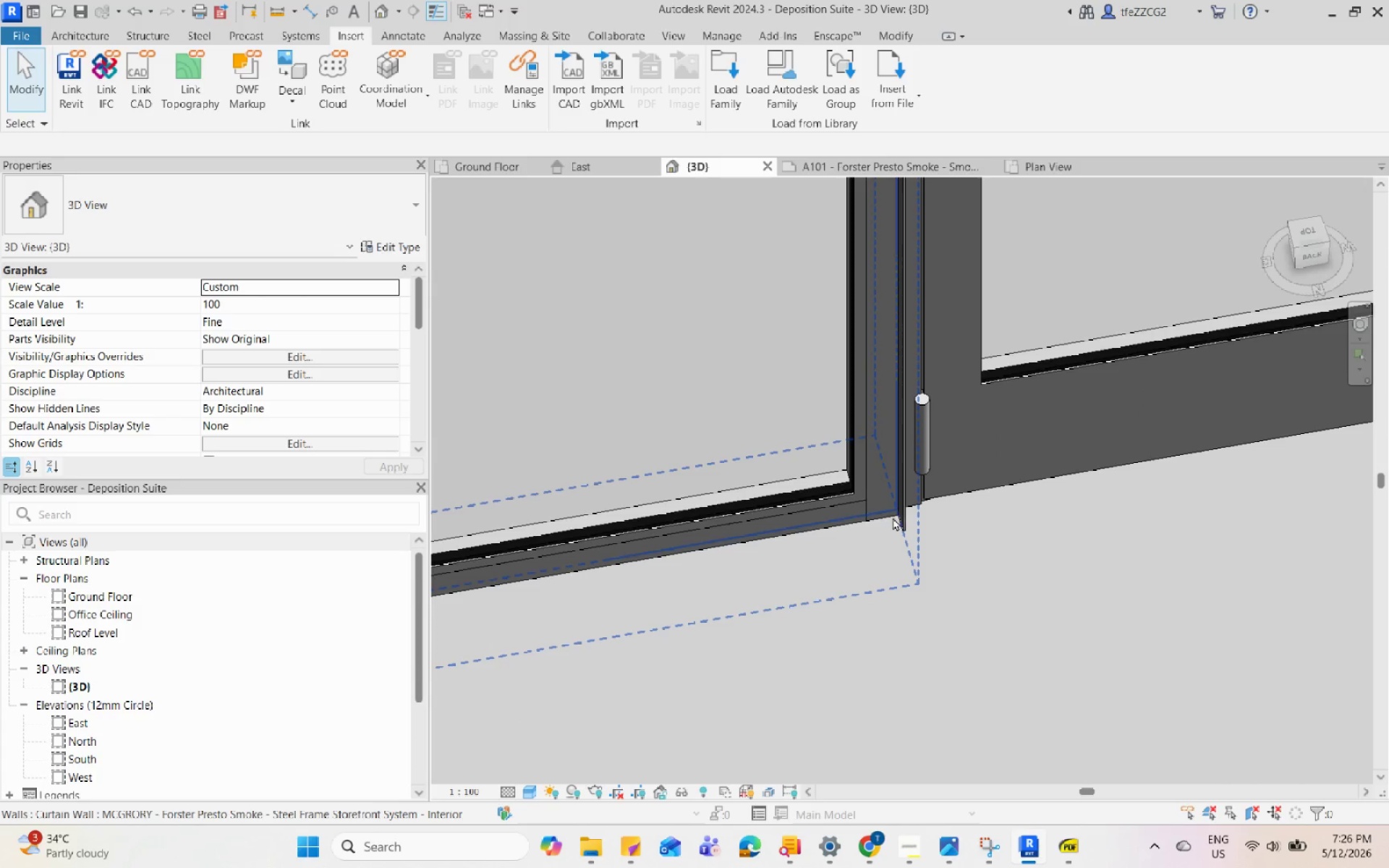 
left_click([901, 514])
 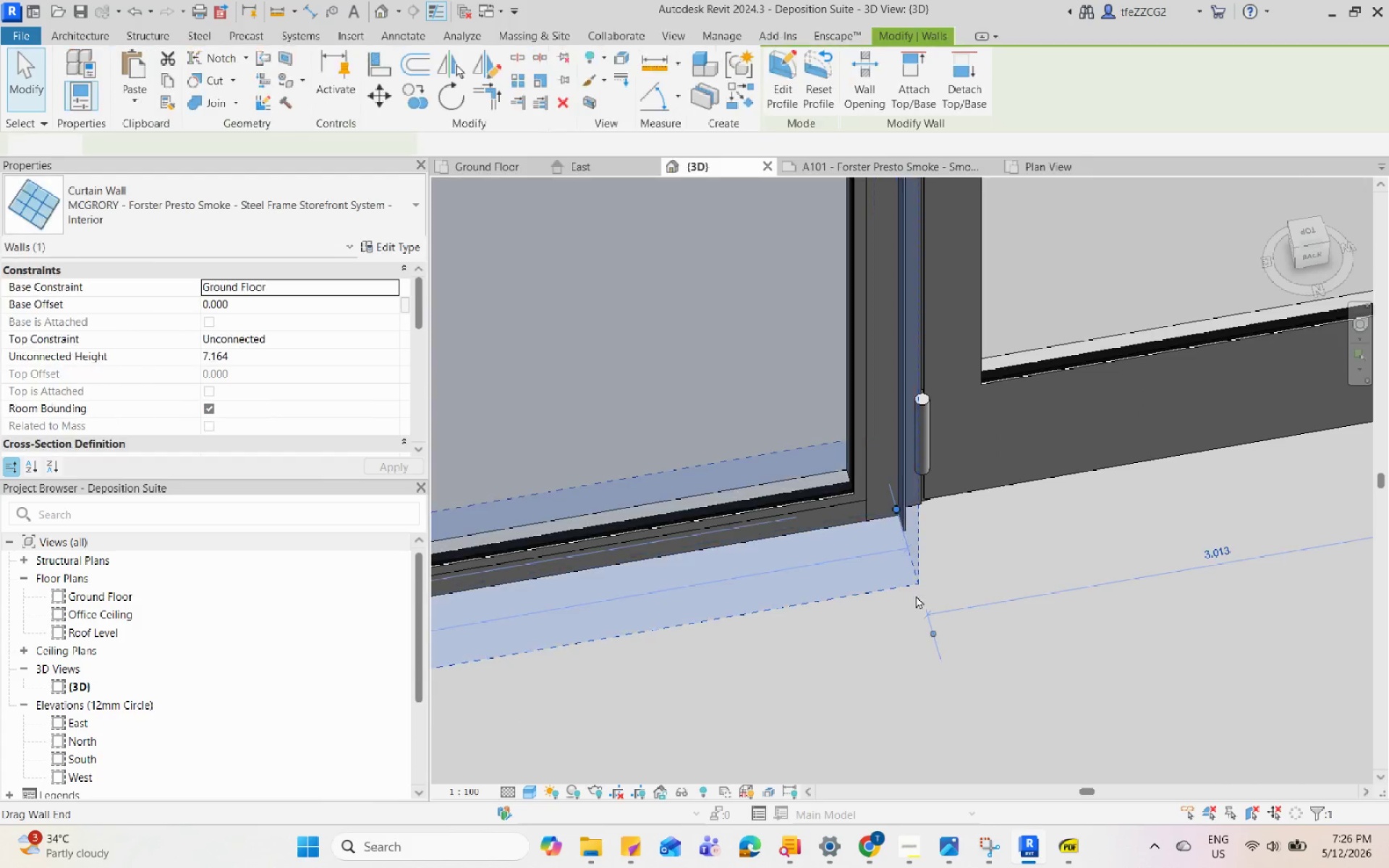 
hold_key(key=ShiftLeft, duration=0.66)
 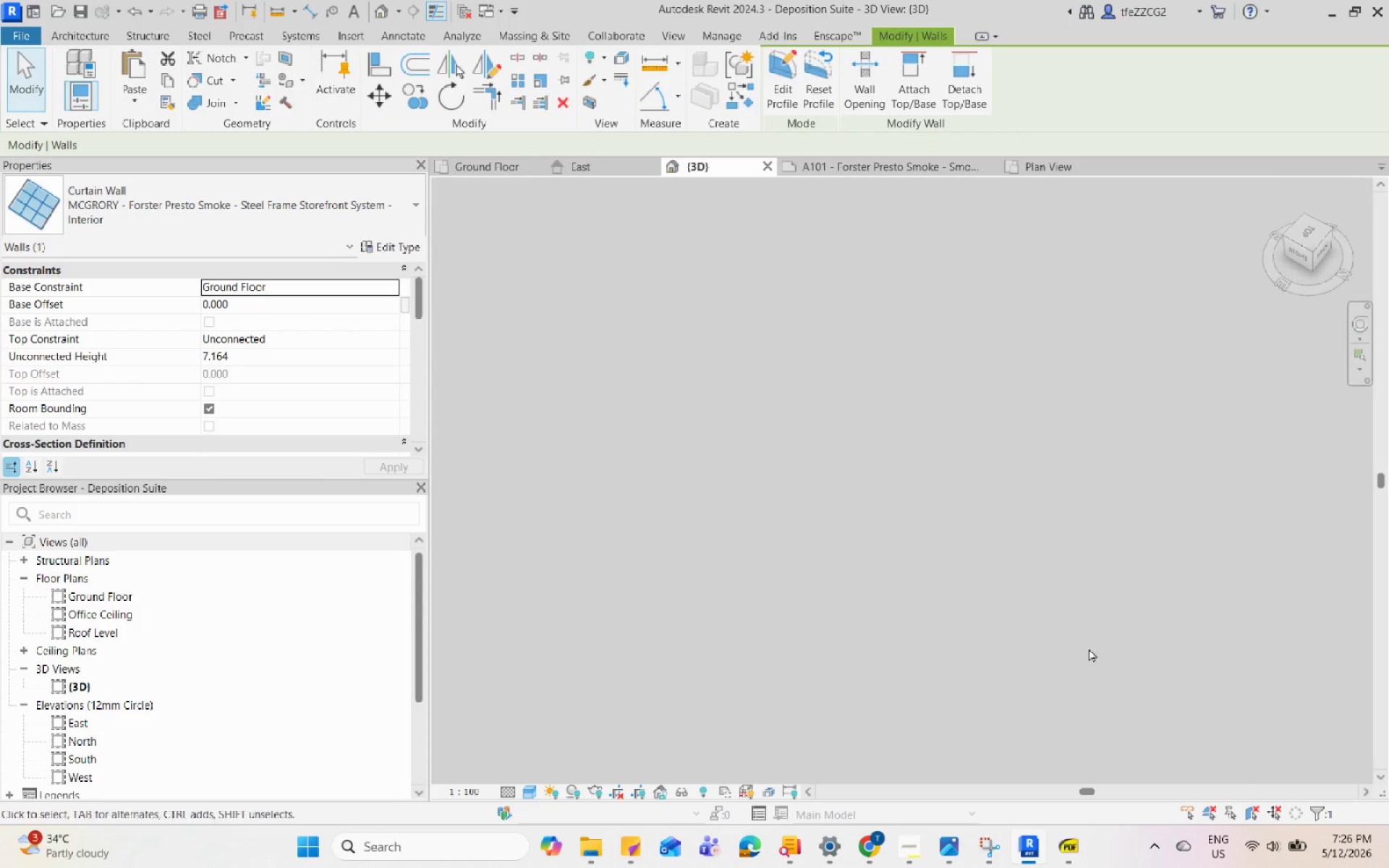 
key(Escape)
 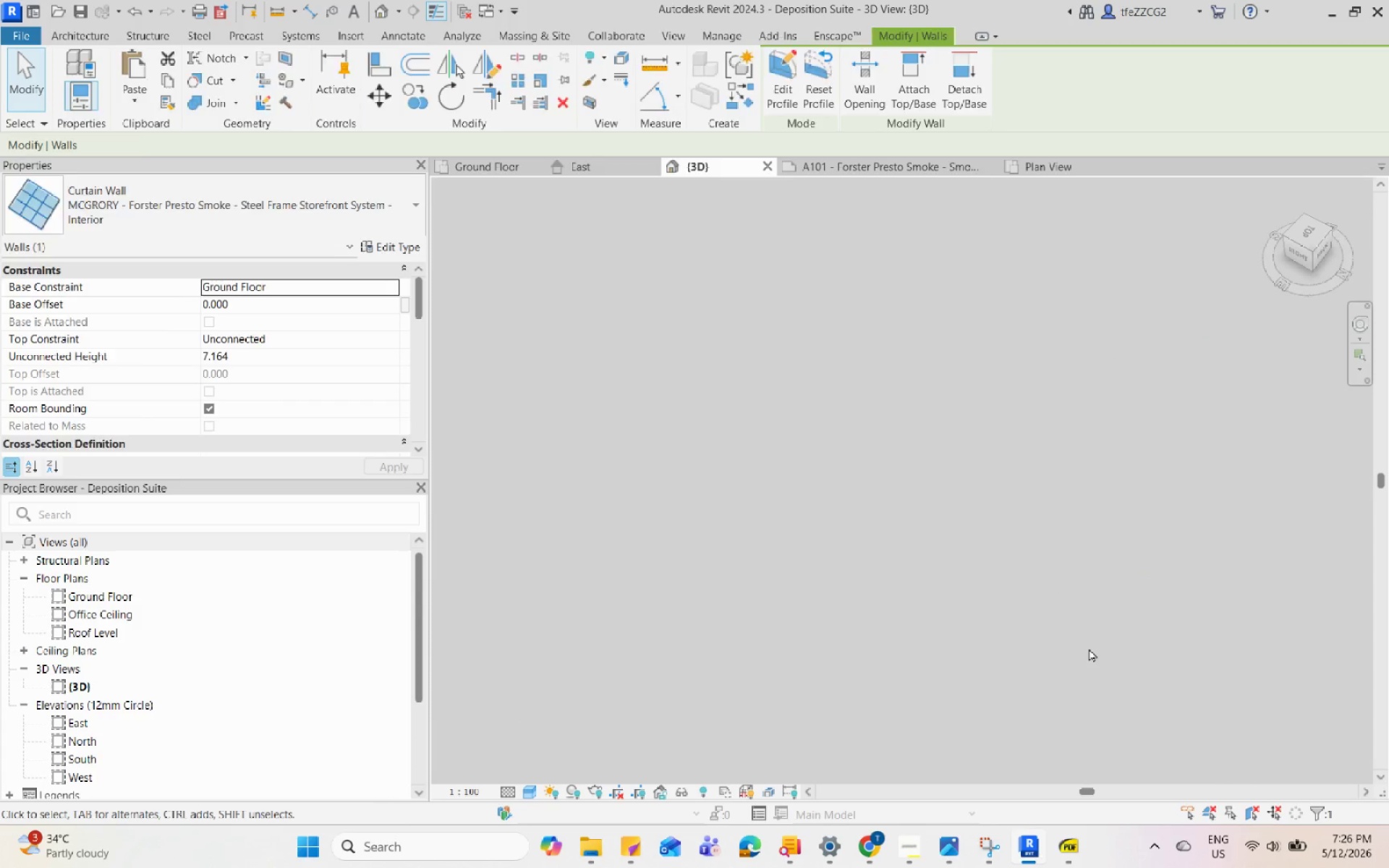 
hold_key(key=ShiftLeft, duration=2.47)
 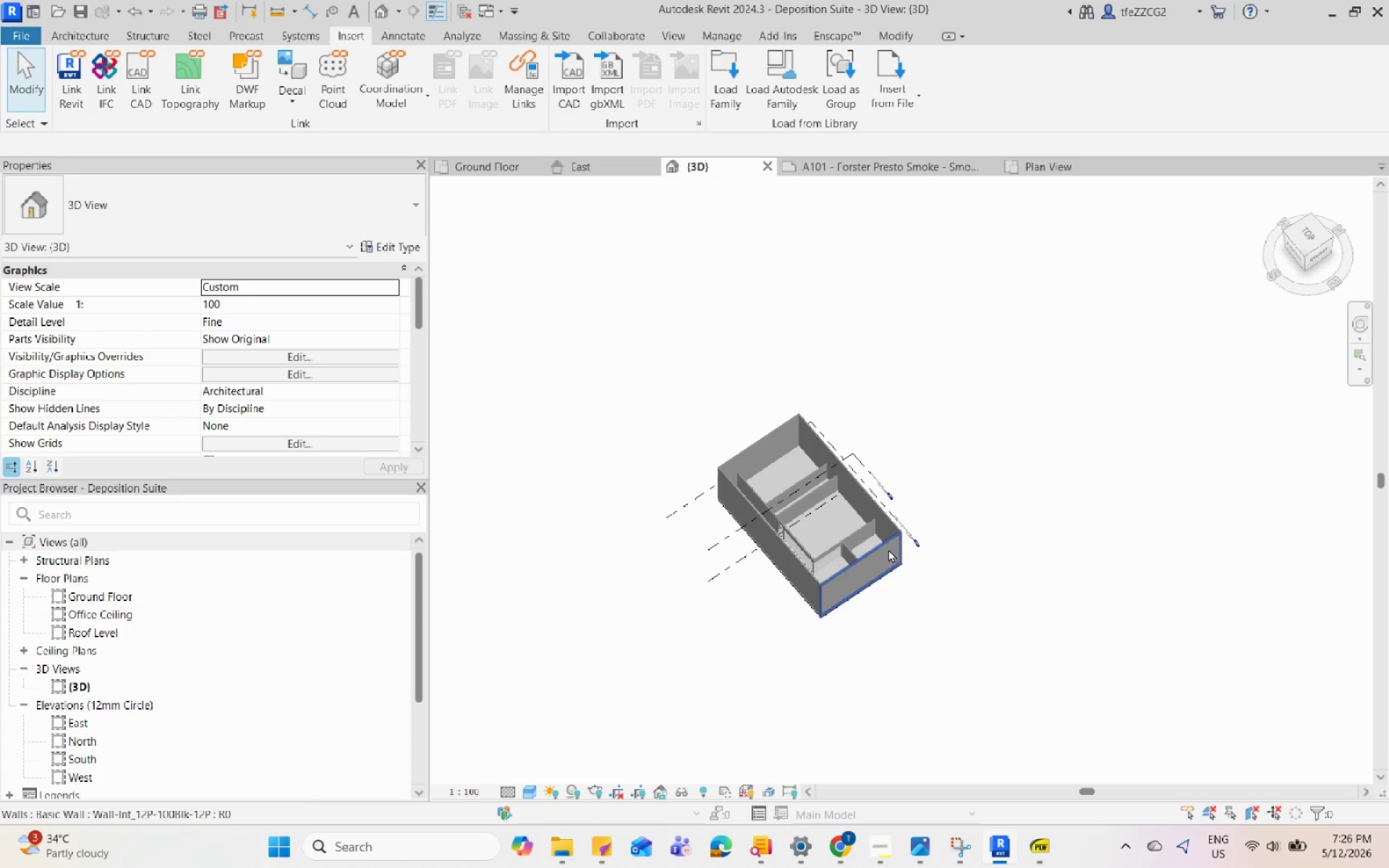 
scroll: coordinate [1088, 652], scroll_direction: down, amount: 12.0
 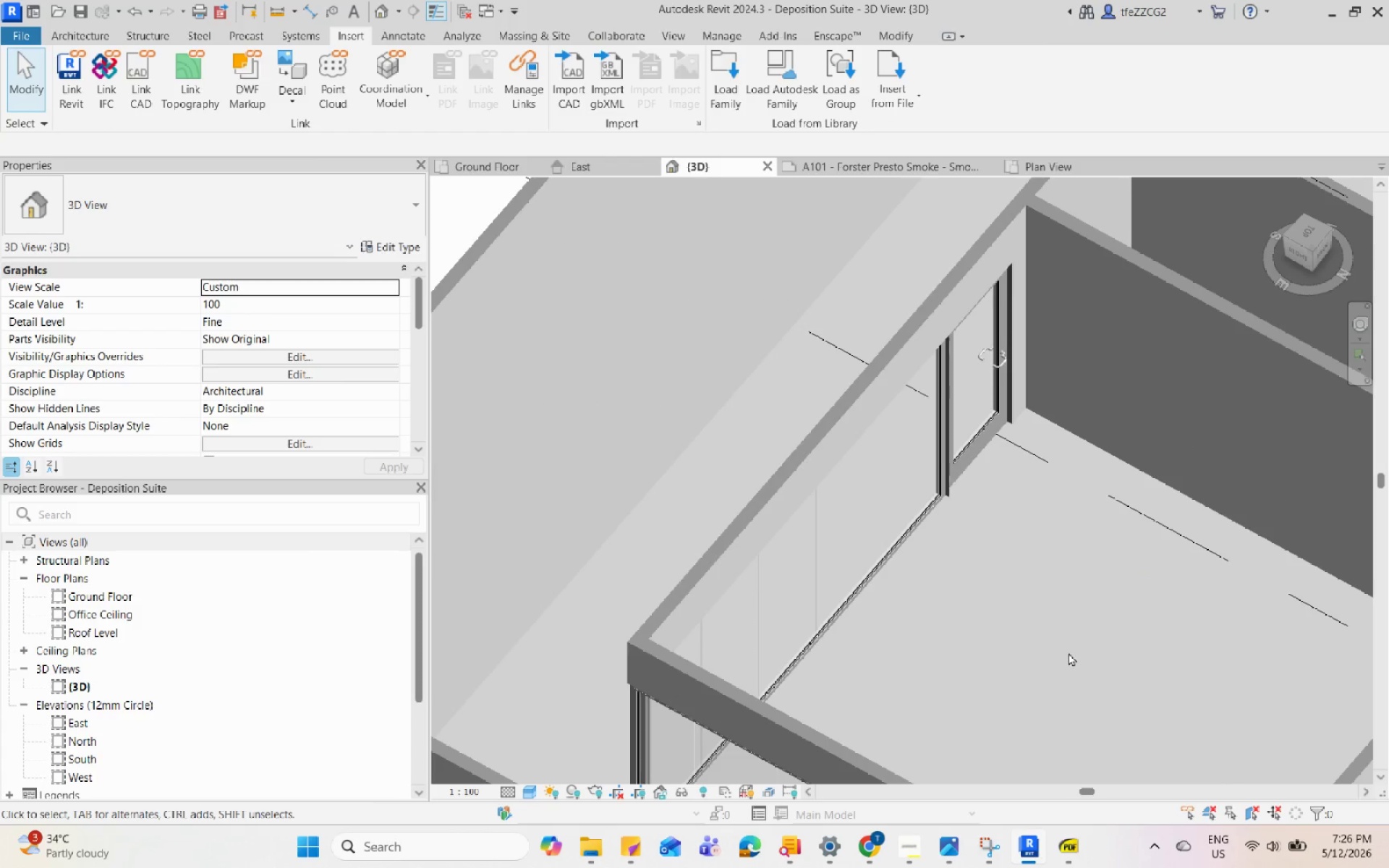 
double_click([1126, 652])
 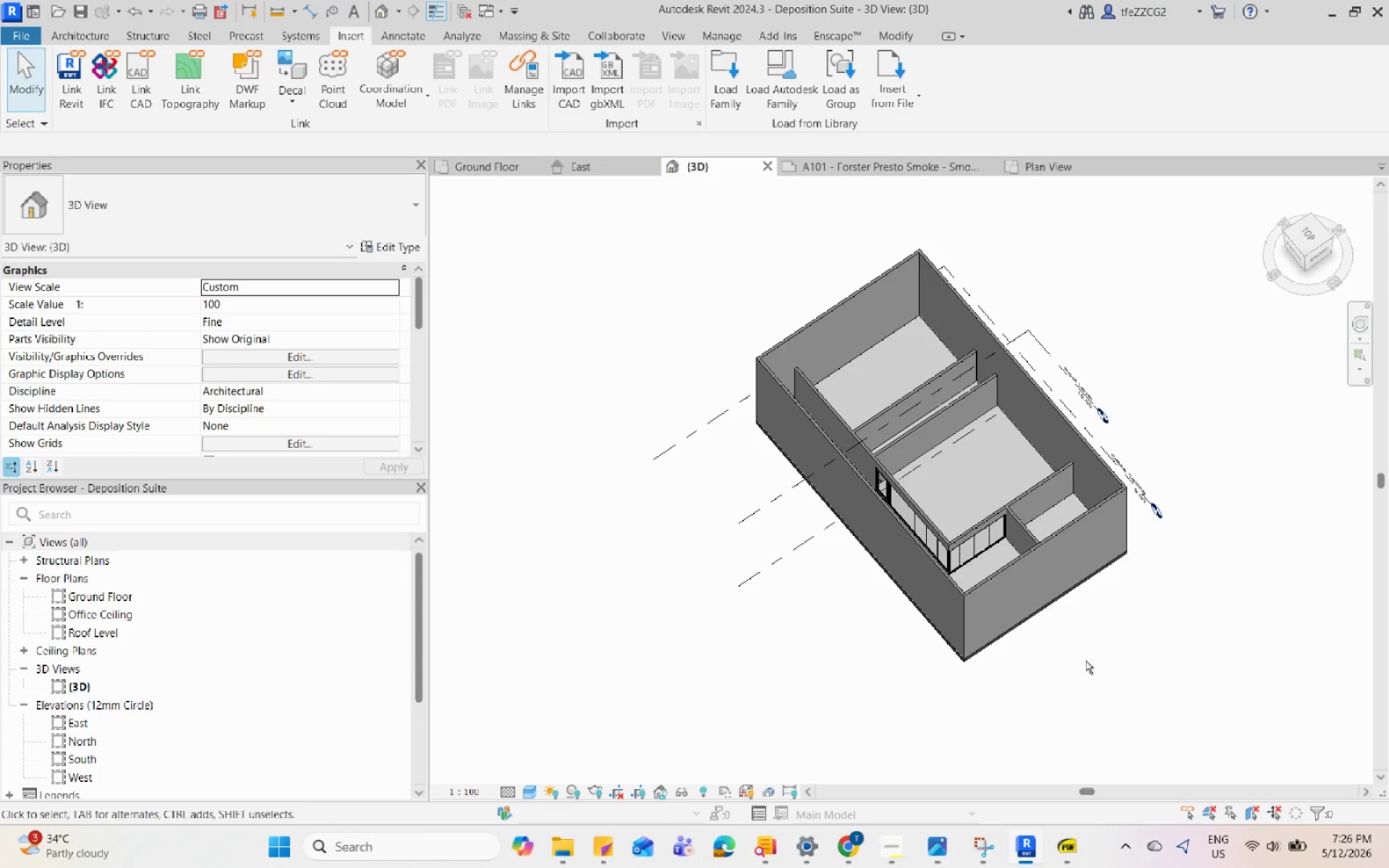 
hold_key(key=ShiftLeft, duration=1.16)
 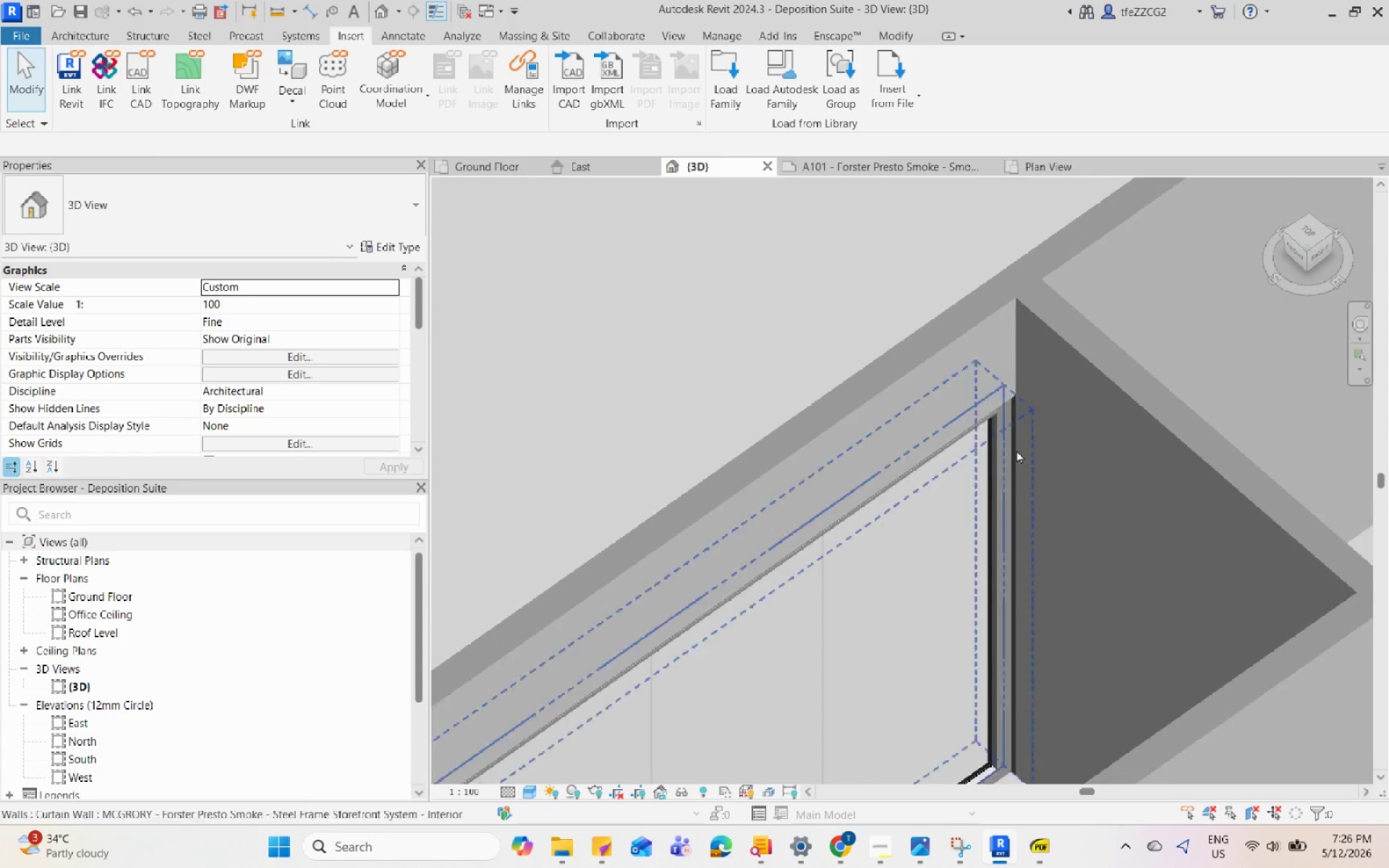 
scroll: coordinate [799, 605], scroll_direction: up, amount: 10.0
 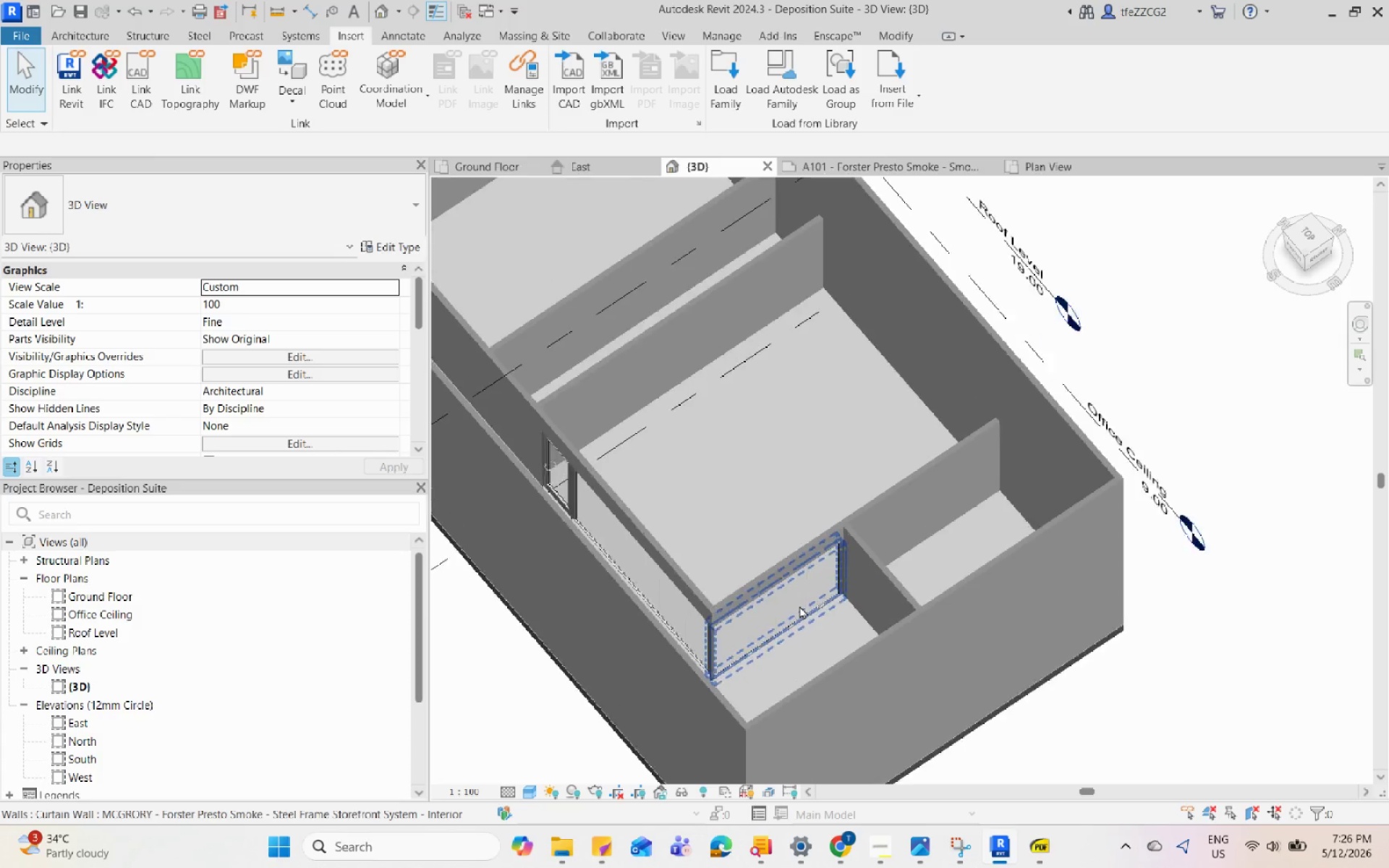 
left_click([1014, 460])
 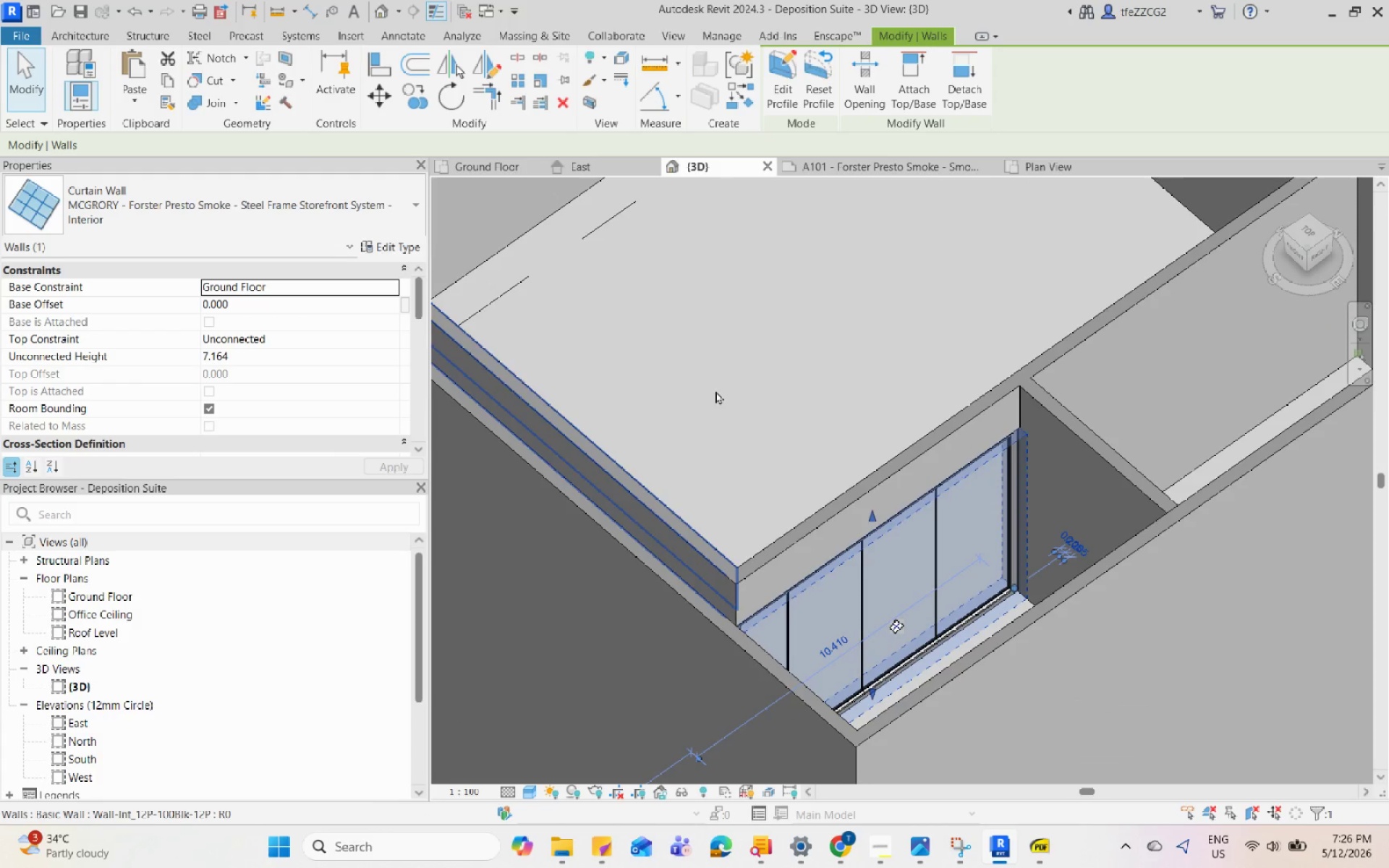 
scroll: coordinate [1022, 453], scroll_direction: up, amount: 3.0
 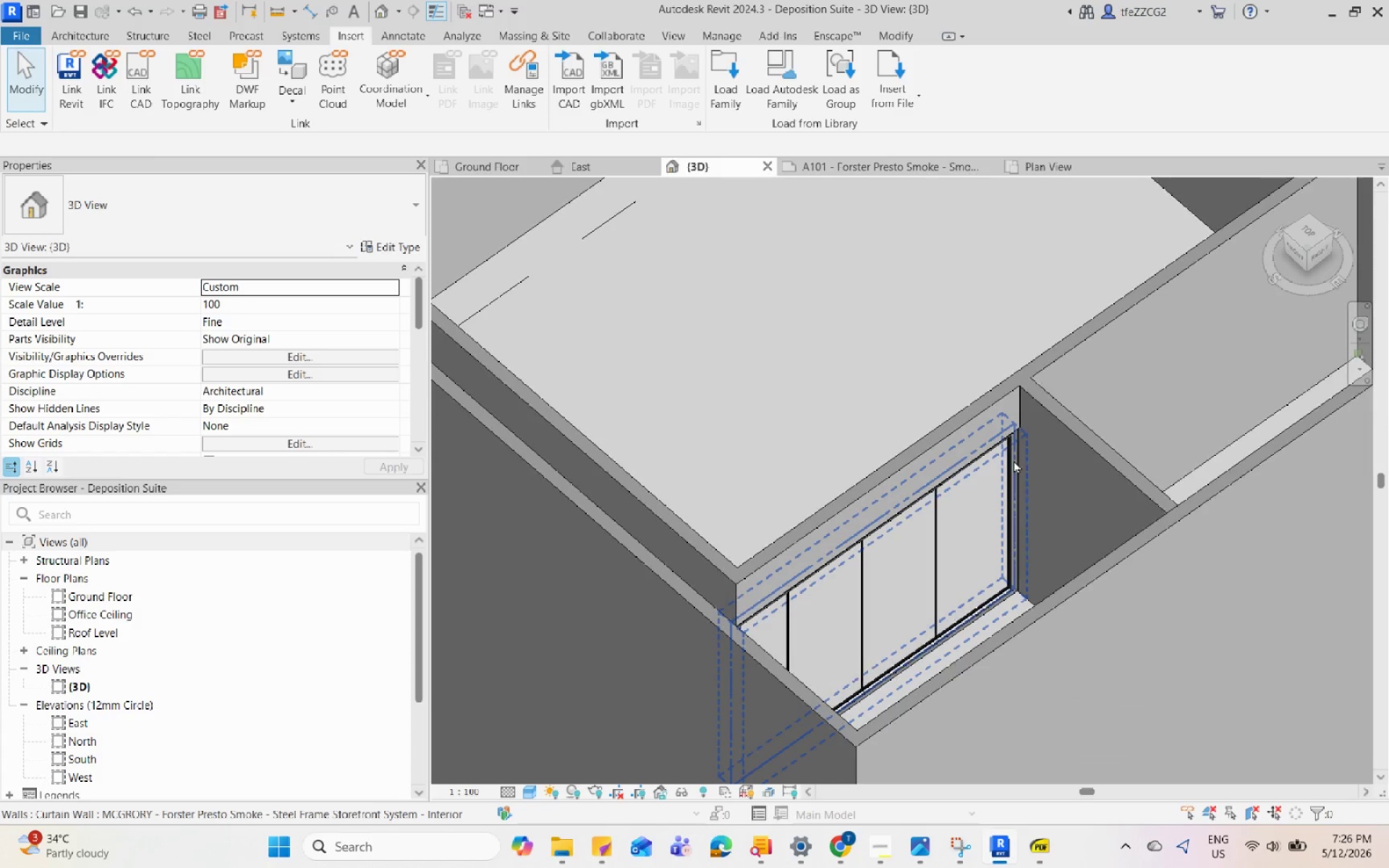 
key(Escape)
 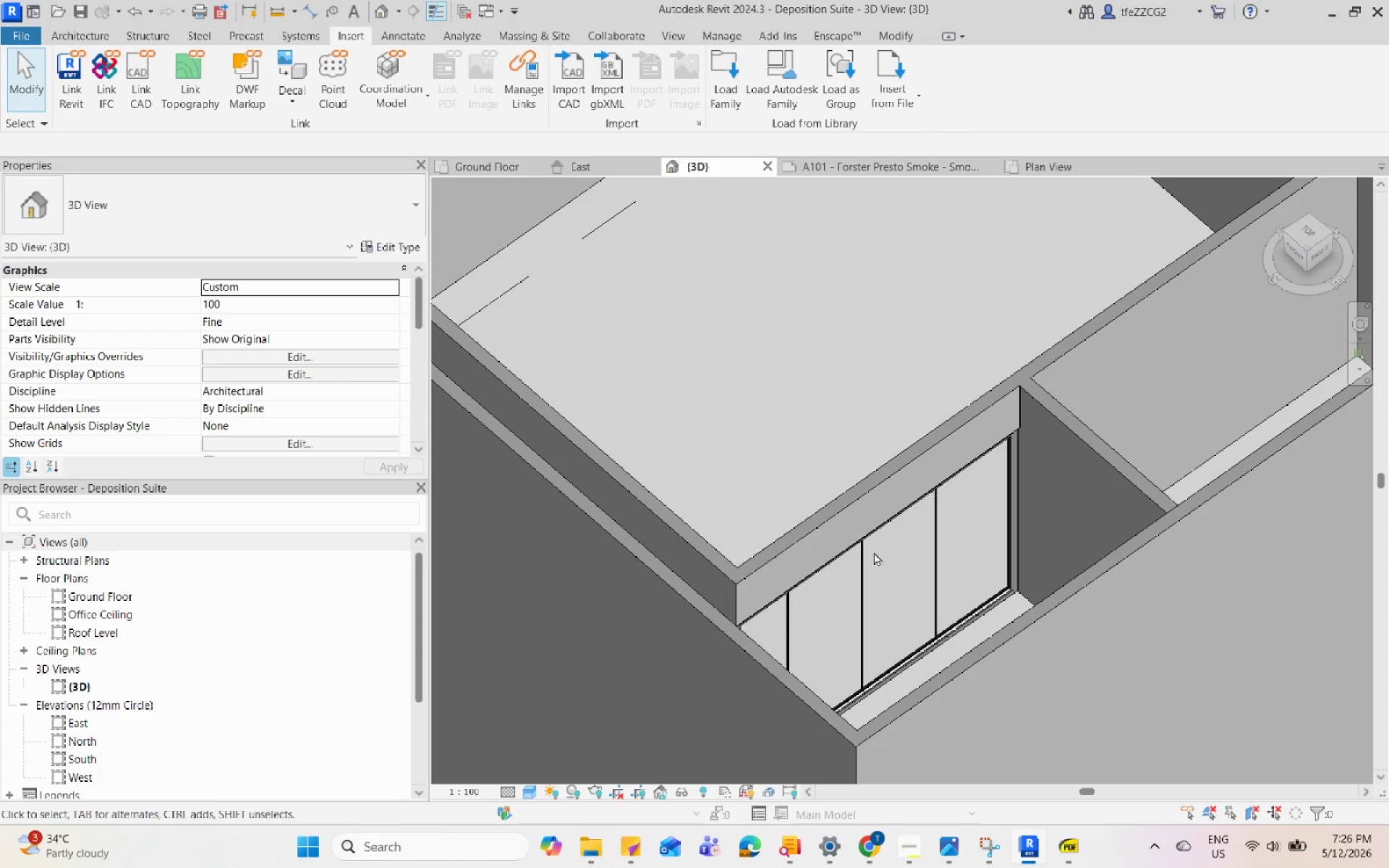 
left_click([867, 538])
 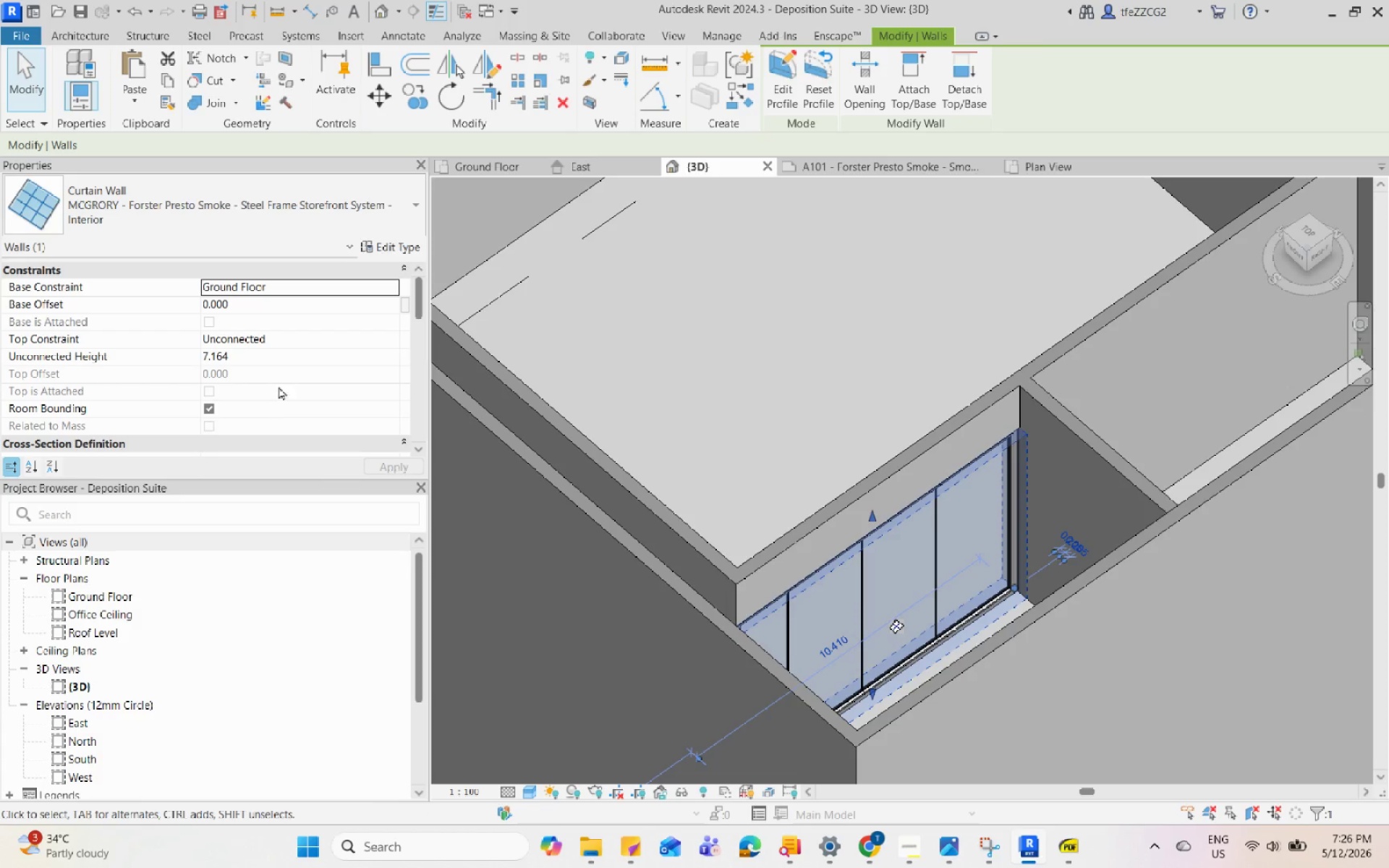 
left_click([291, 360])
 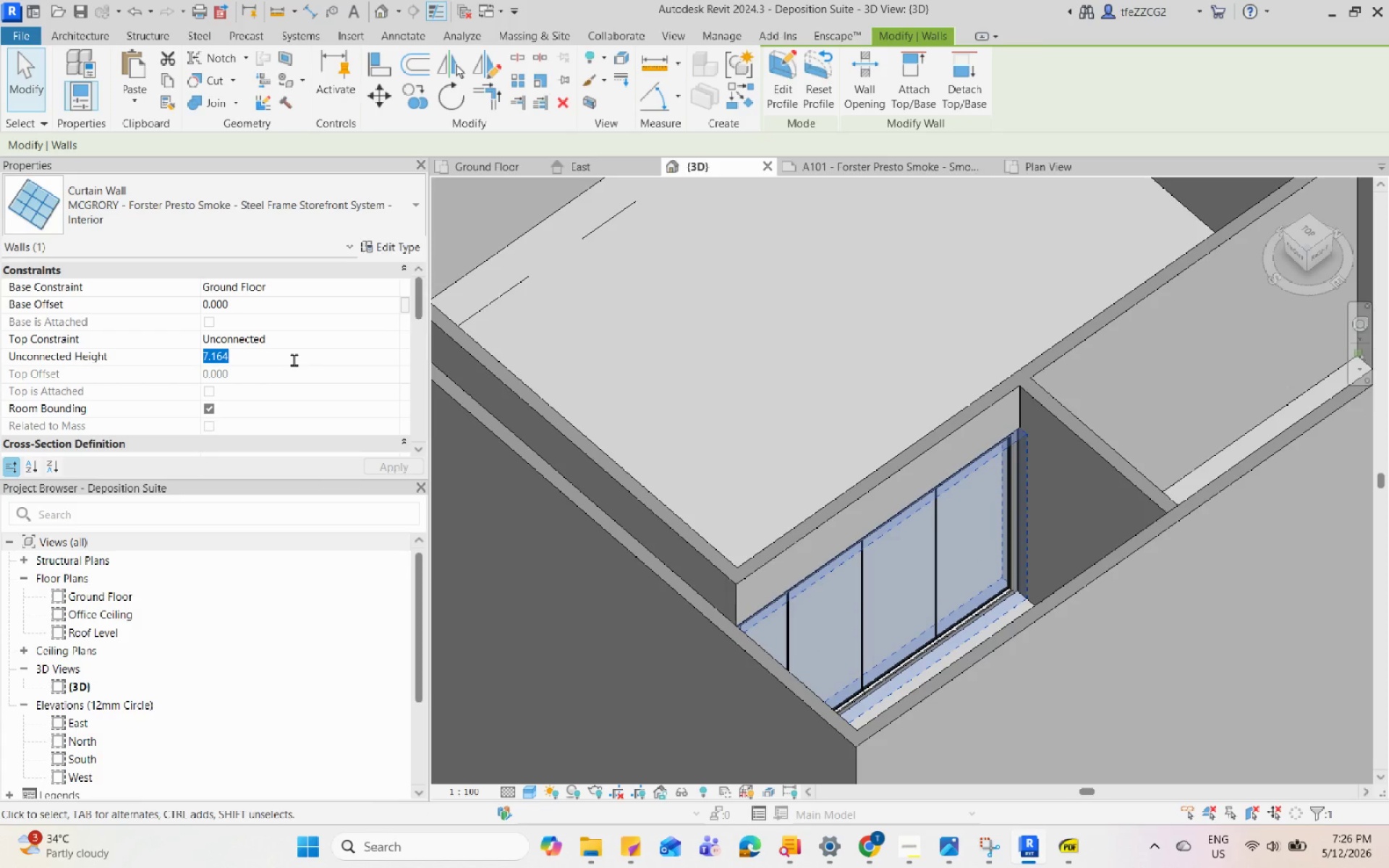 
key(Numpad8)
 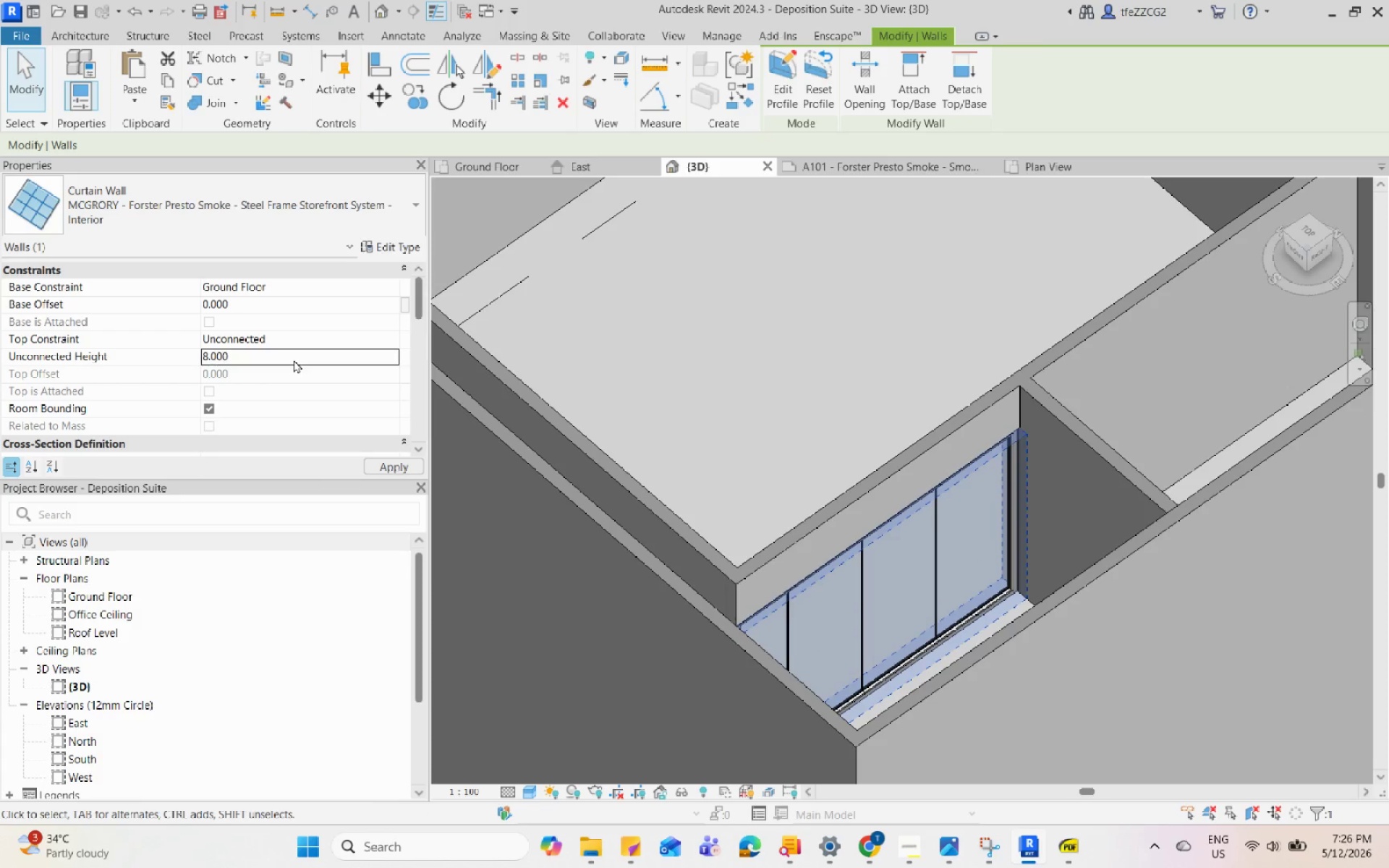 
key(Enter)
 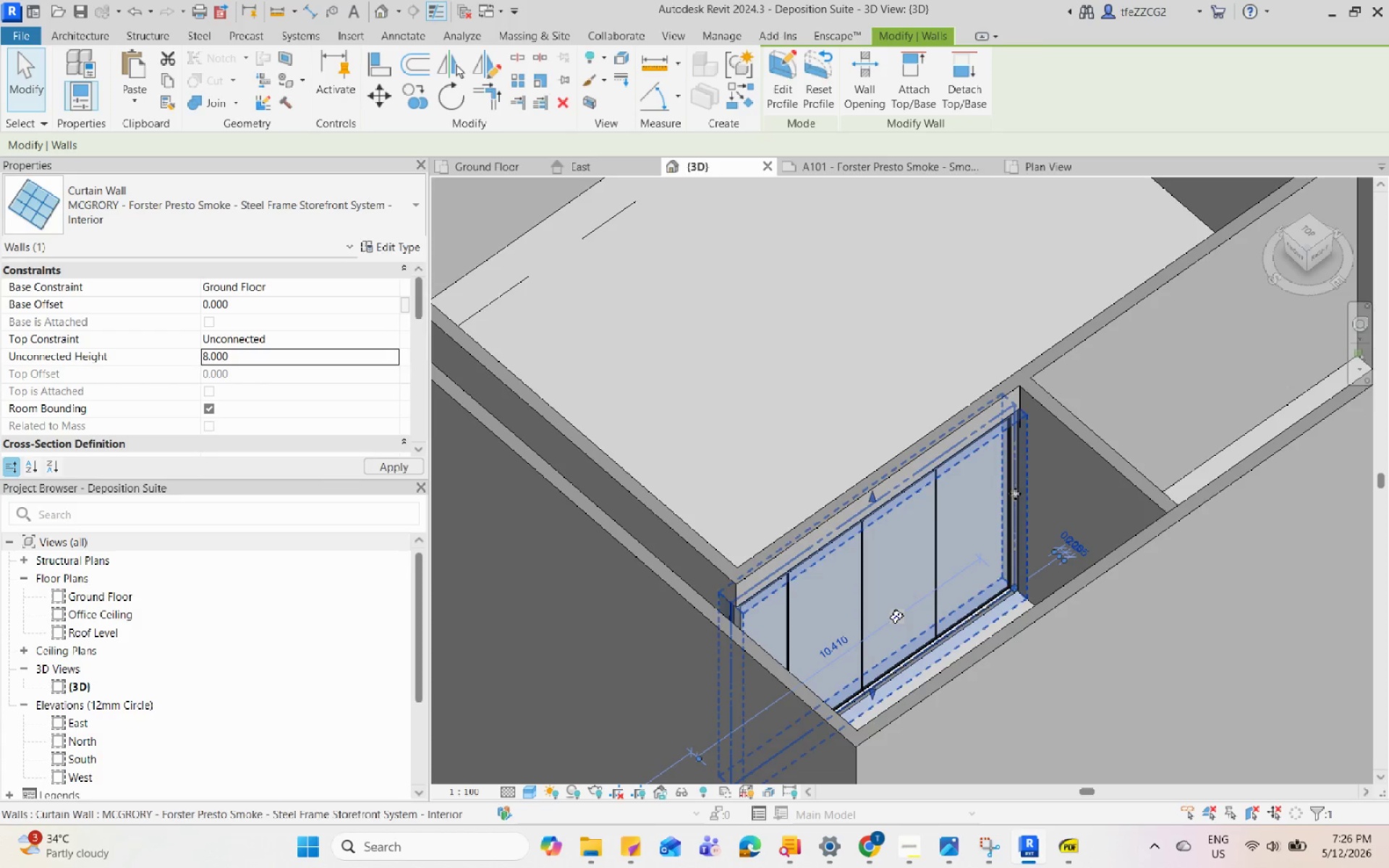 
key(Escape)
 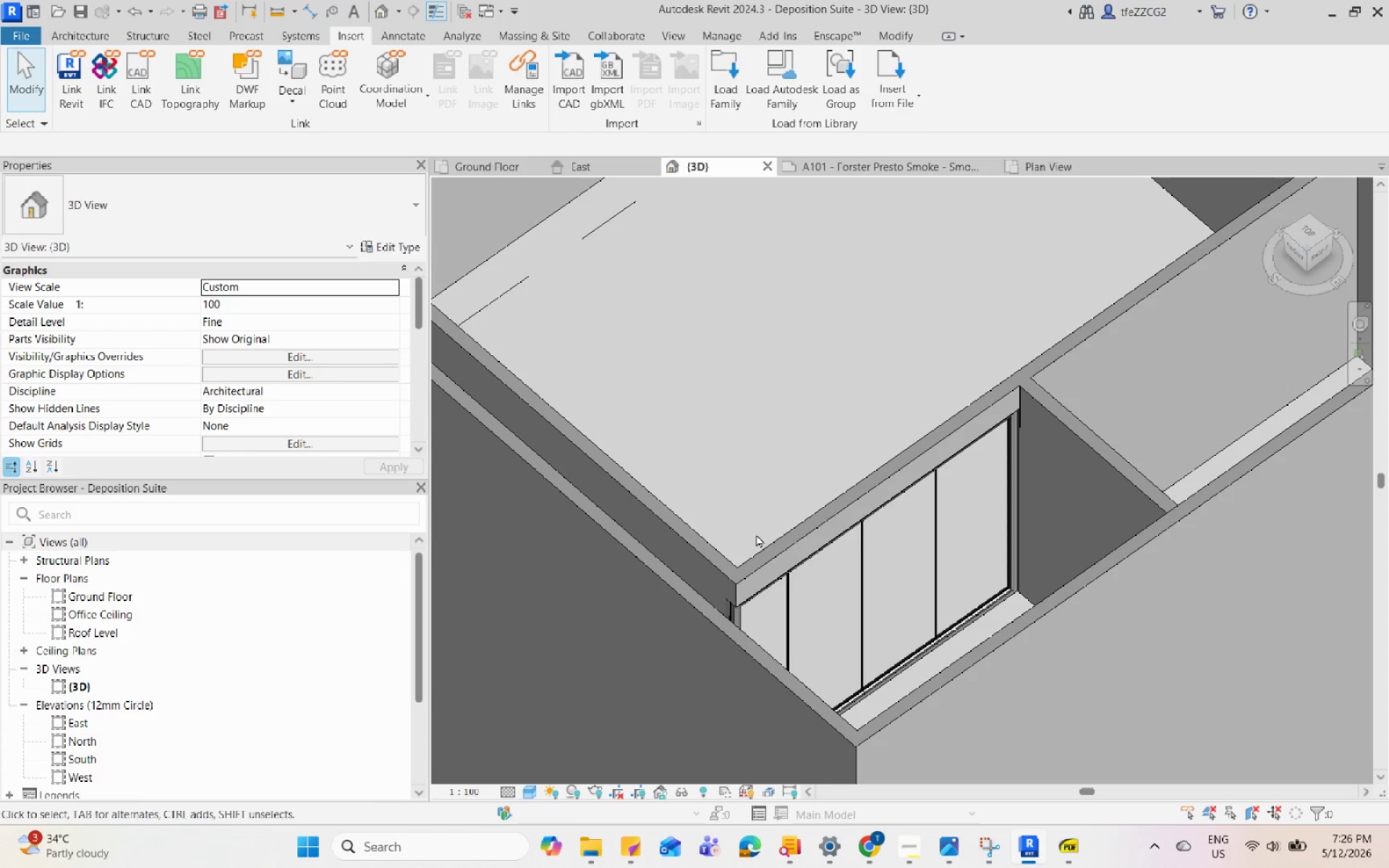 
hold_key(key=ShiftLeft, duration=0.55)
 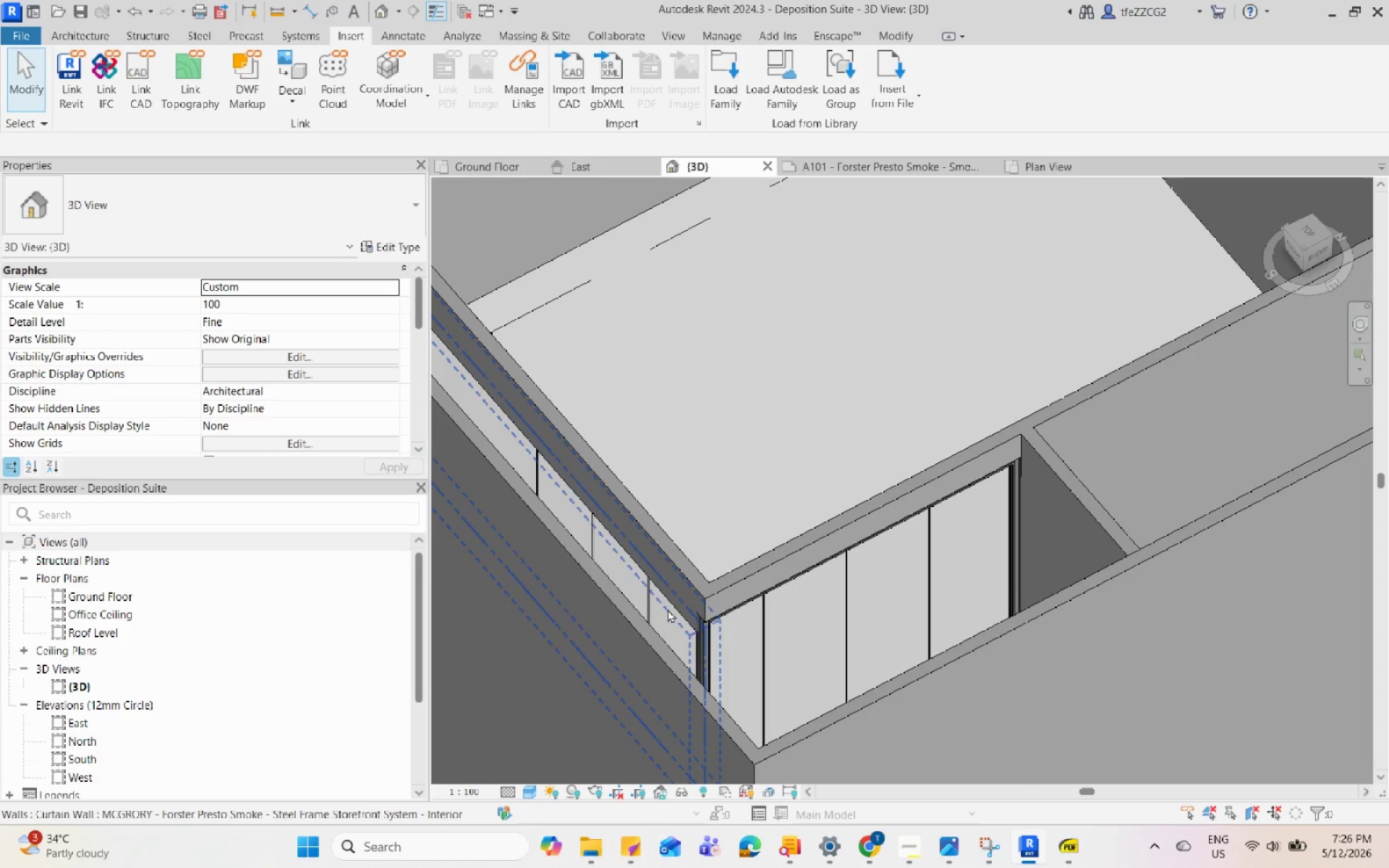 
left_click([667, 609])
 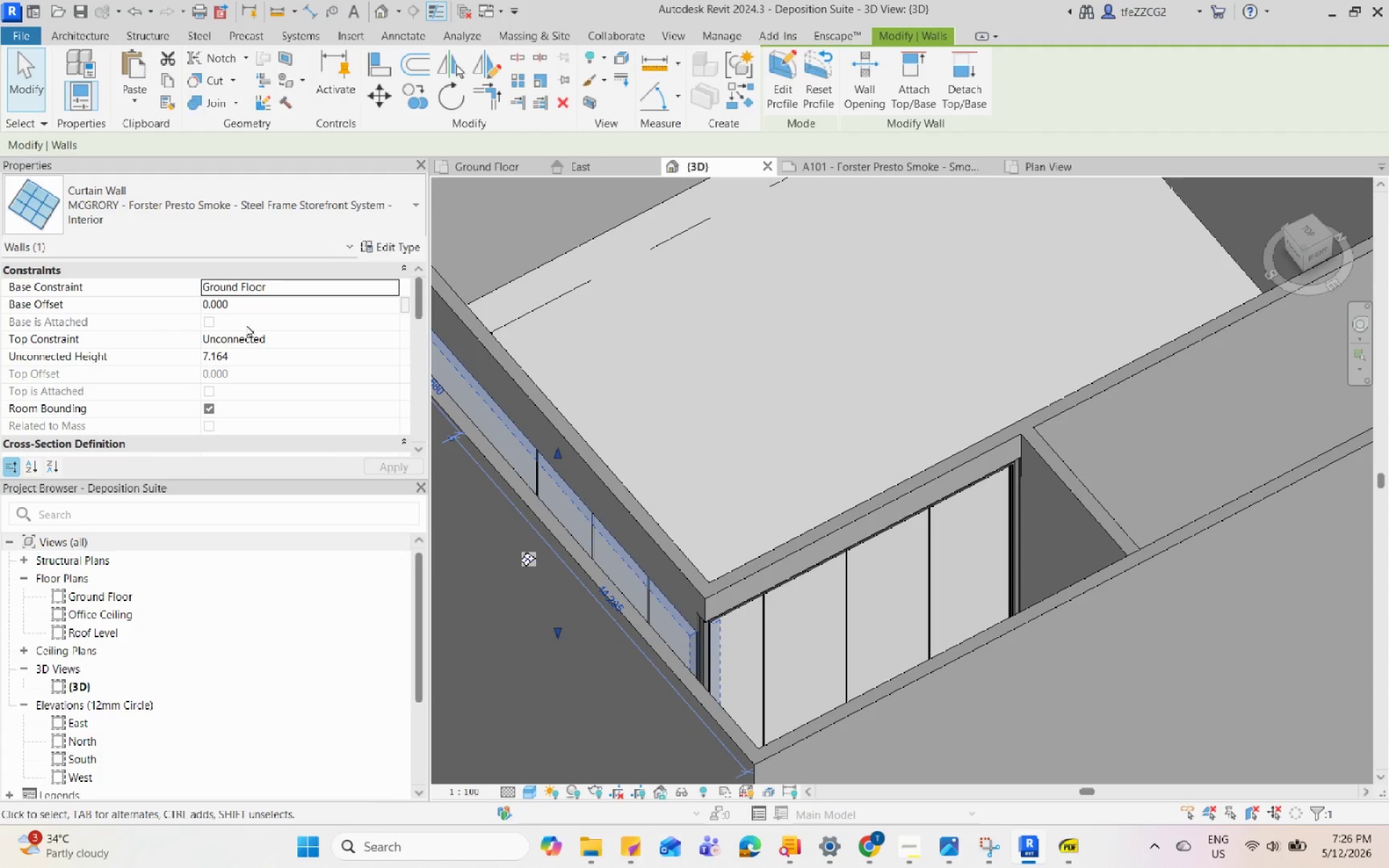 
left_click([248, 349])
 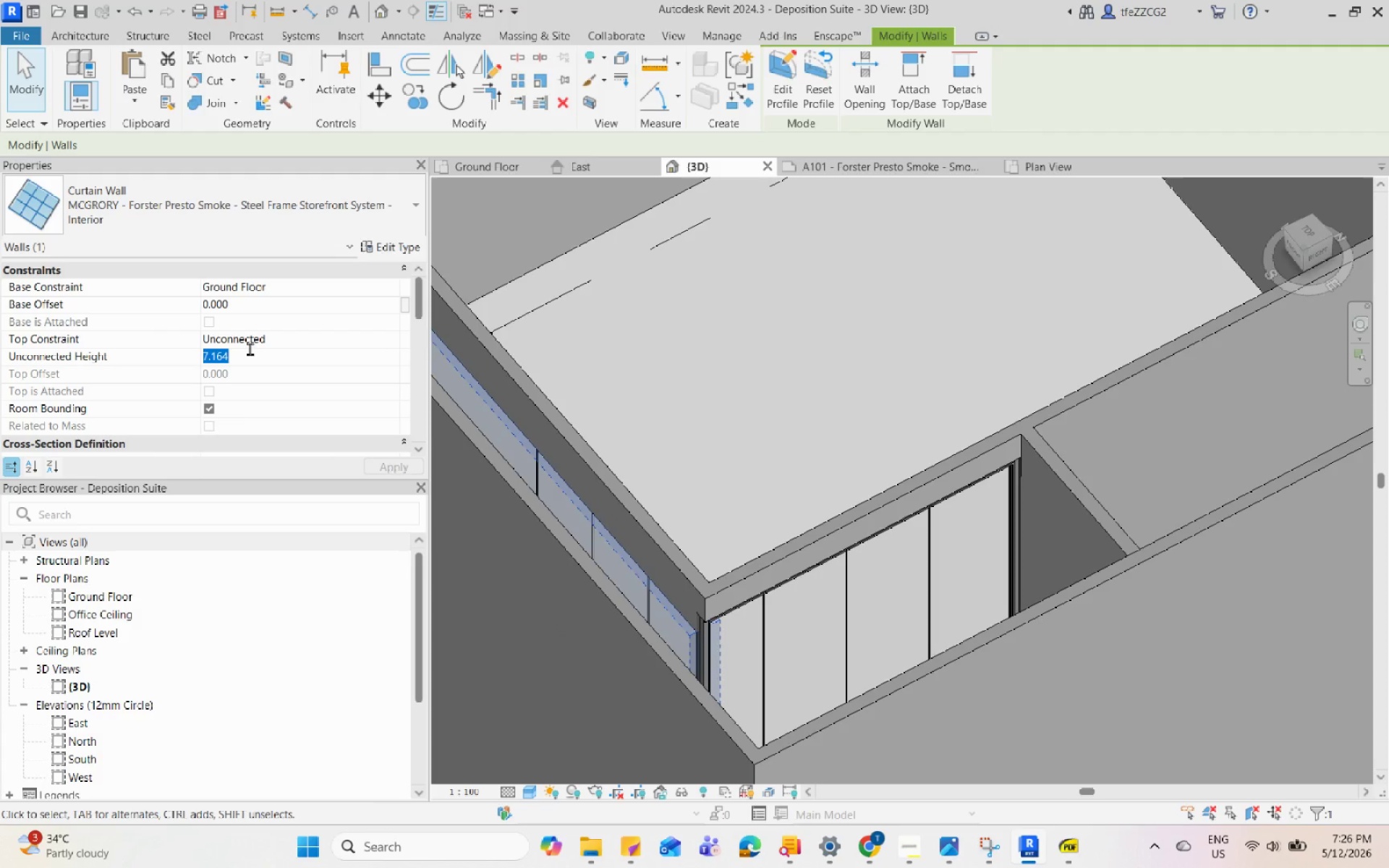 
key(Numpad8)
 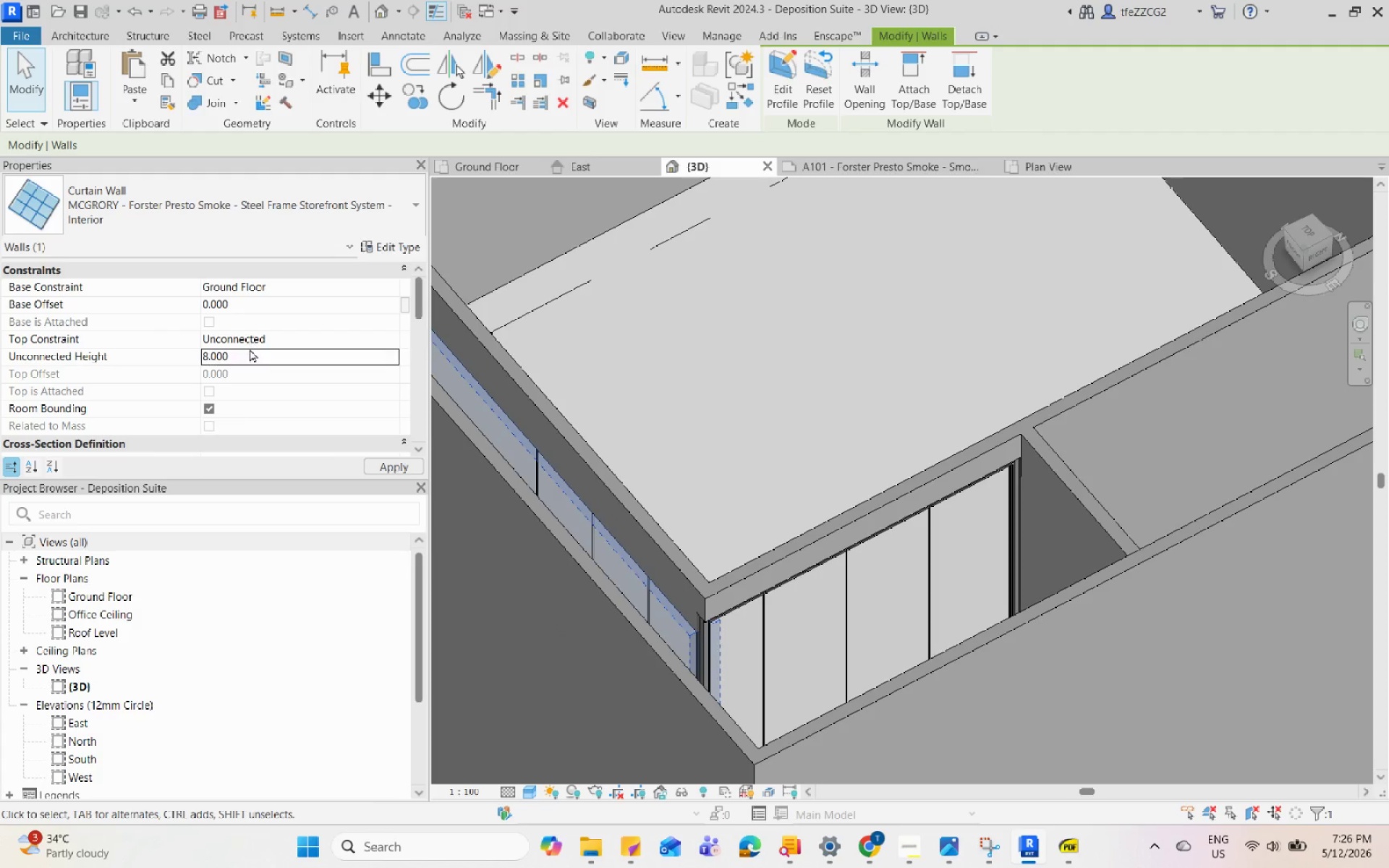 
key(Enter)
 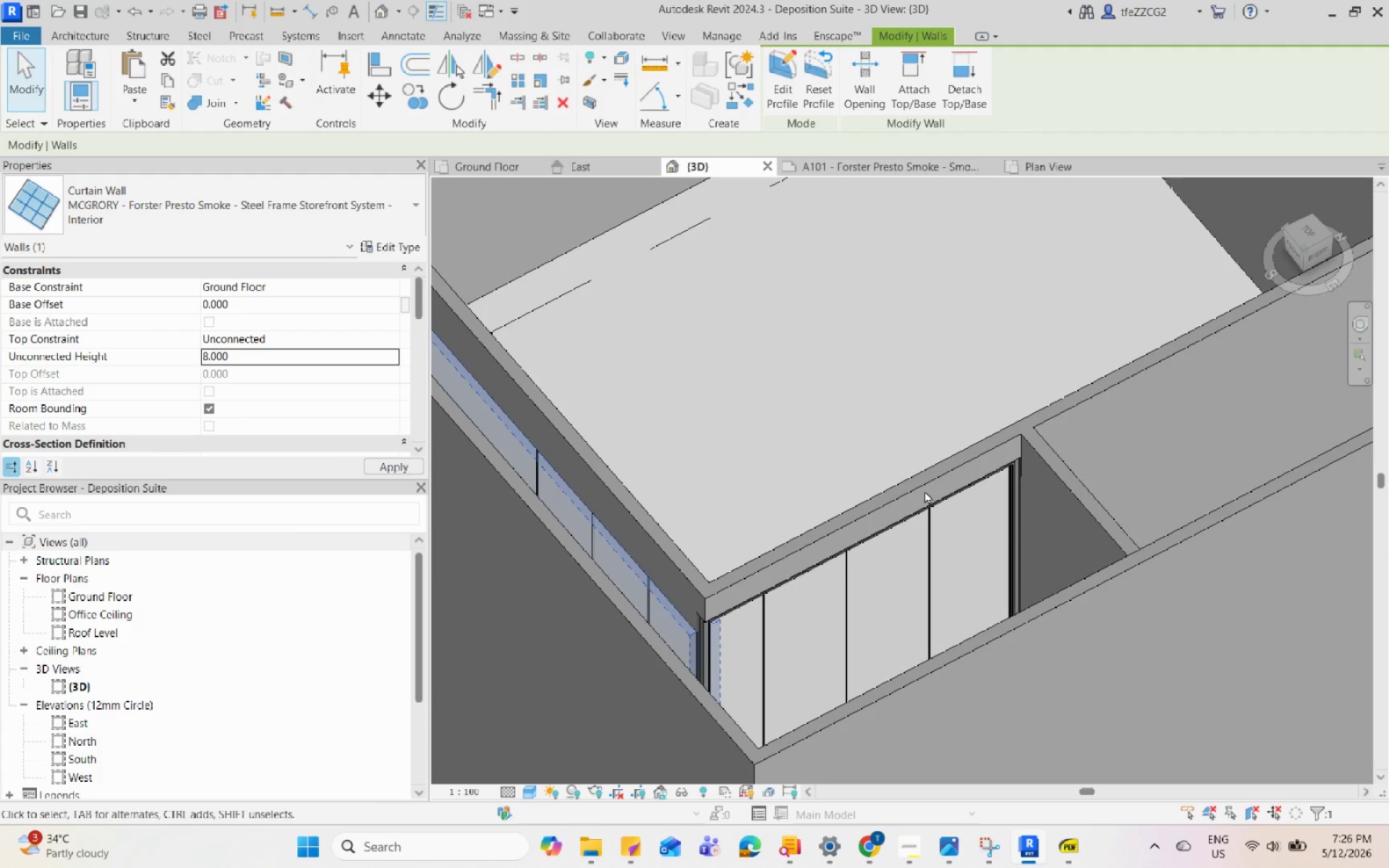 
key(Escape)
 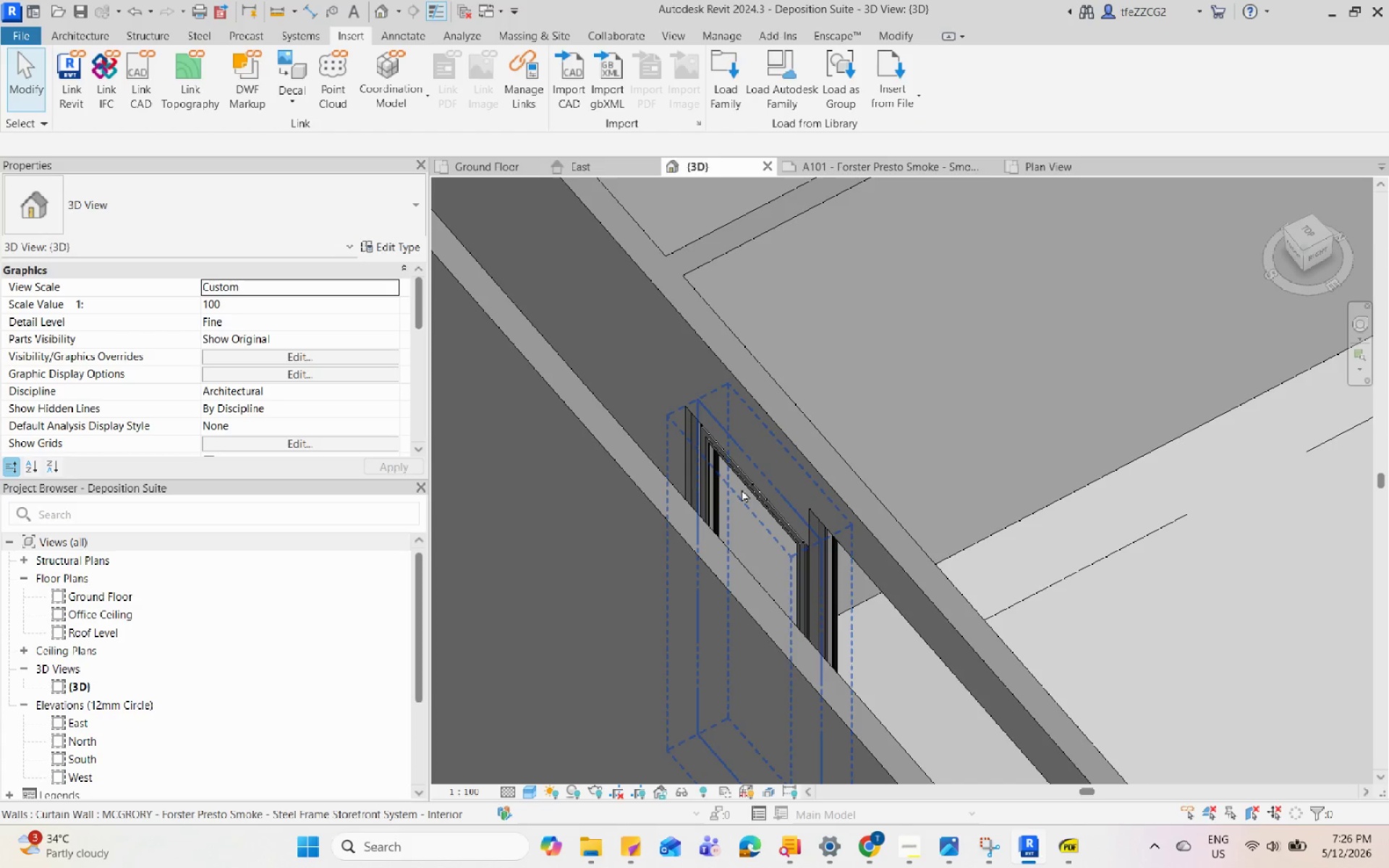 
scroll: coordinate [652, 361], scroll_direction: up, amount: 5.0
 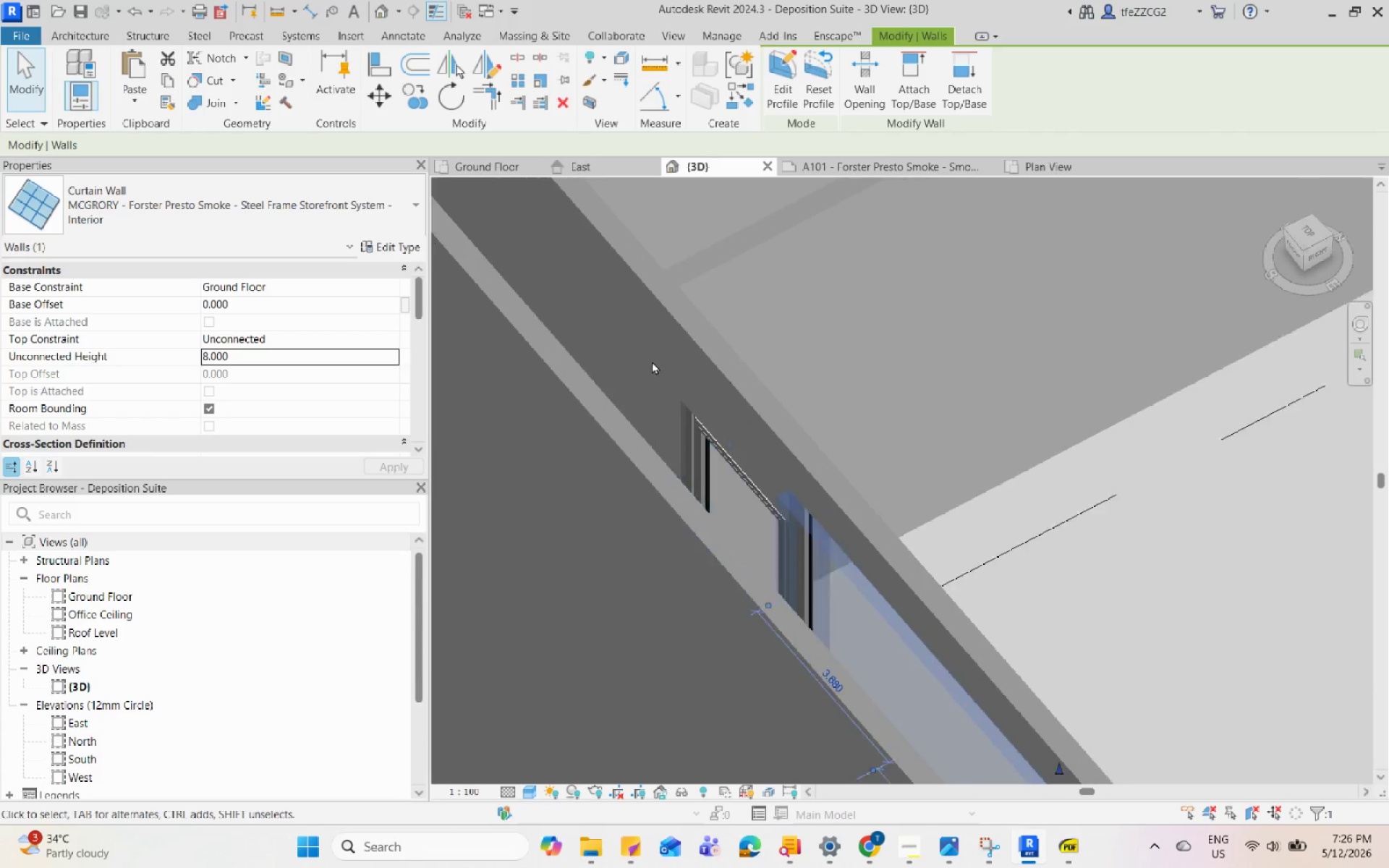 
left_click([742, 490])
 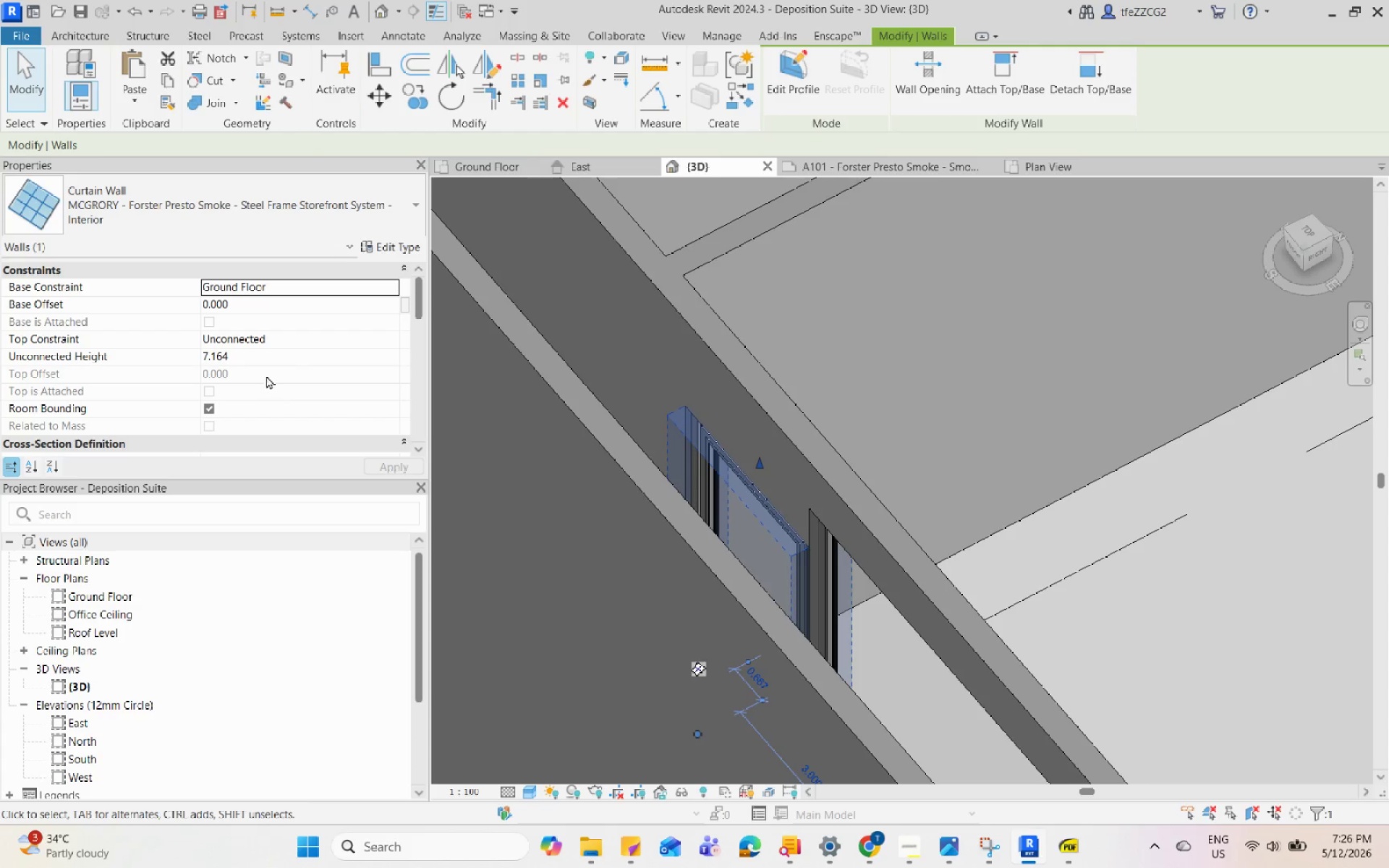 
left_click([271, 353])
 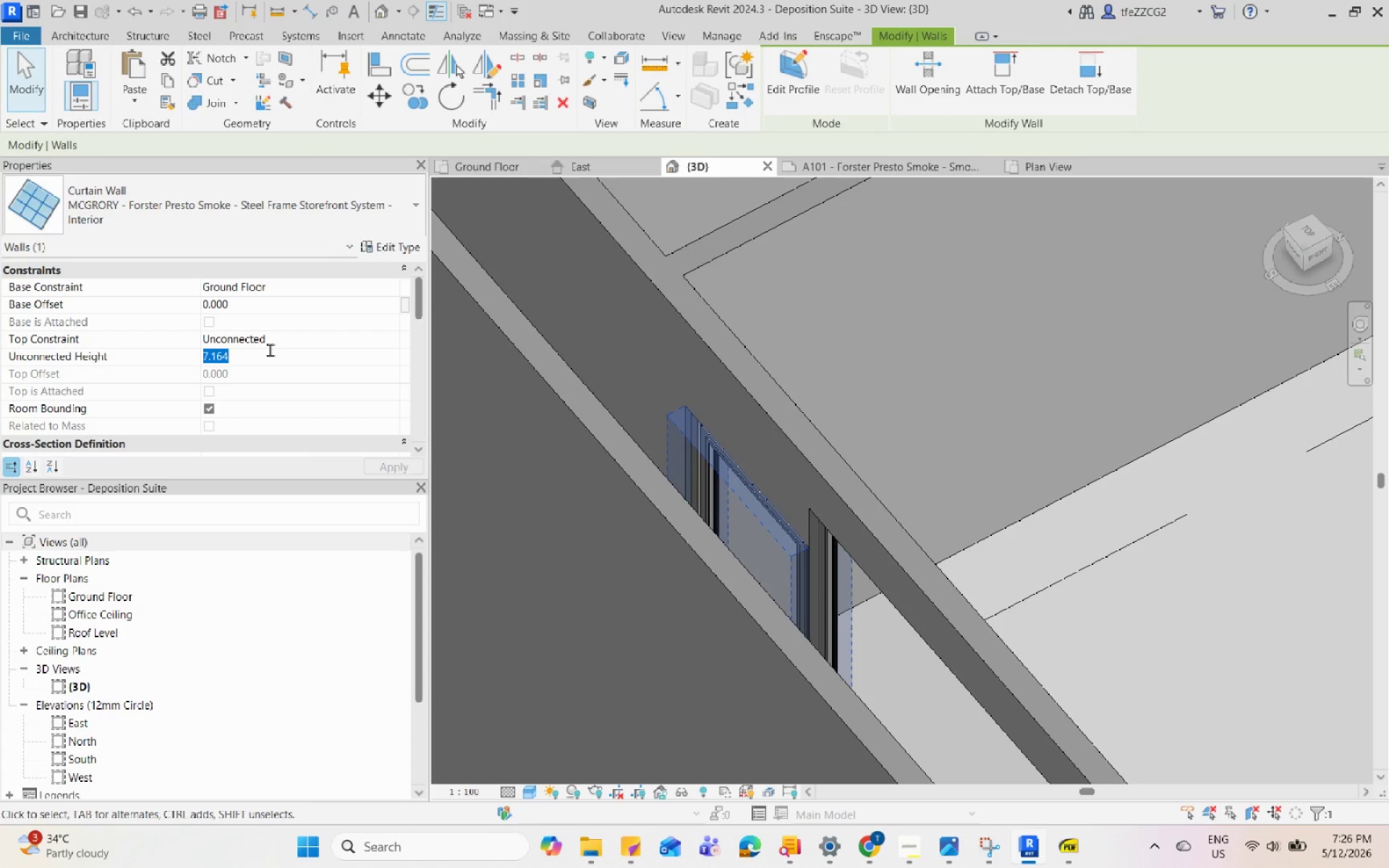 
key(Numpad3)
 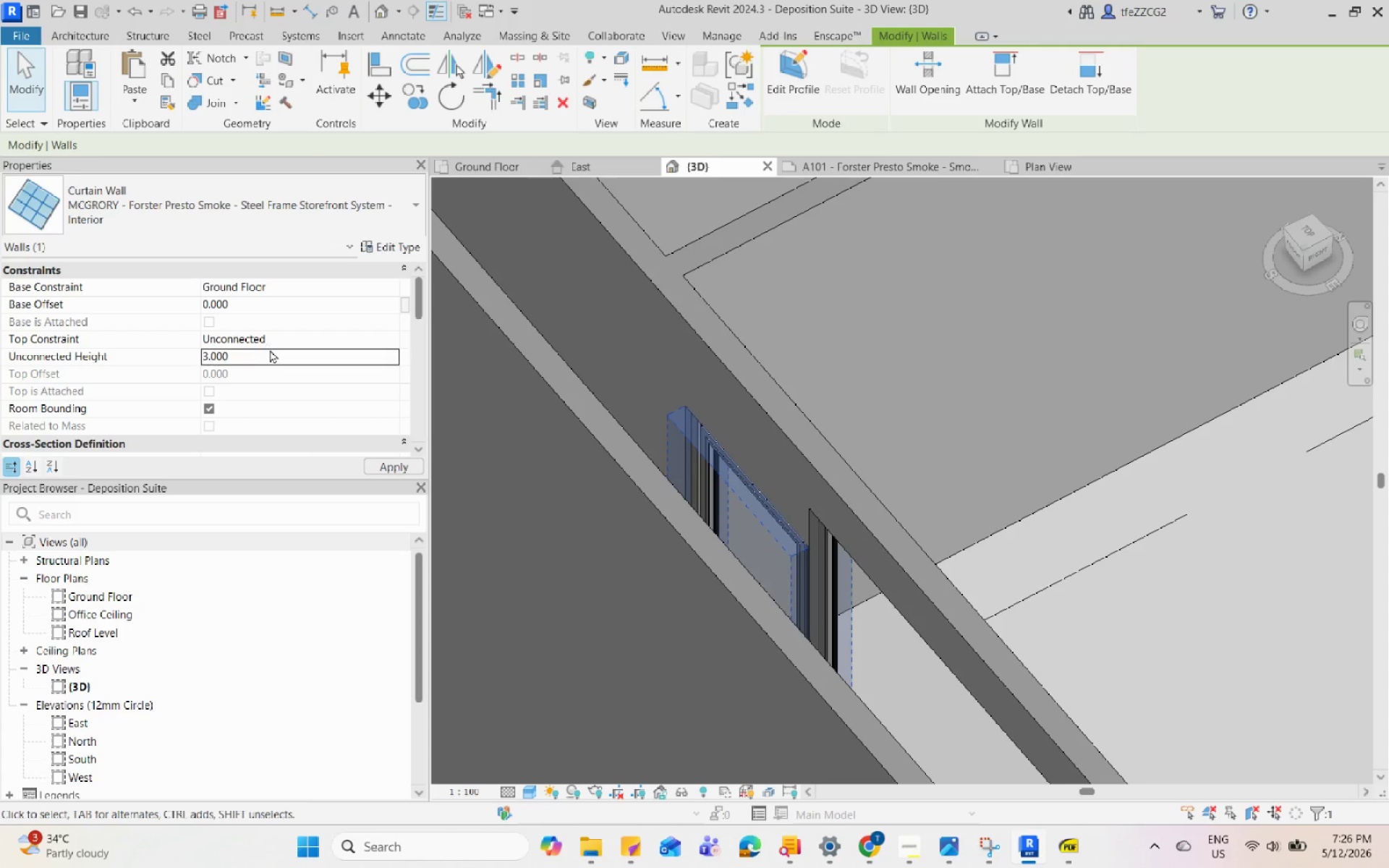 
key(Enter)
 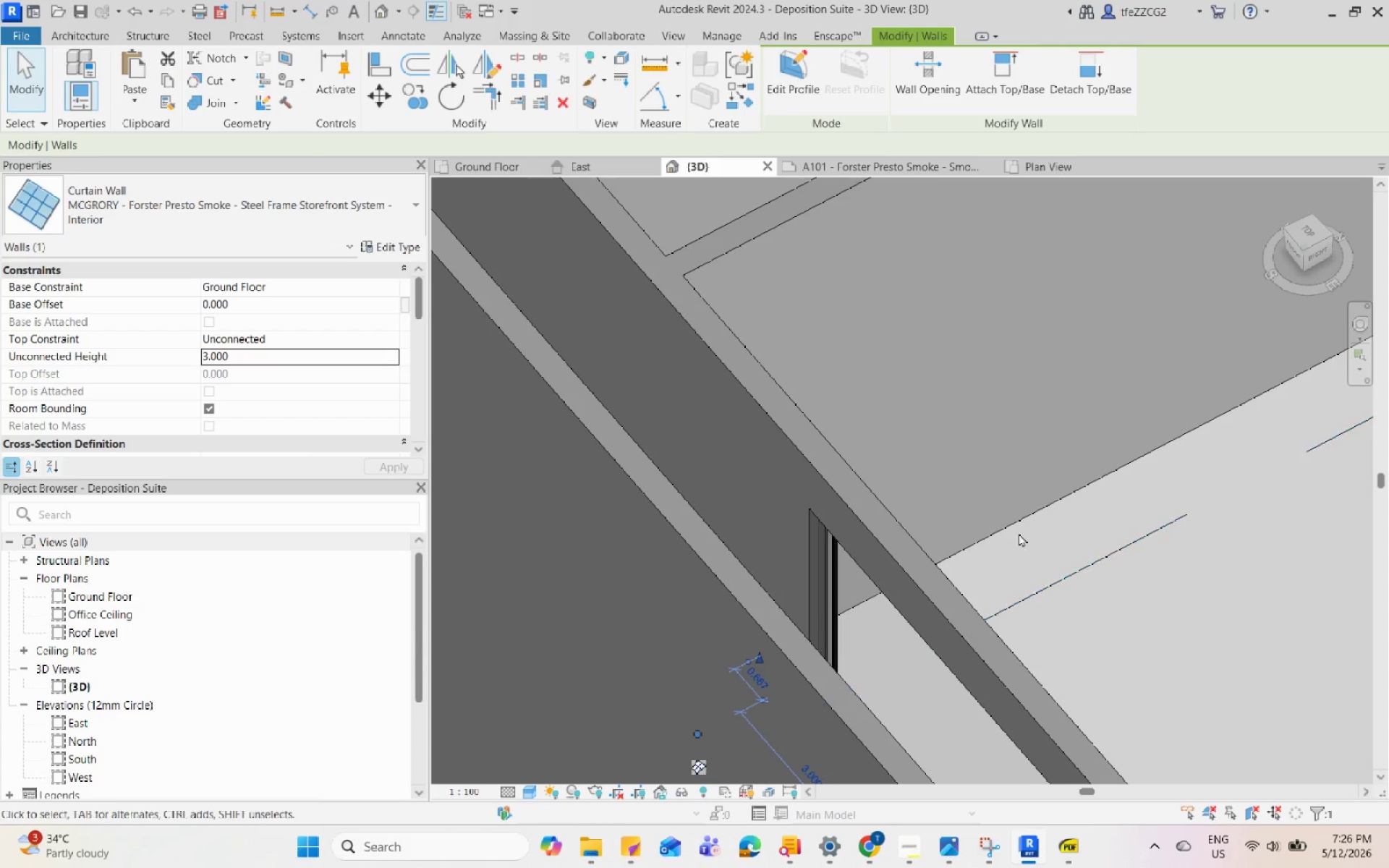 
scroll: coordinate [768, 475], scroll_direction: down, amount: 5.0
 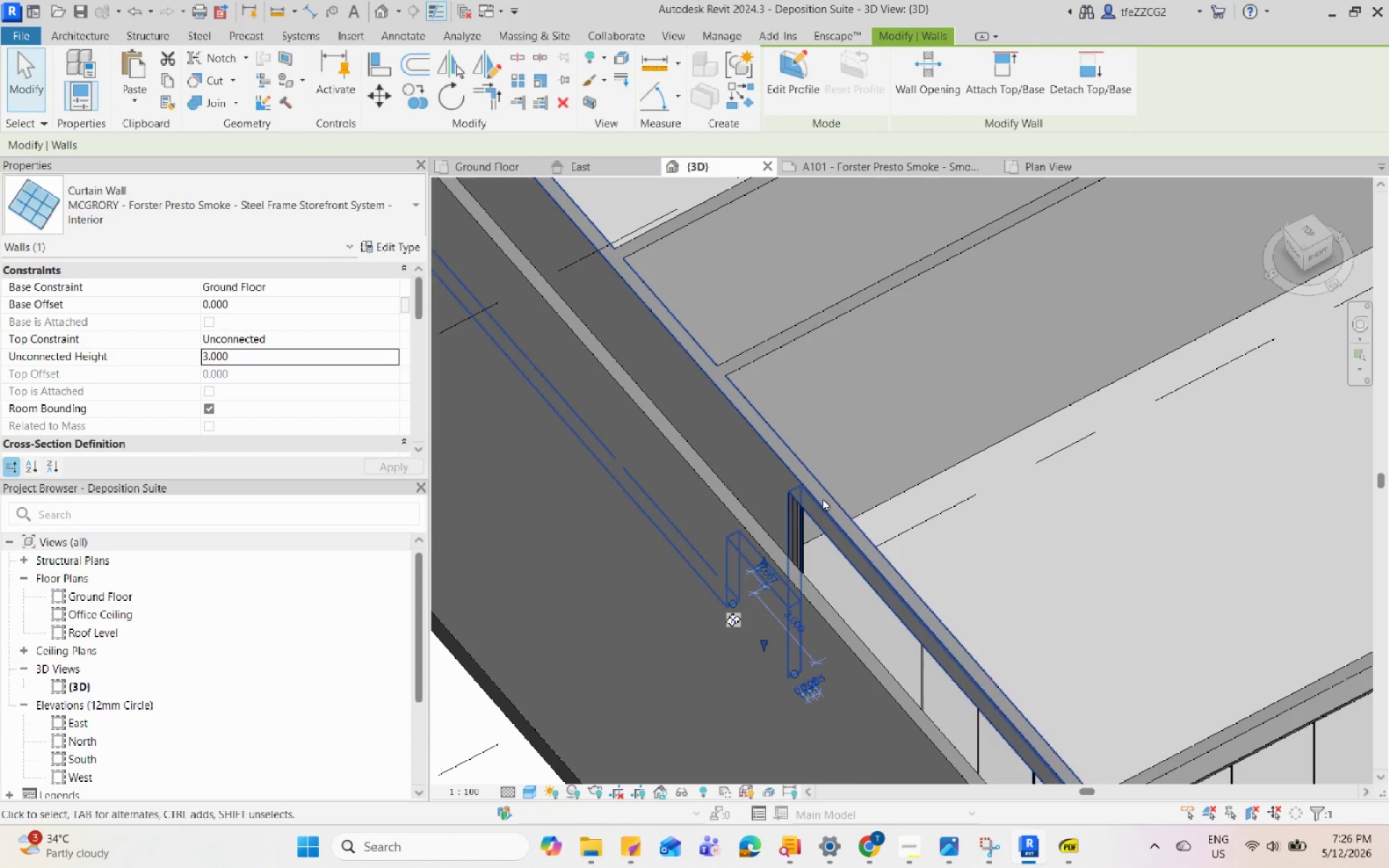 
scroll: coordinate [779, 514], scroll_direction: up, amount: 3.0
 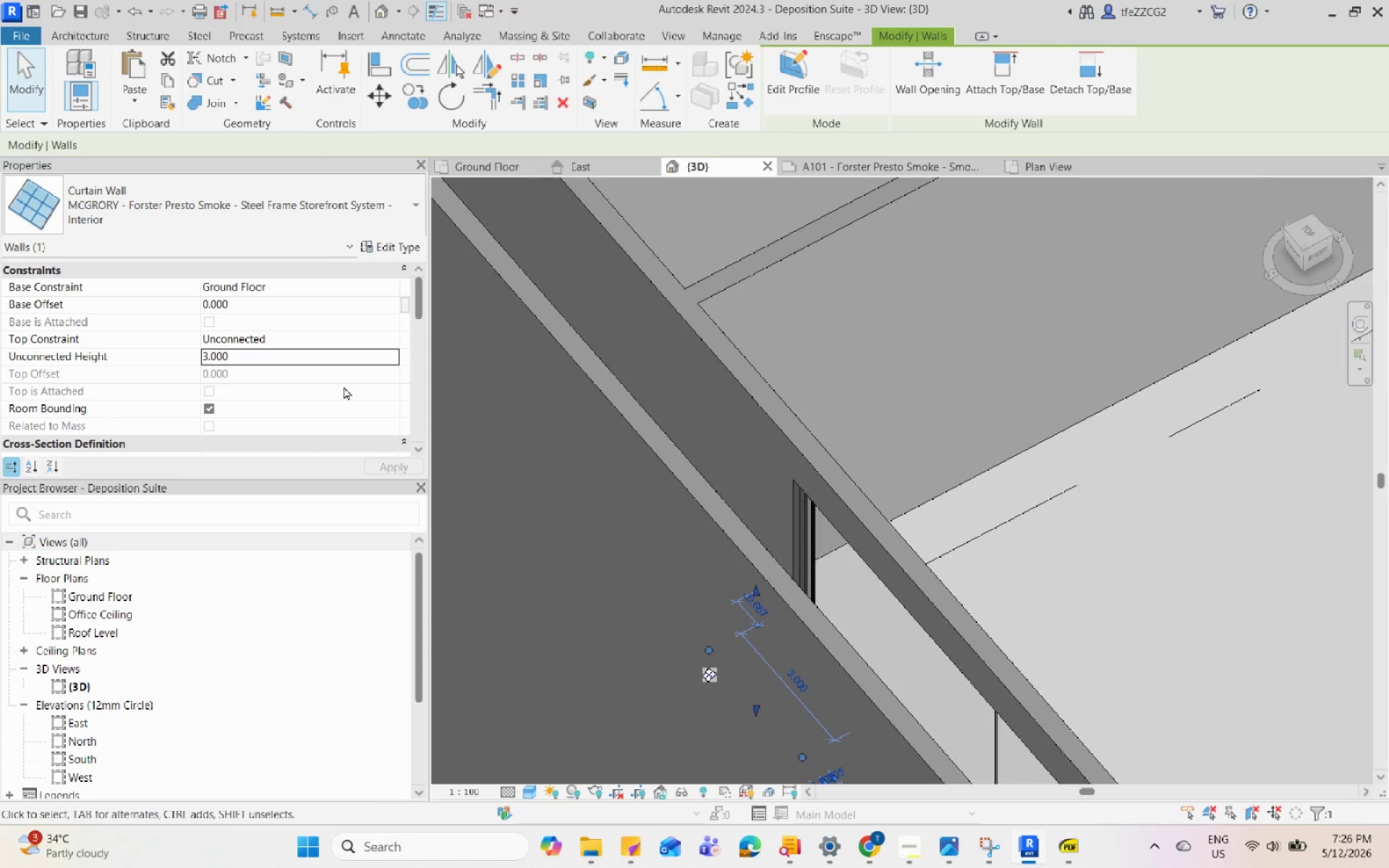 
left_click([302, 365])
 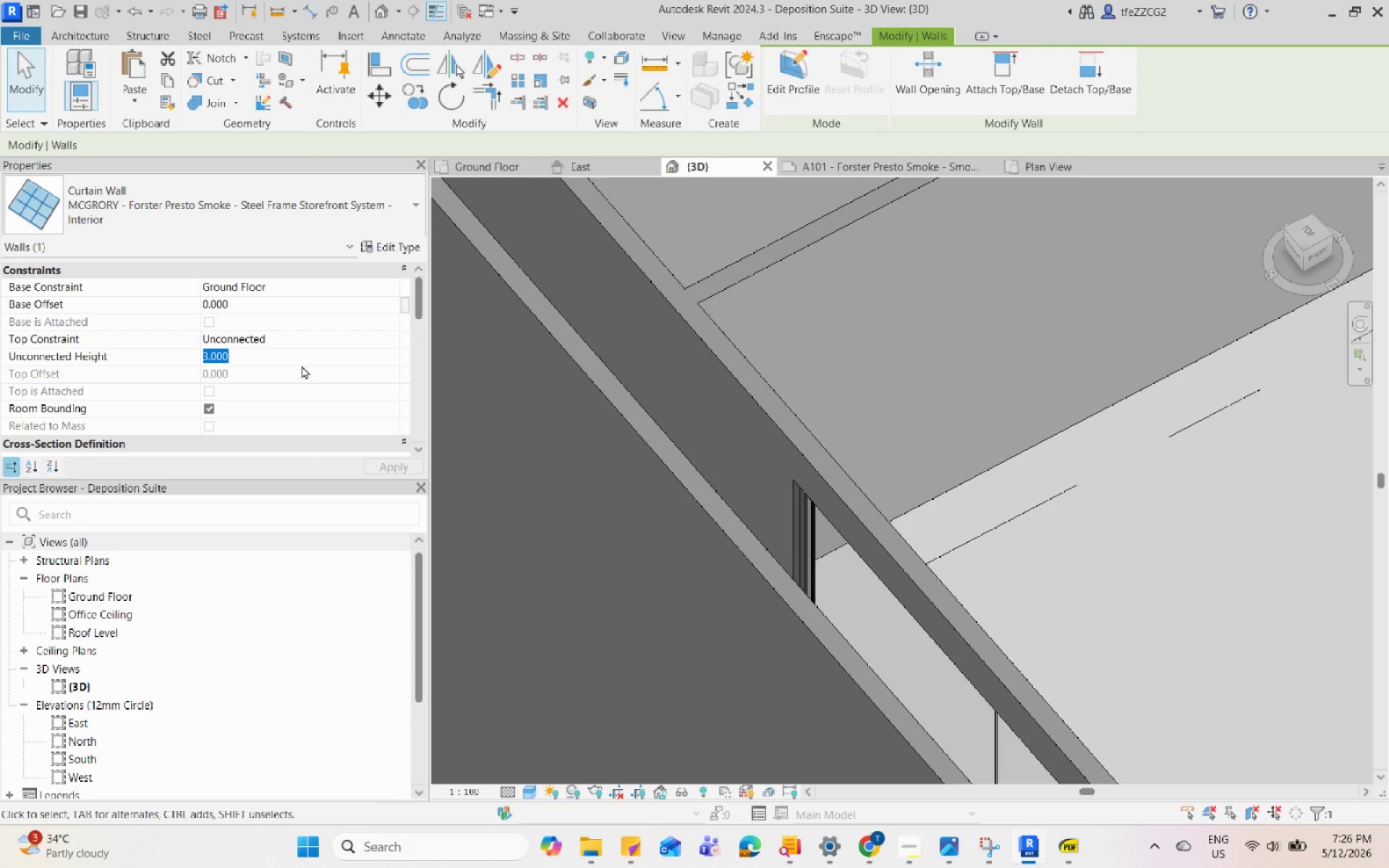 
key(Numpad5)
 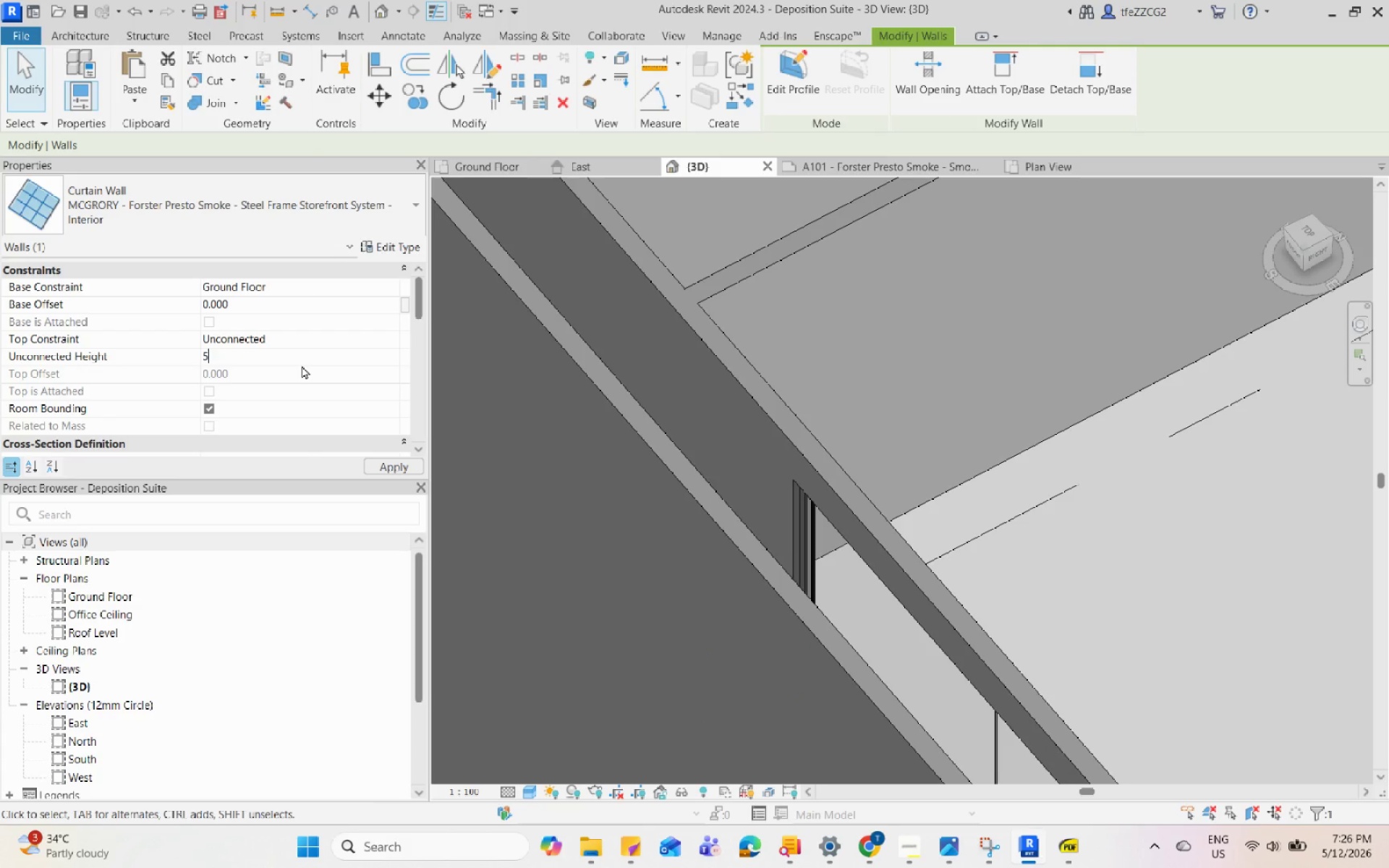 
key(Backspace)
 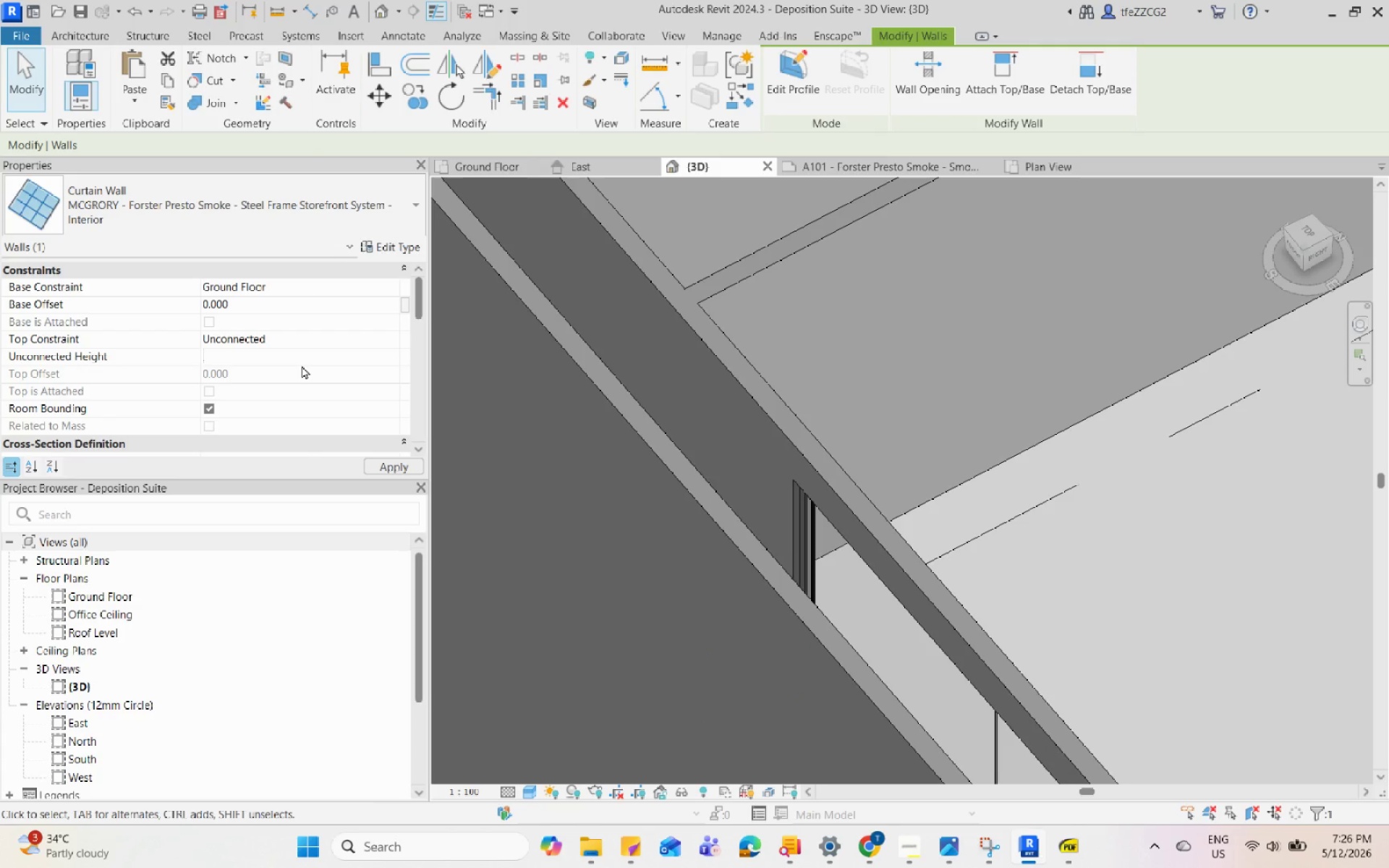 
key(Numpad8)
 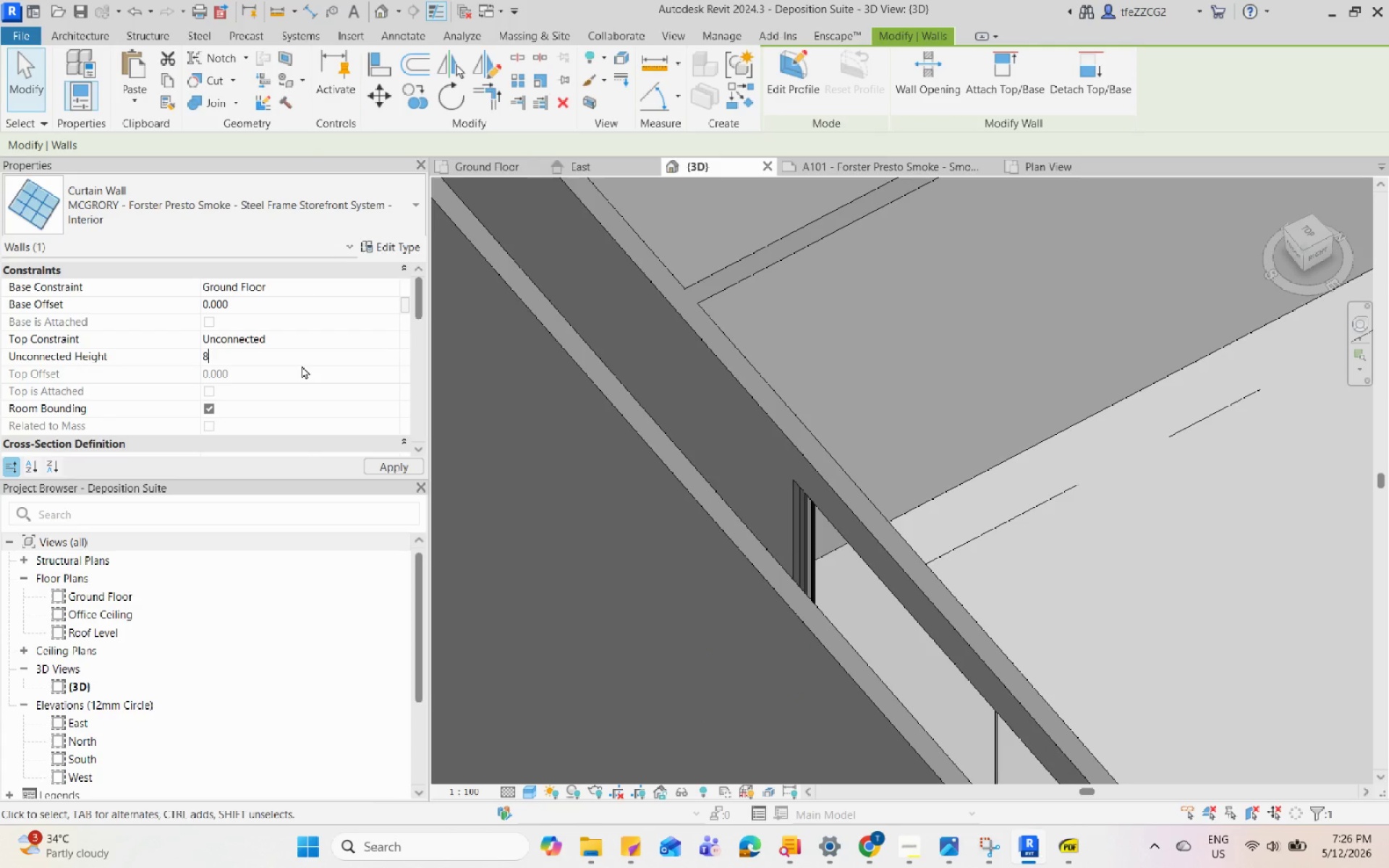 
key(Enter)
 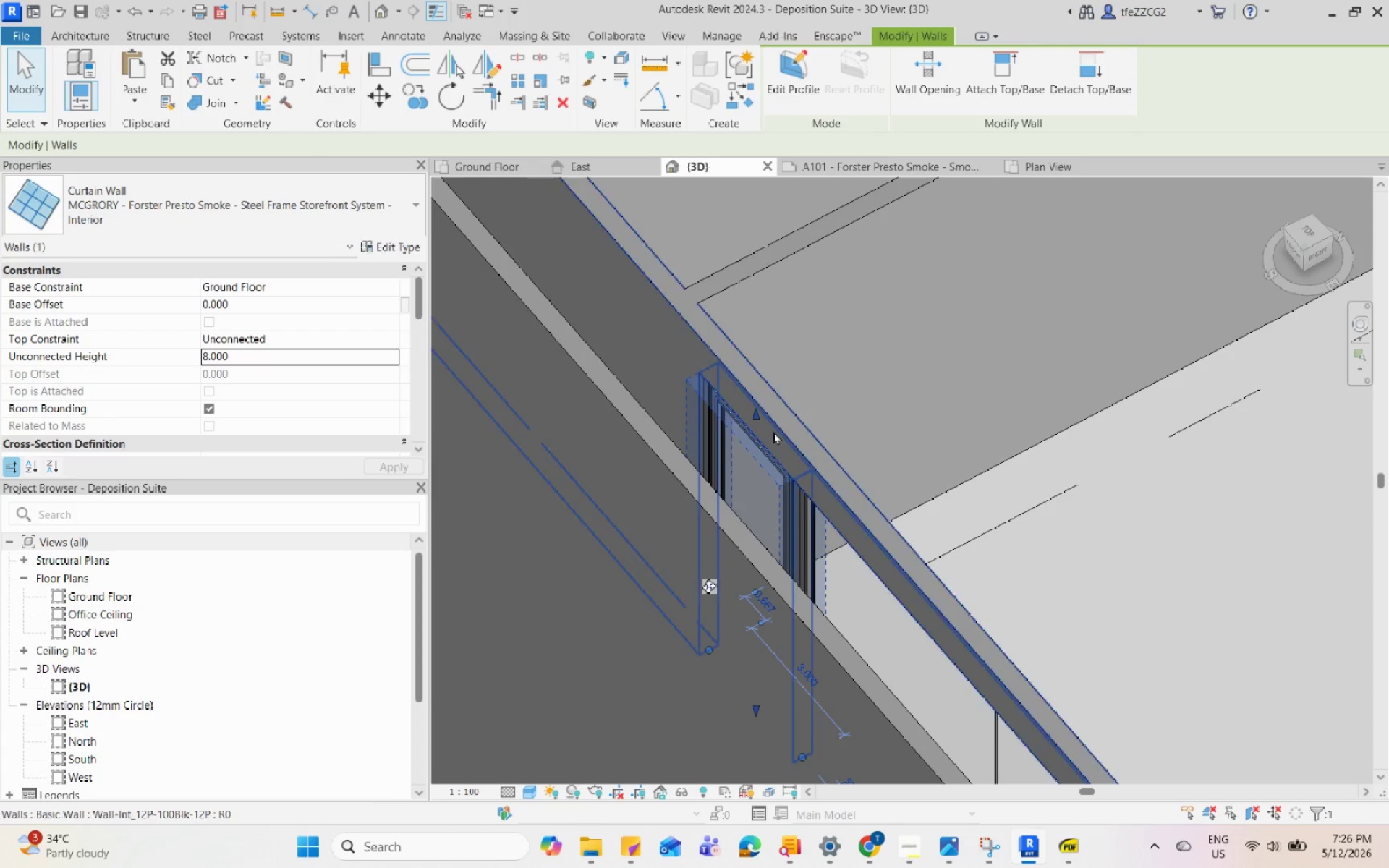 
key(Escape)
 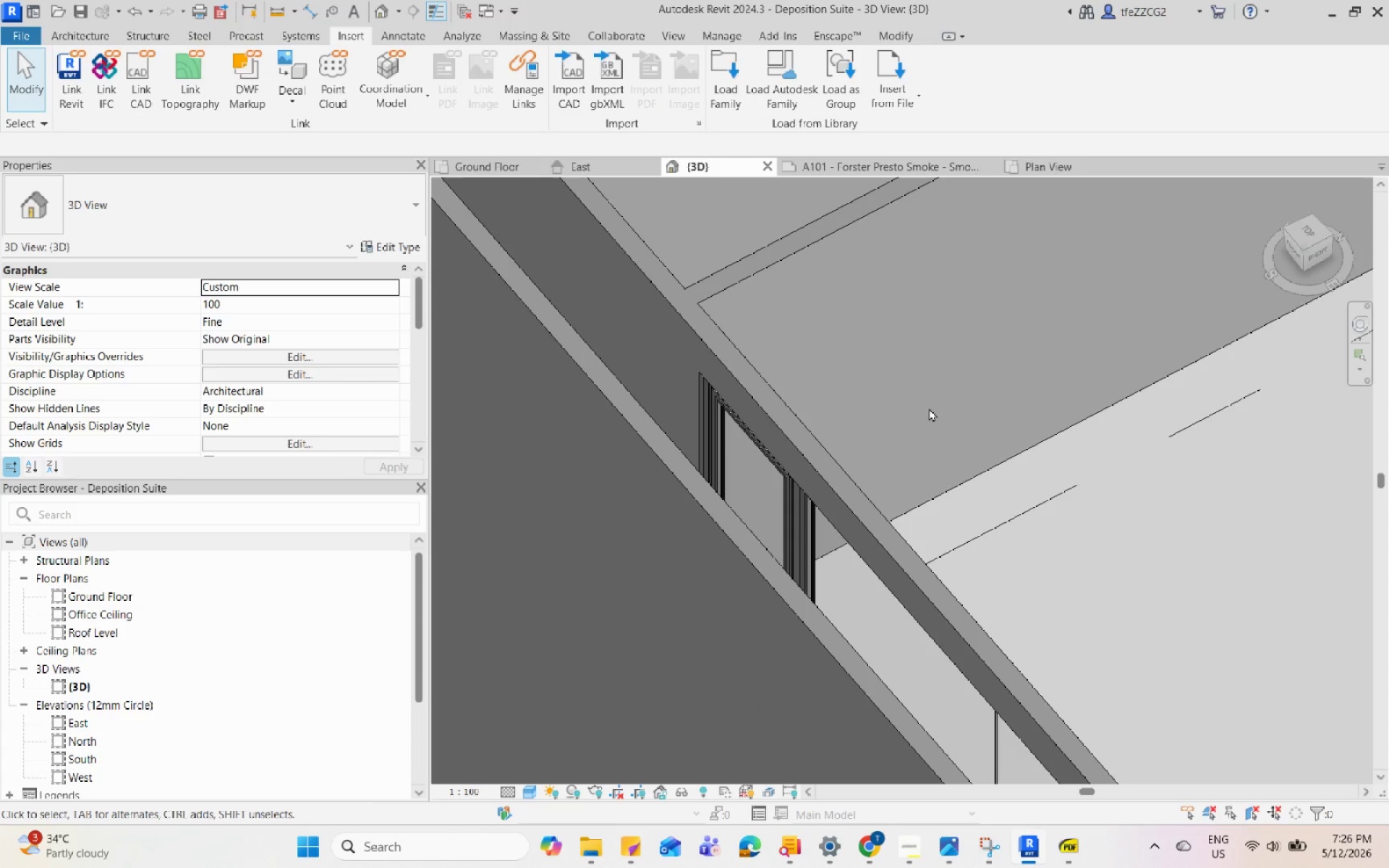 
hold_key(key=ShiftLeft, duration=0.59)
scroll: coordinate [839, 401], scroll_direction: up, amount: 1.0
 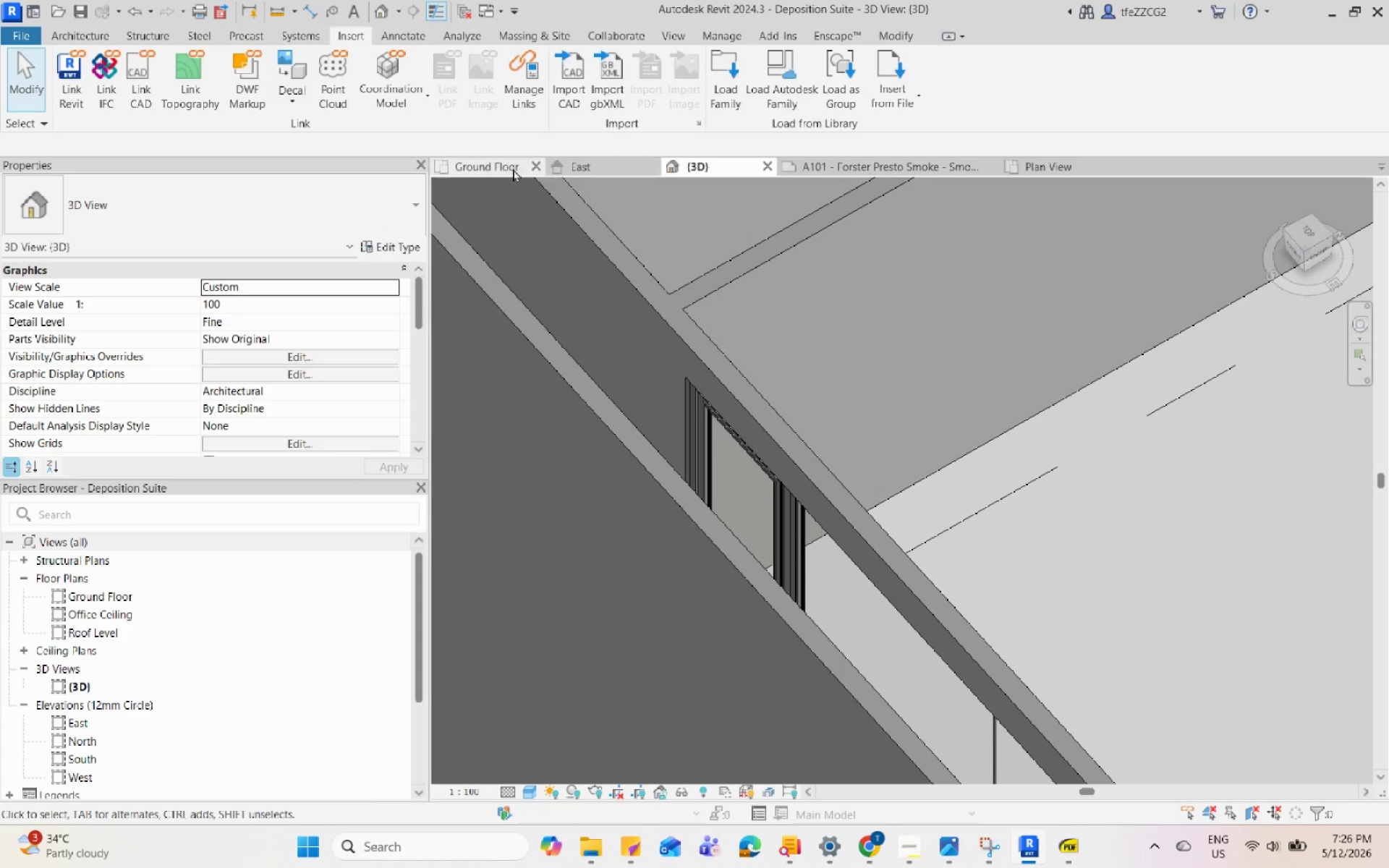 
left_click([455, 167])
 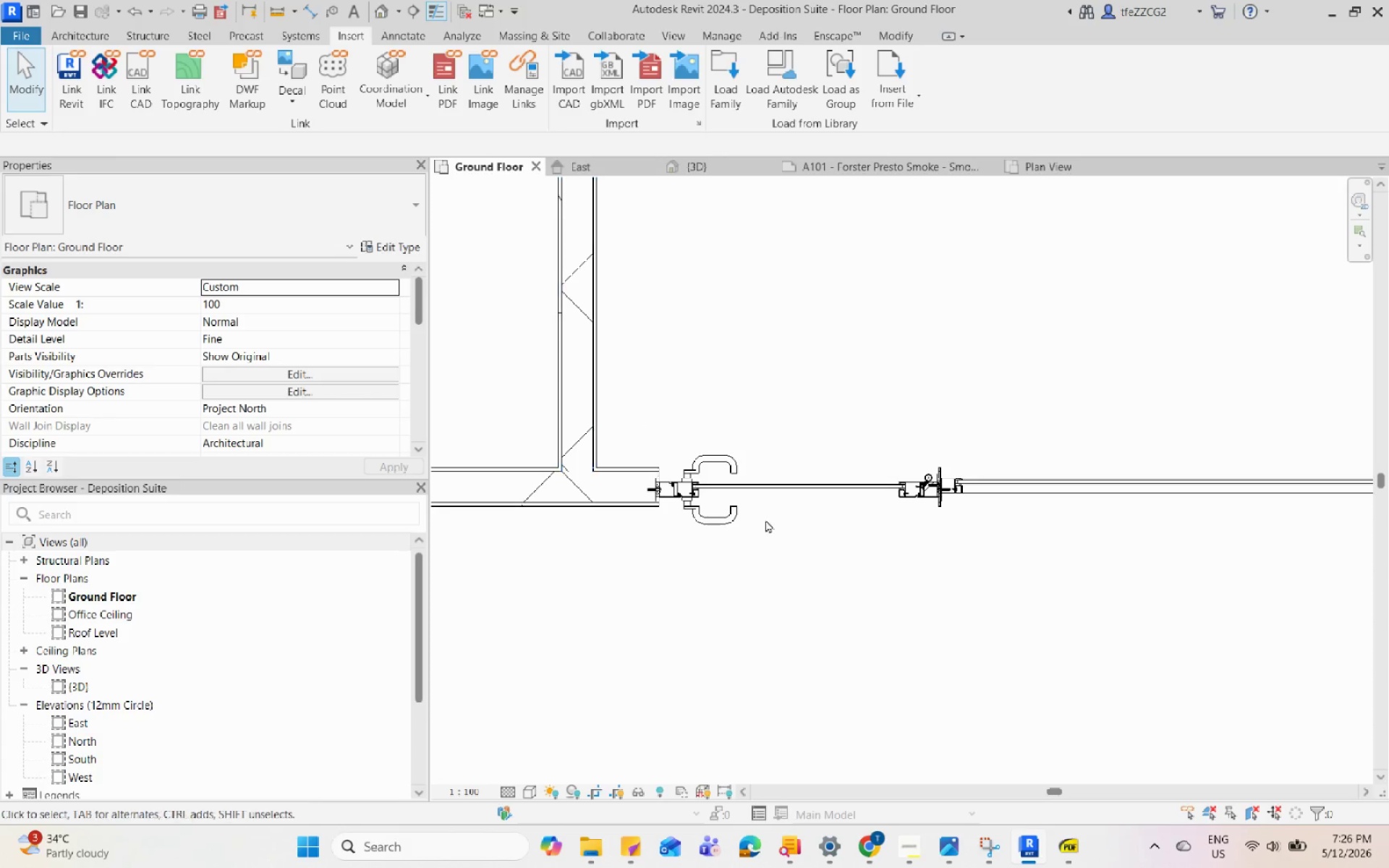 
scroll: coordinate [765, 520], scroll_direction: down, amount: 5.0
 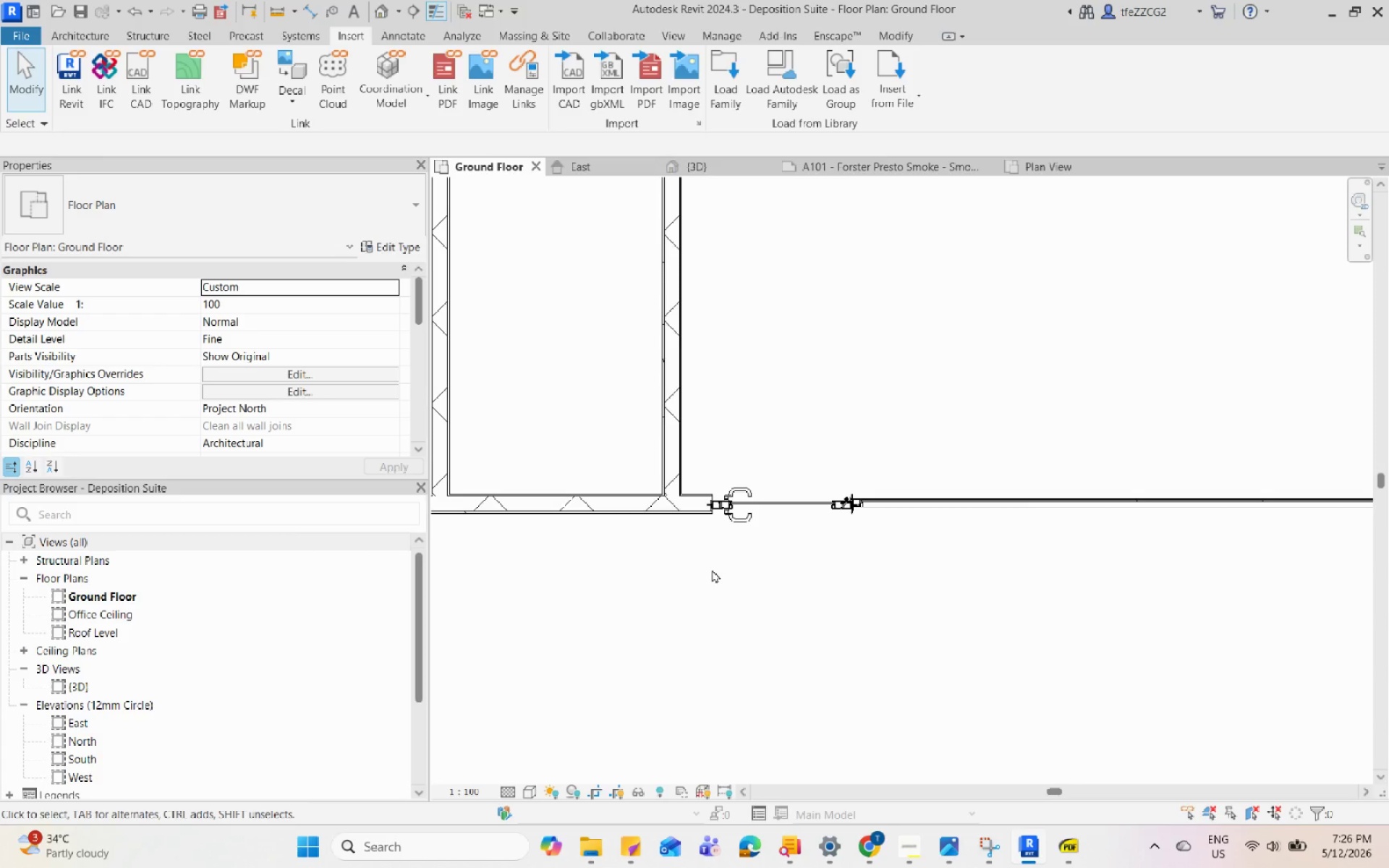 
left_click([661, 511])
 